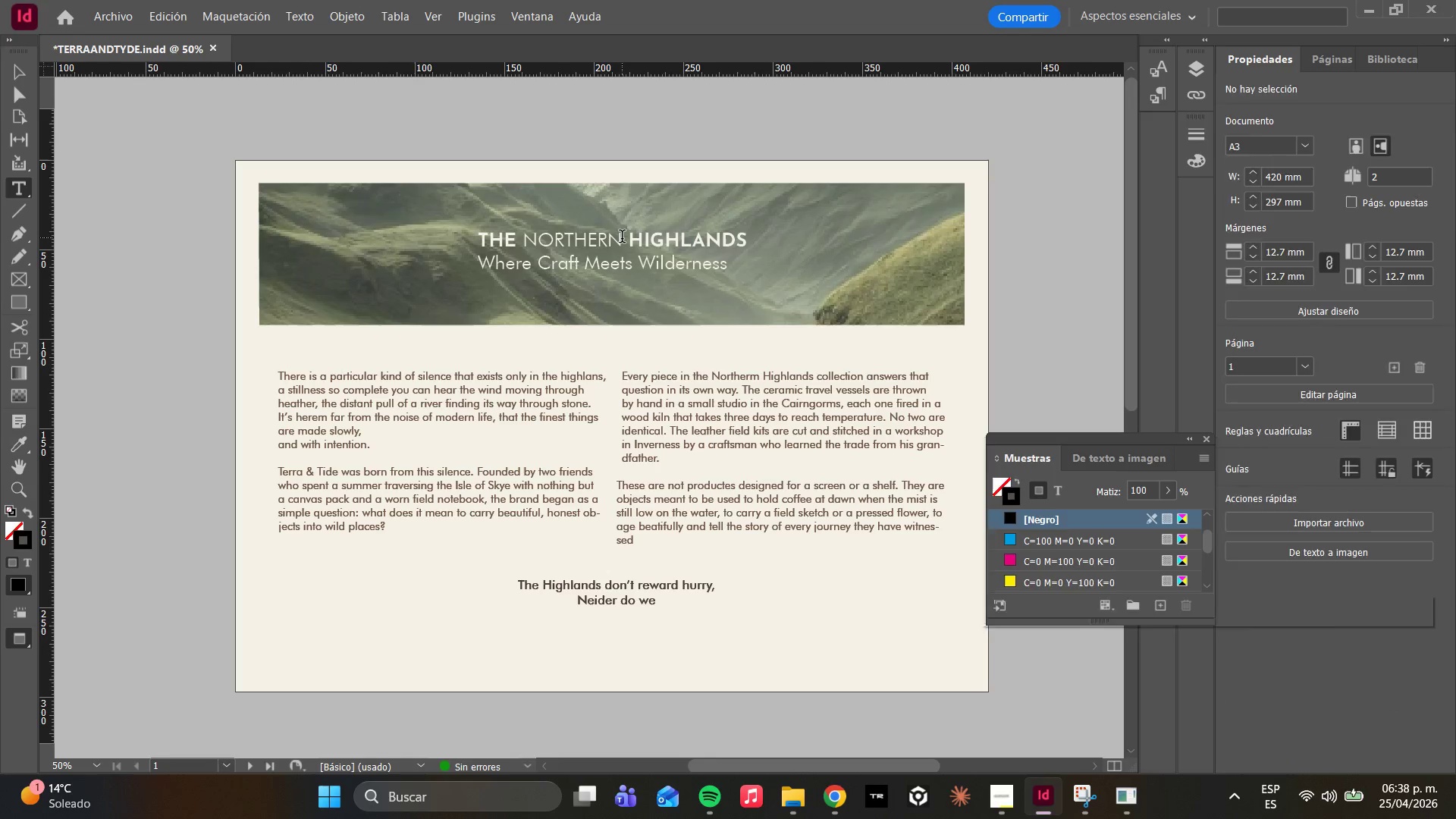 
left_click_drag(start_coordinate=[622, 238], to_coordinate=[570, 238])
 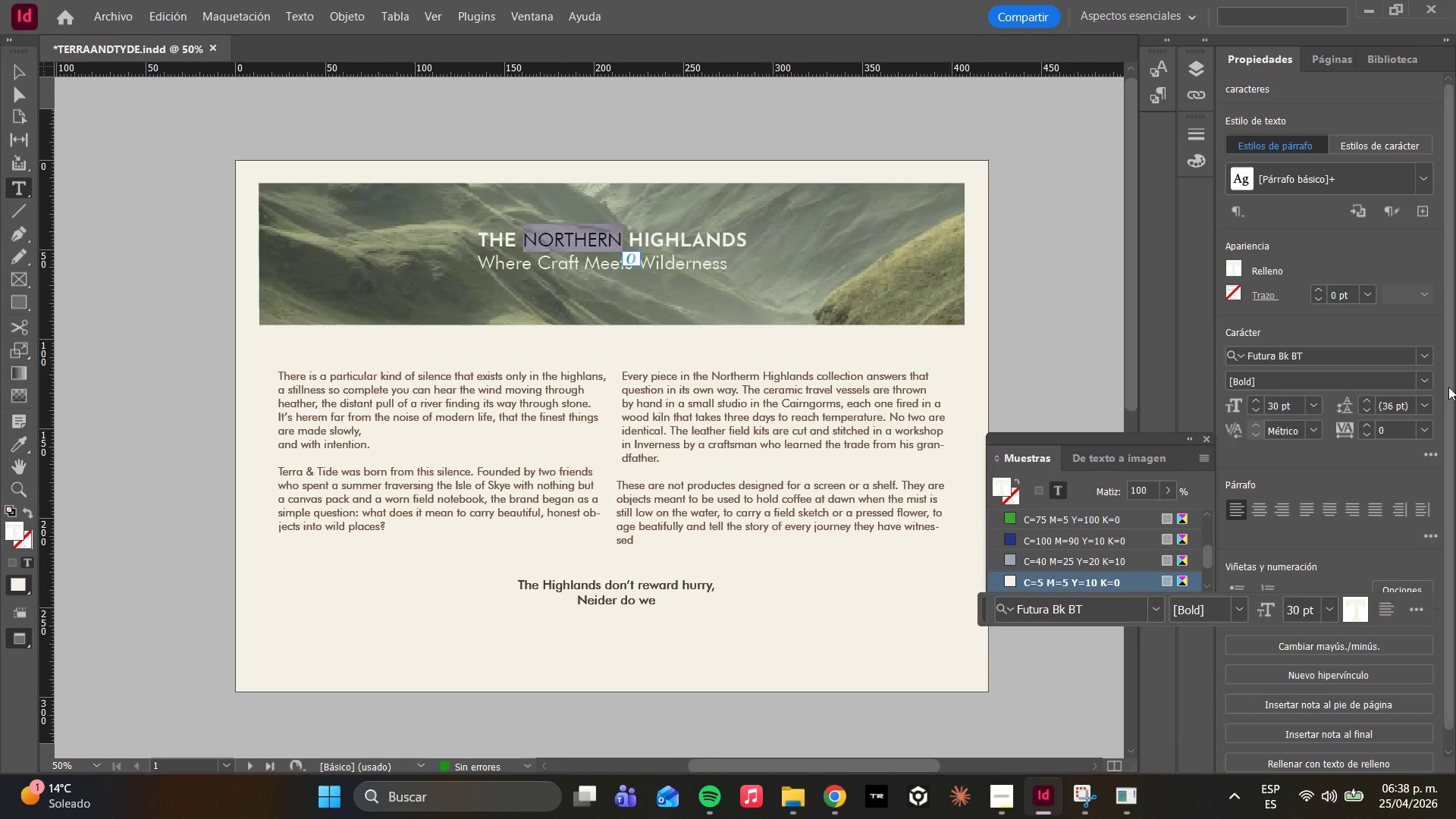 
left_click([1424, 378])
 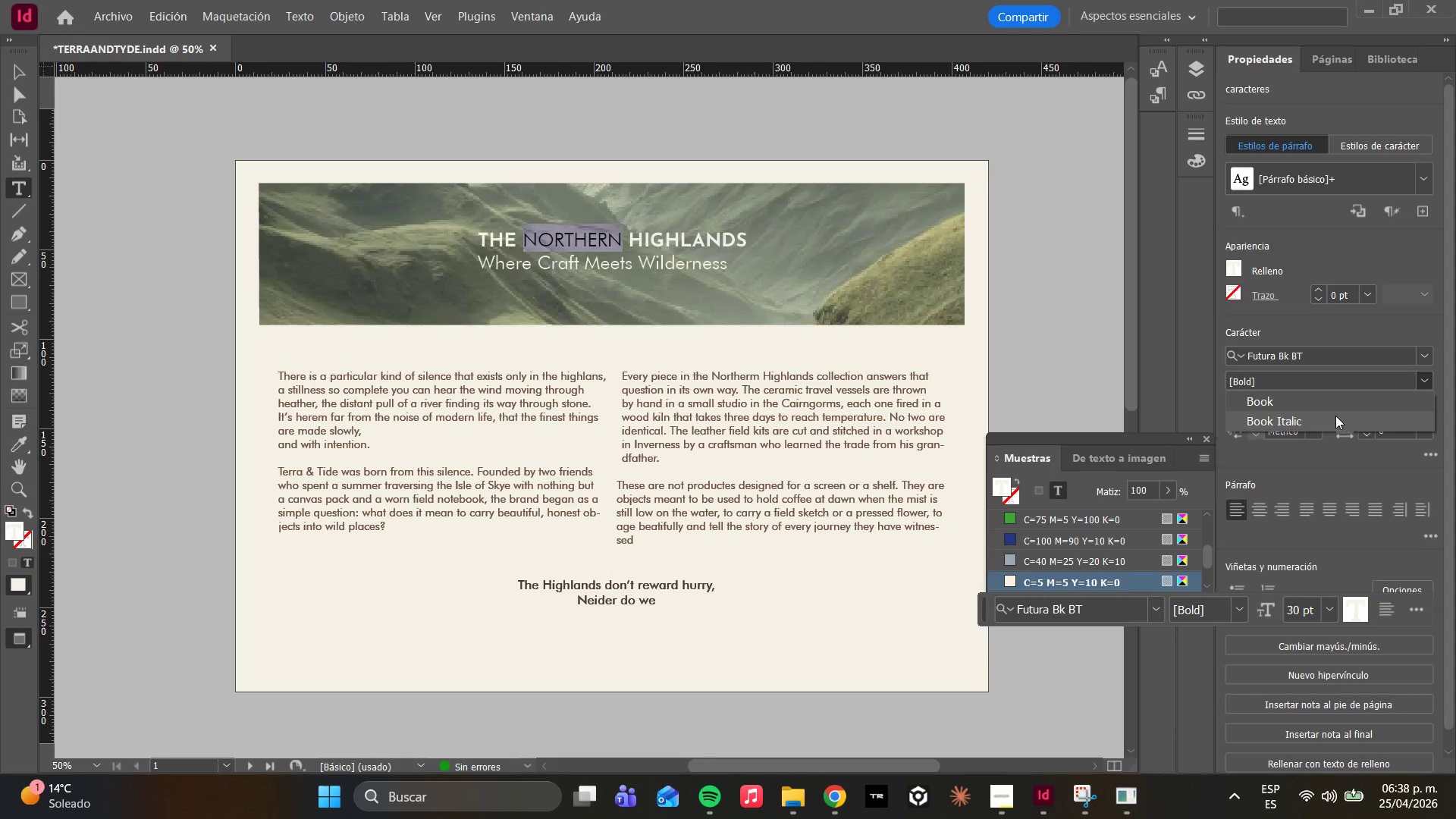 
left_click([1335, 416])
 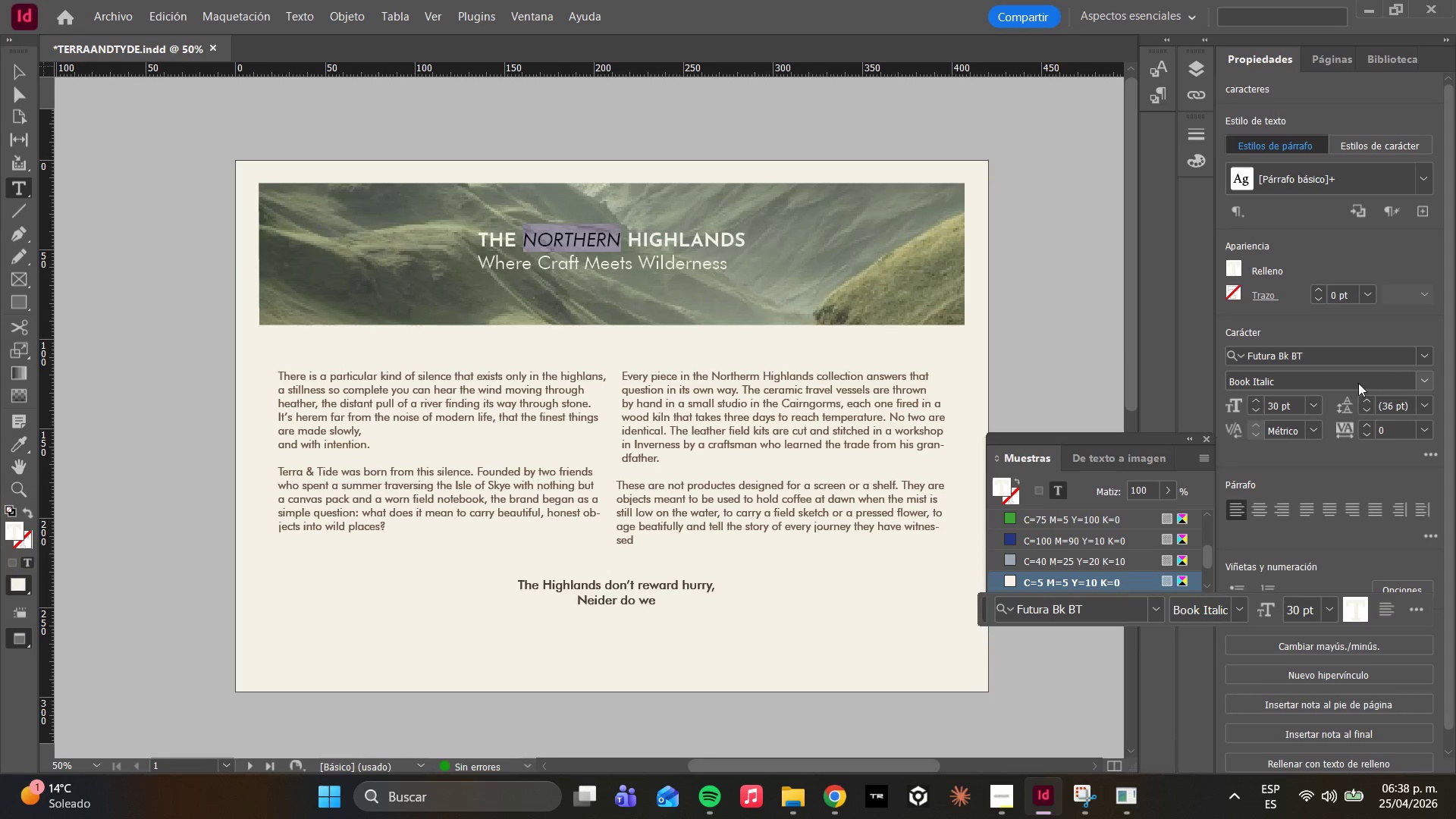 
left_click([830, 281])
 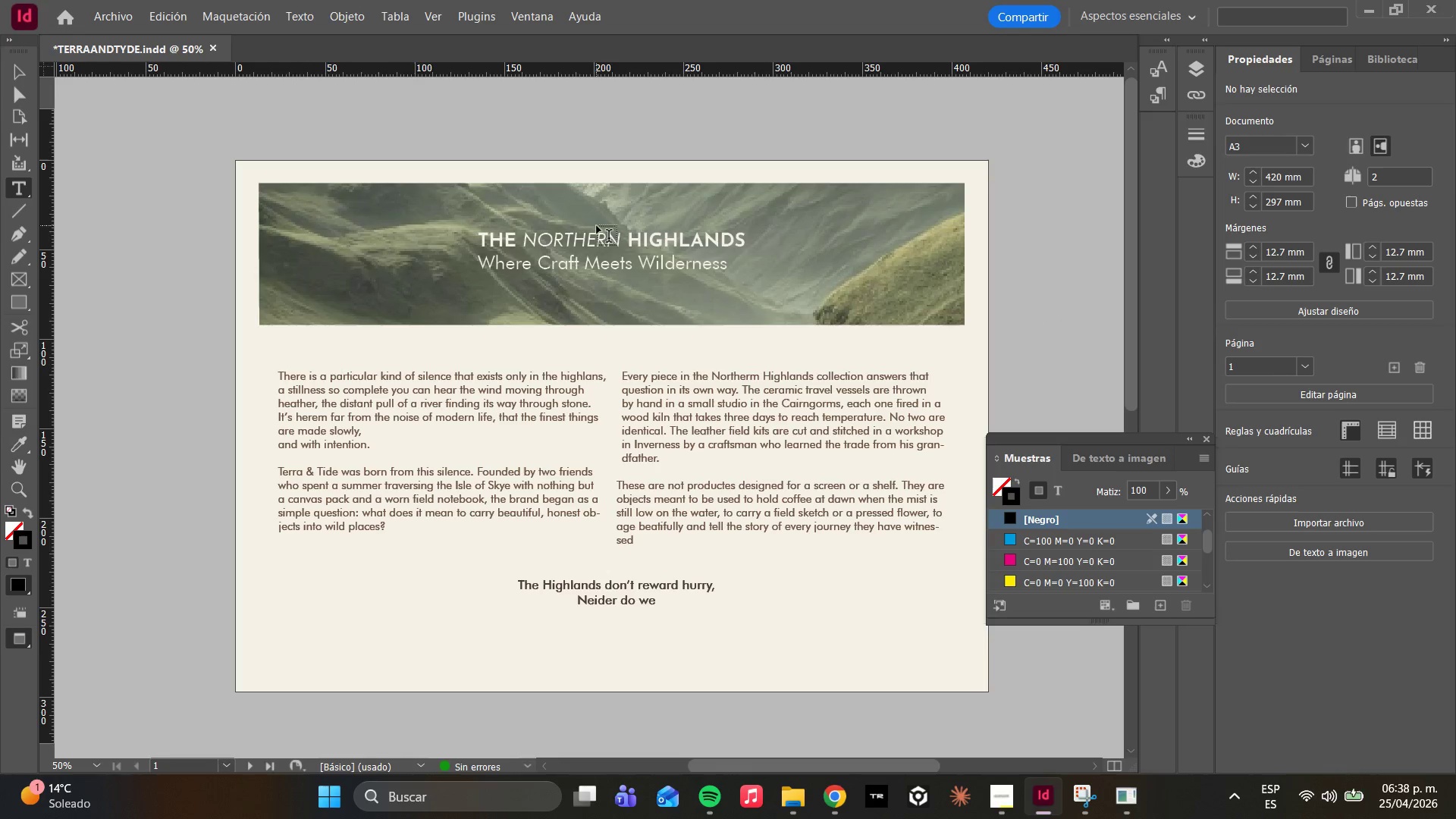 
left_click([610, 245])
 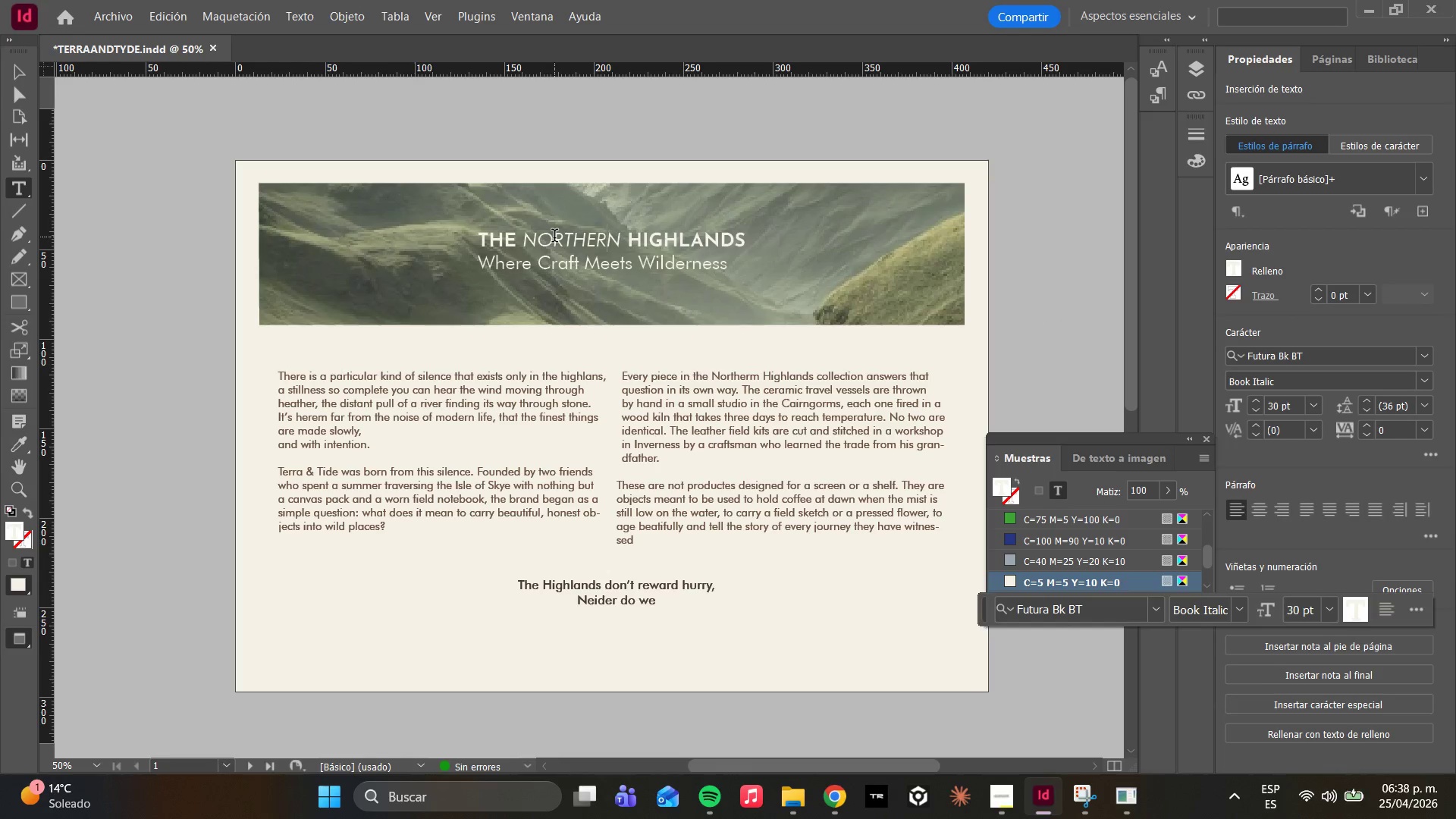 
left_click([19, 102])
 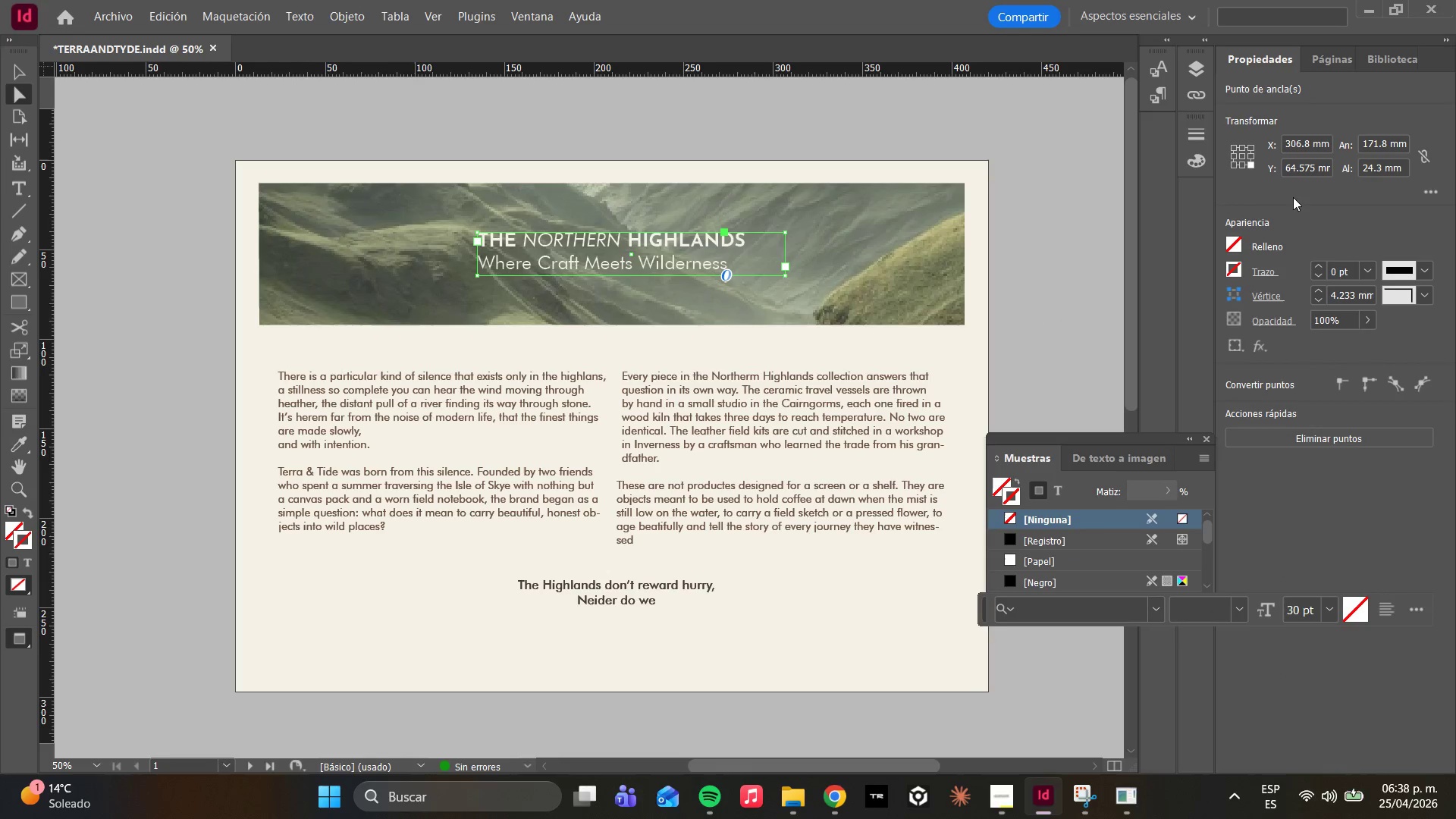 
key(T)
 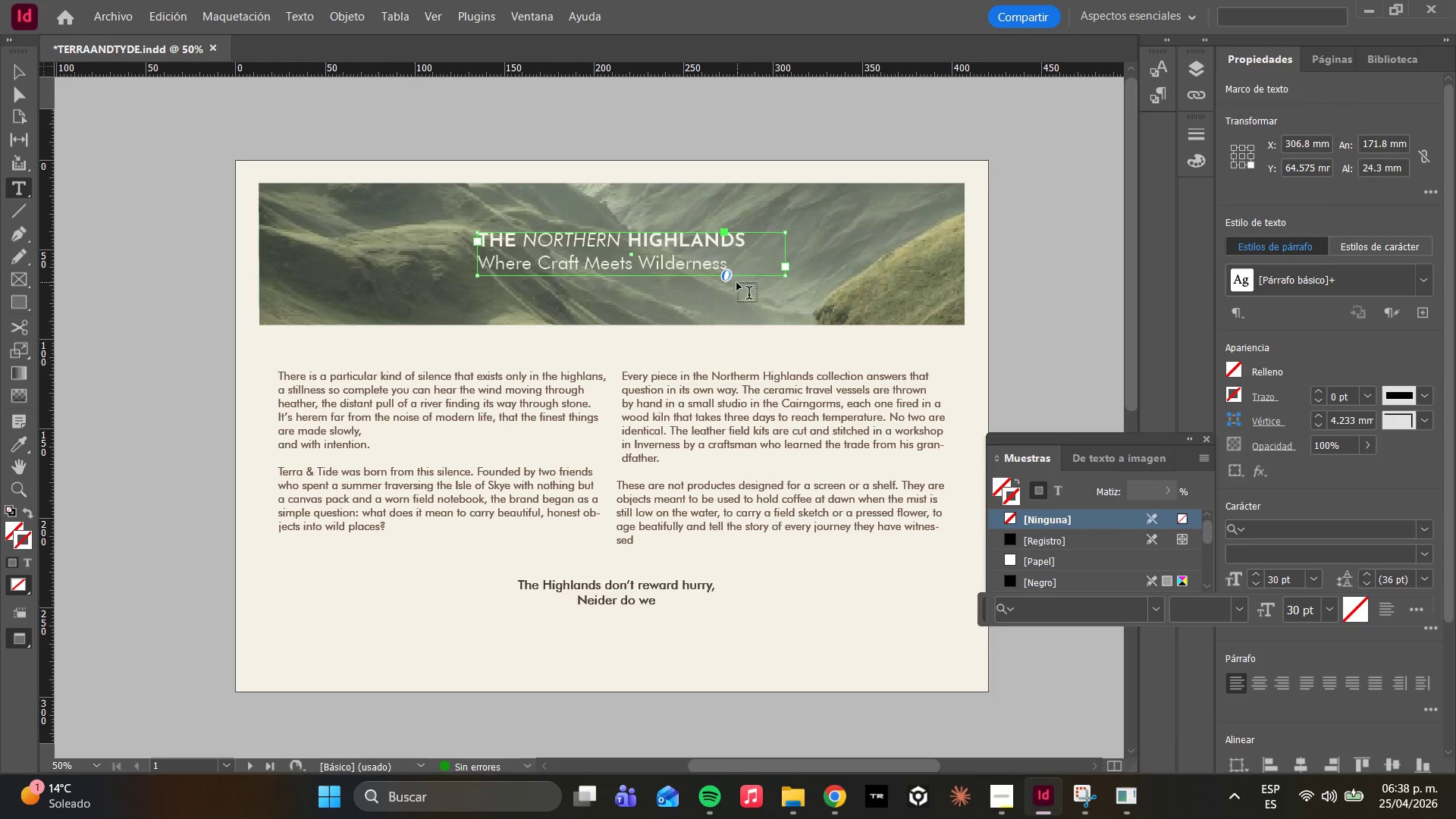 
left_click([675, 268])
 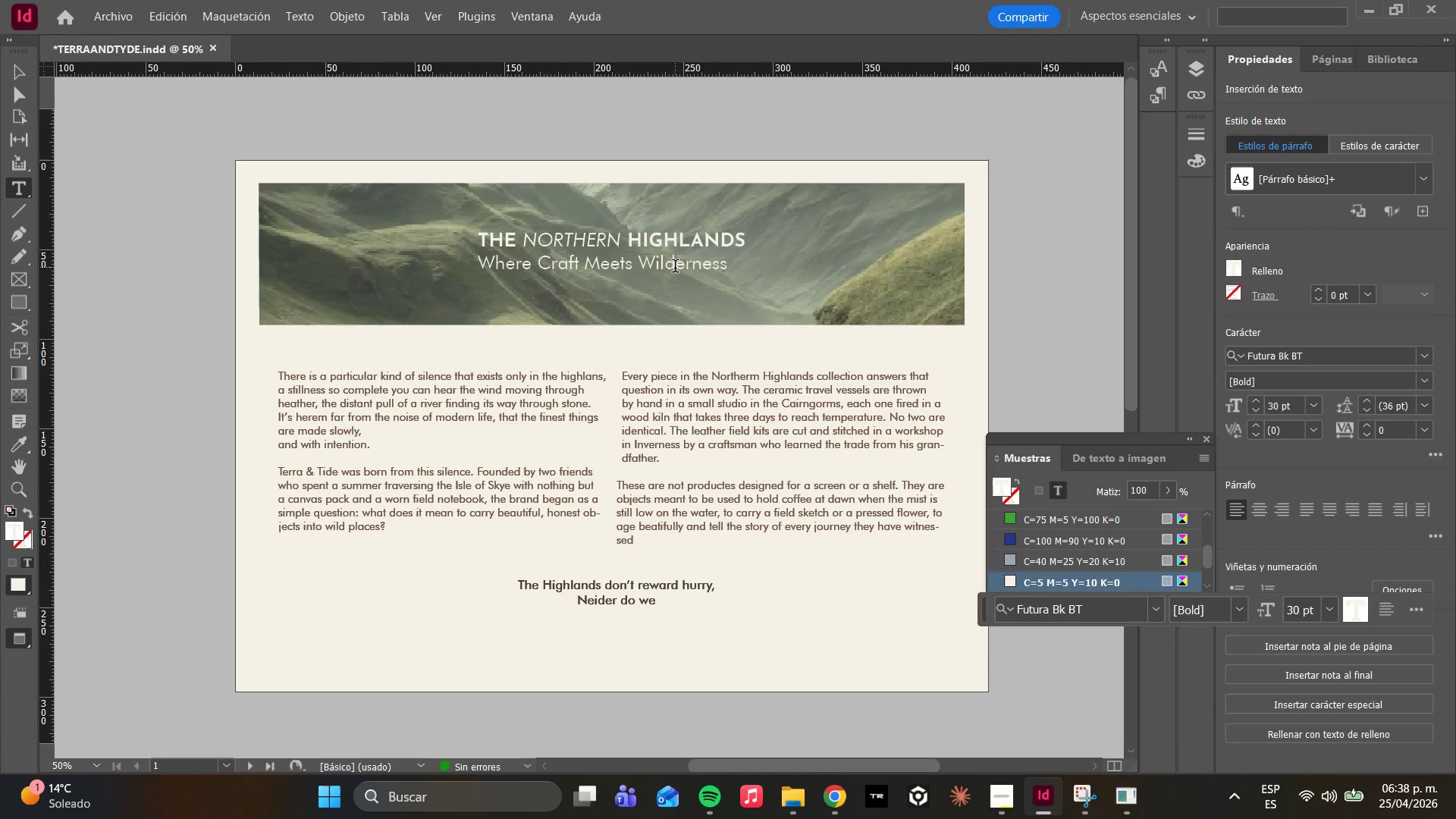 
key(Control+A)
 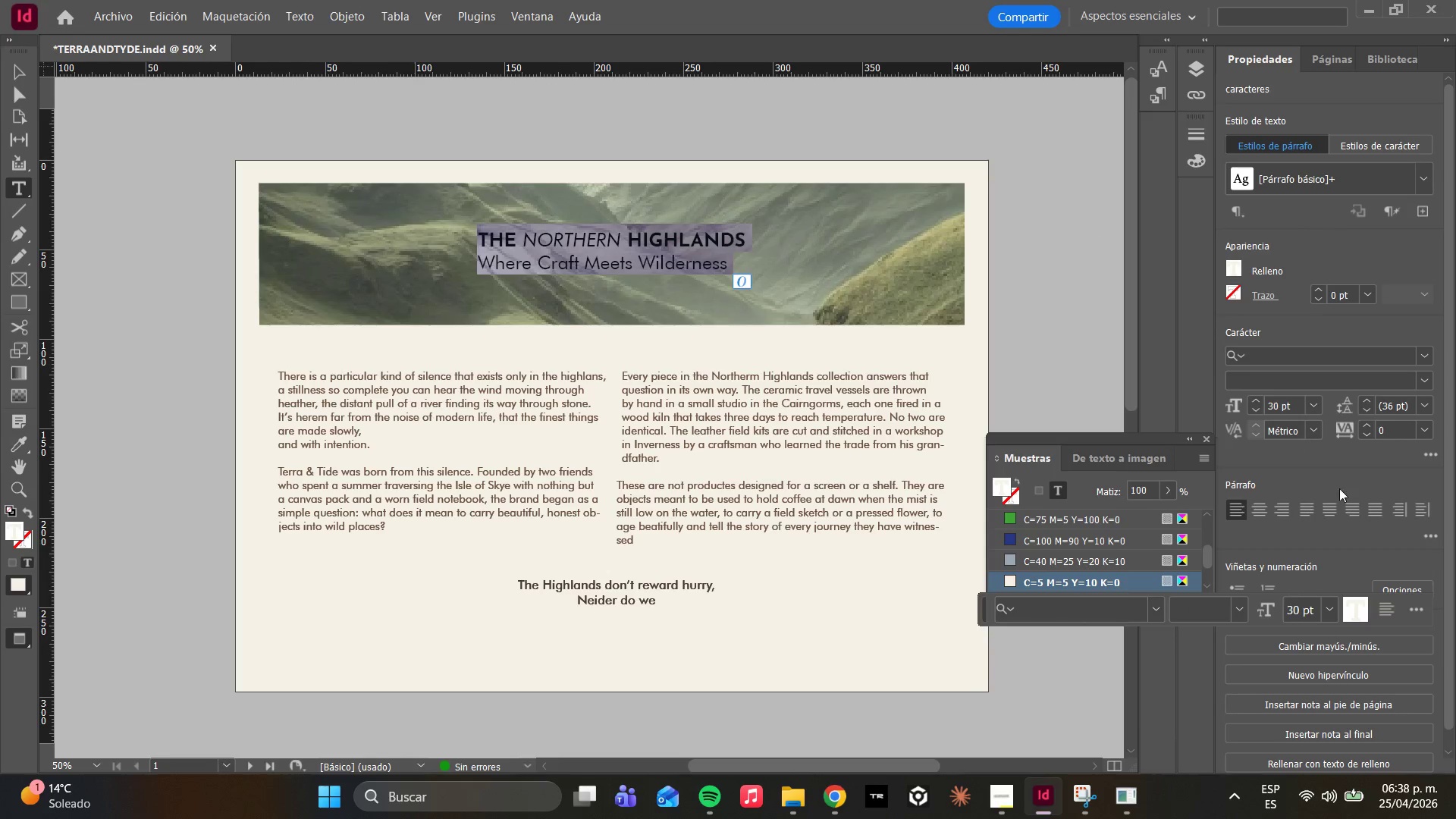 
left_click([1333, 505])
 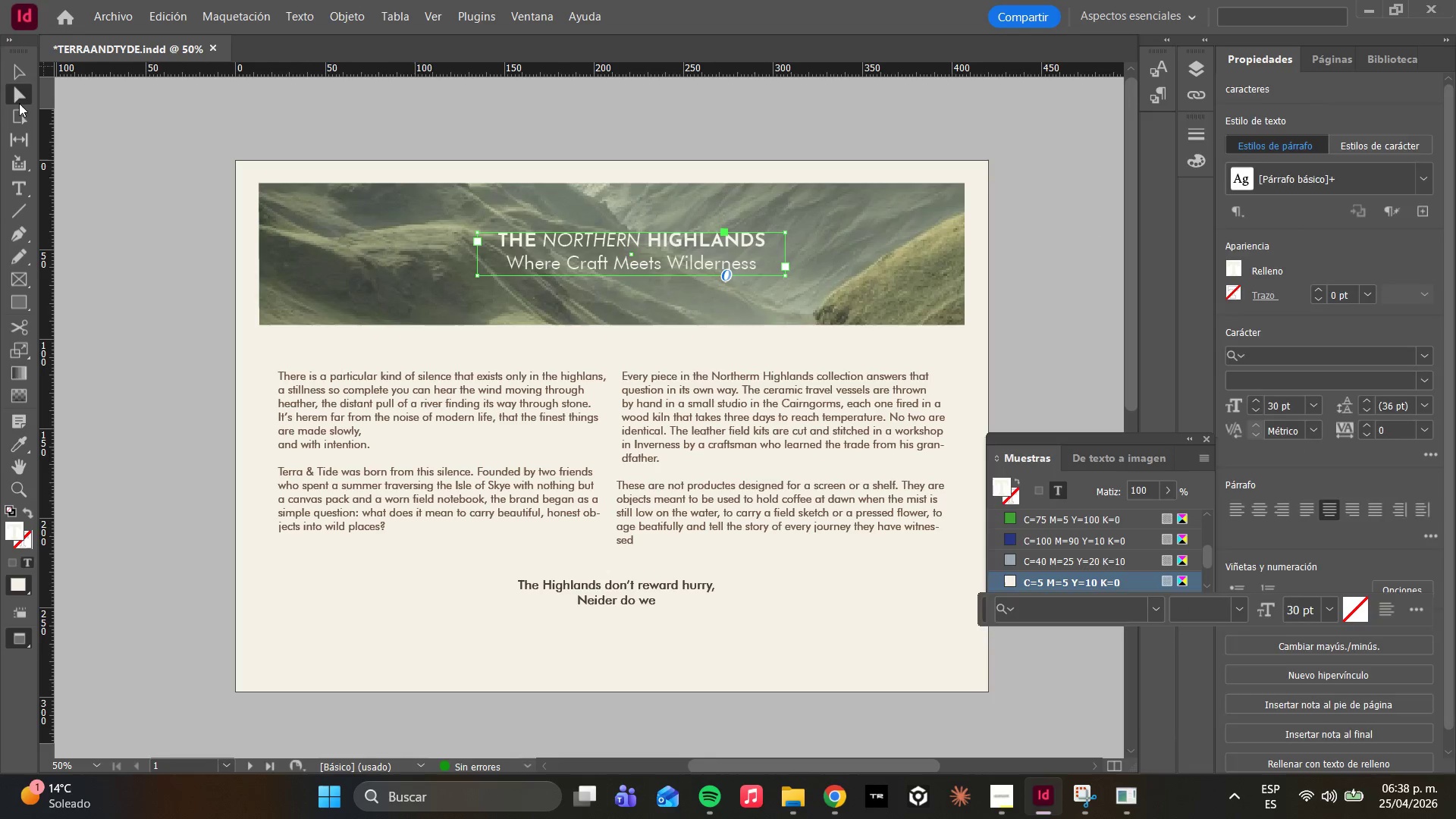 
left_click_drag(start_coordinate=[678, 261], to_coordinate=[667, 261])
 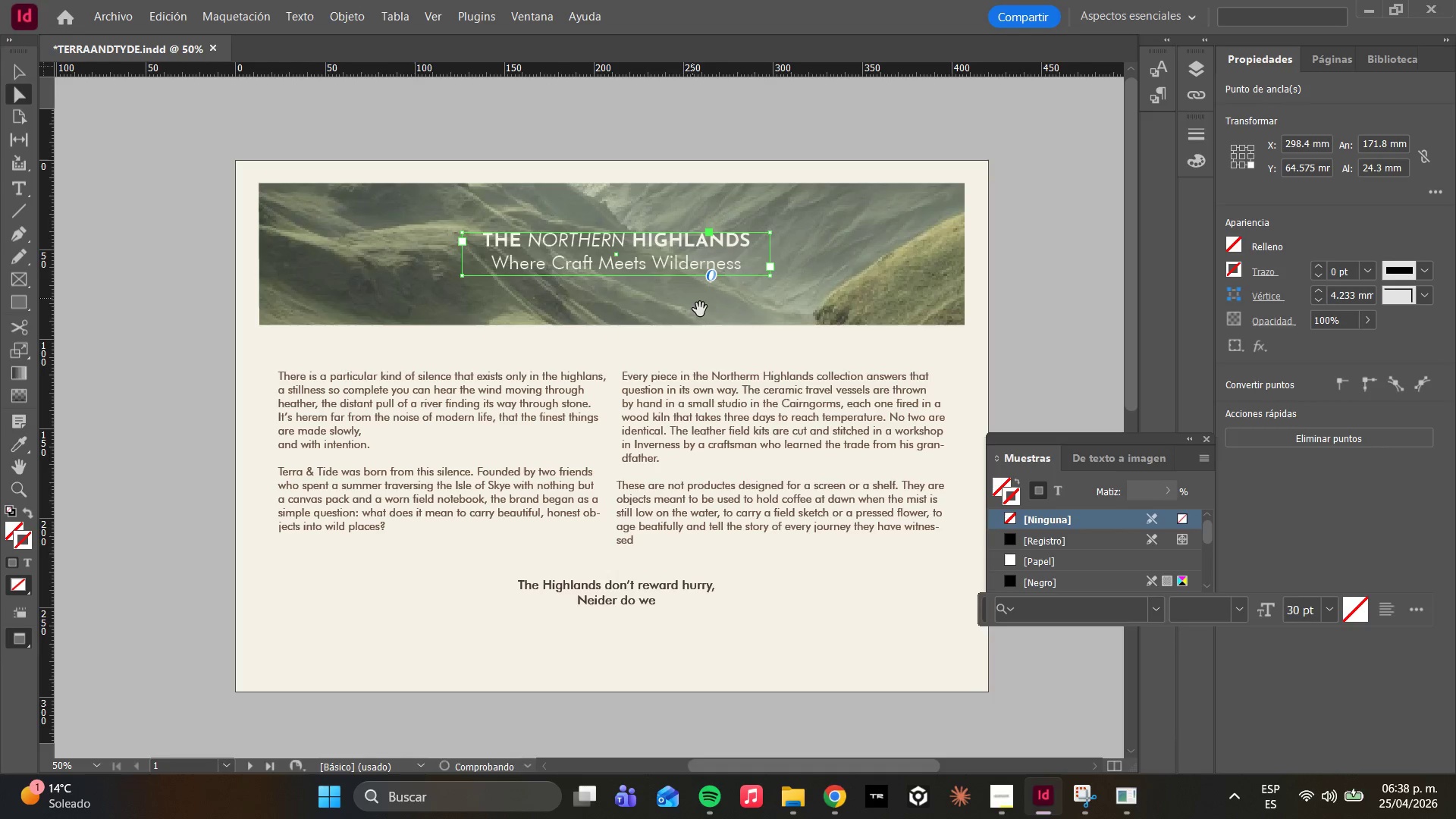 
left_click([749, 420])
 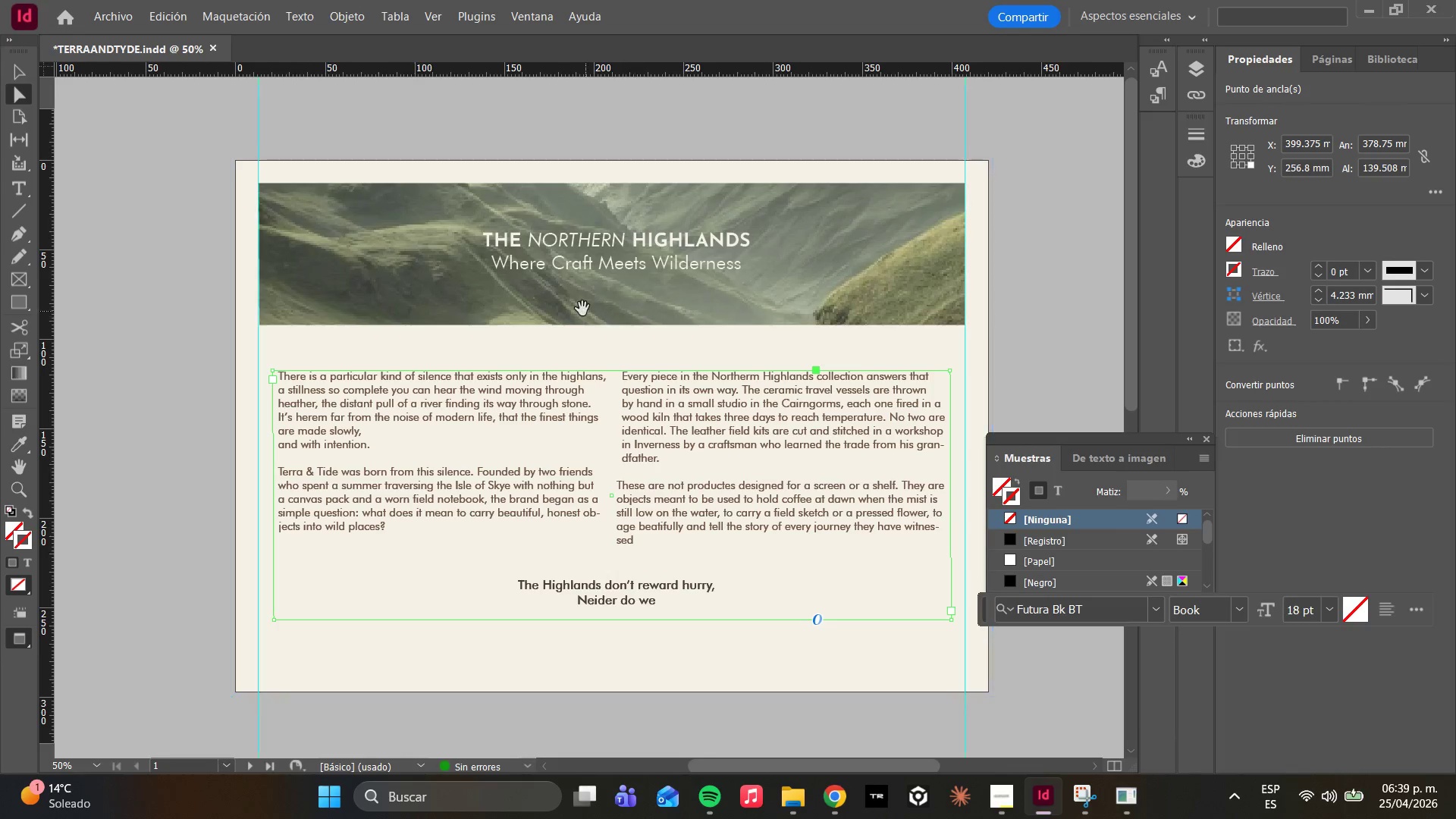 
left_click([592, 259])
 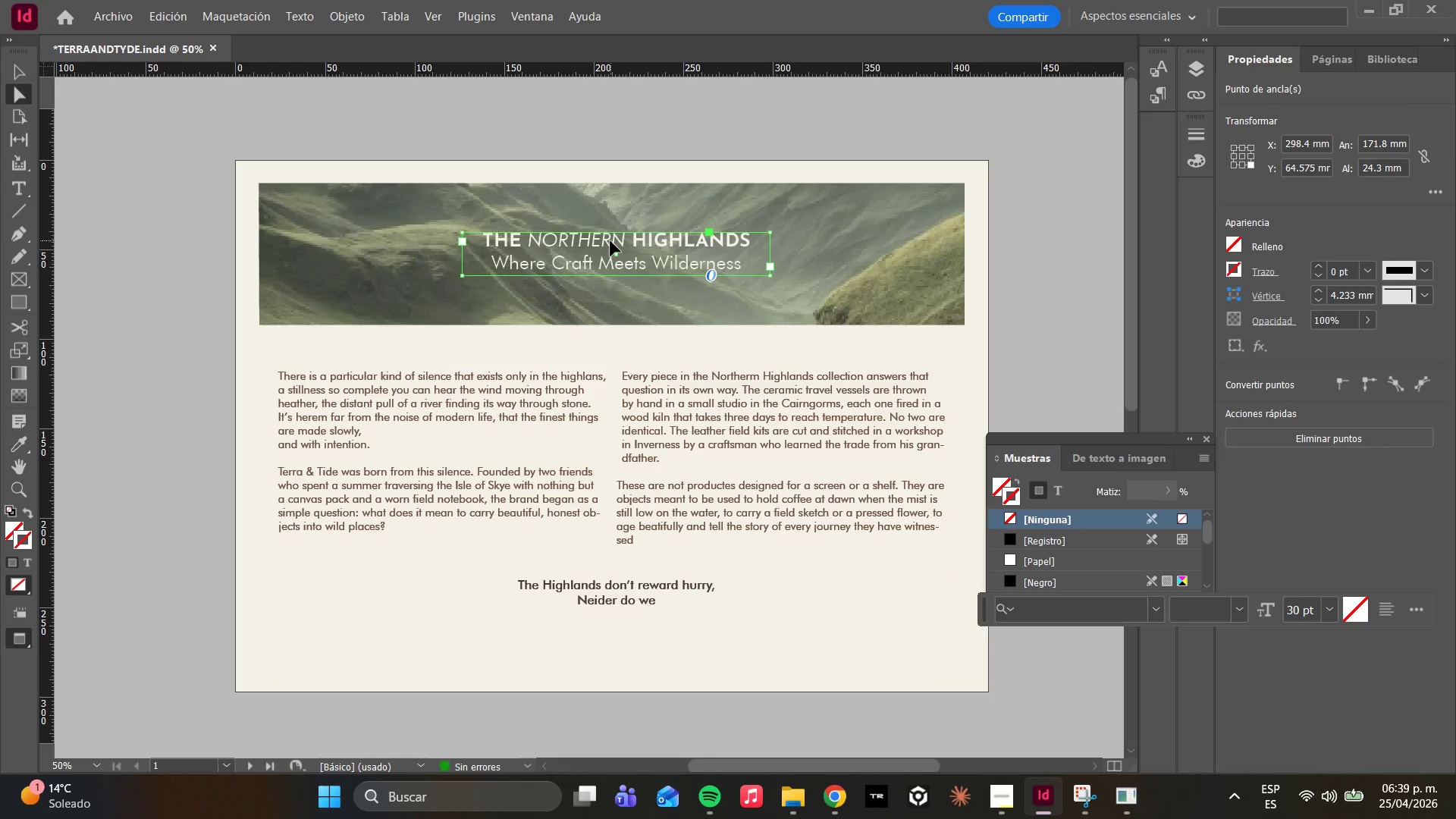 
double_click([610, 241])
 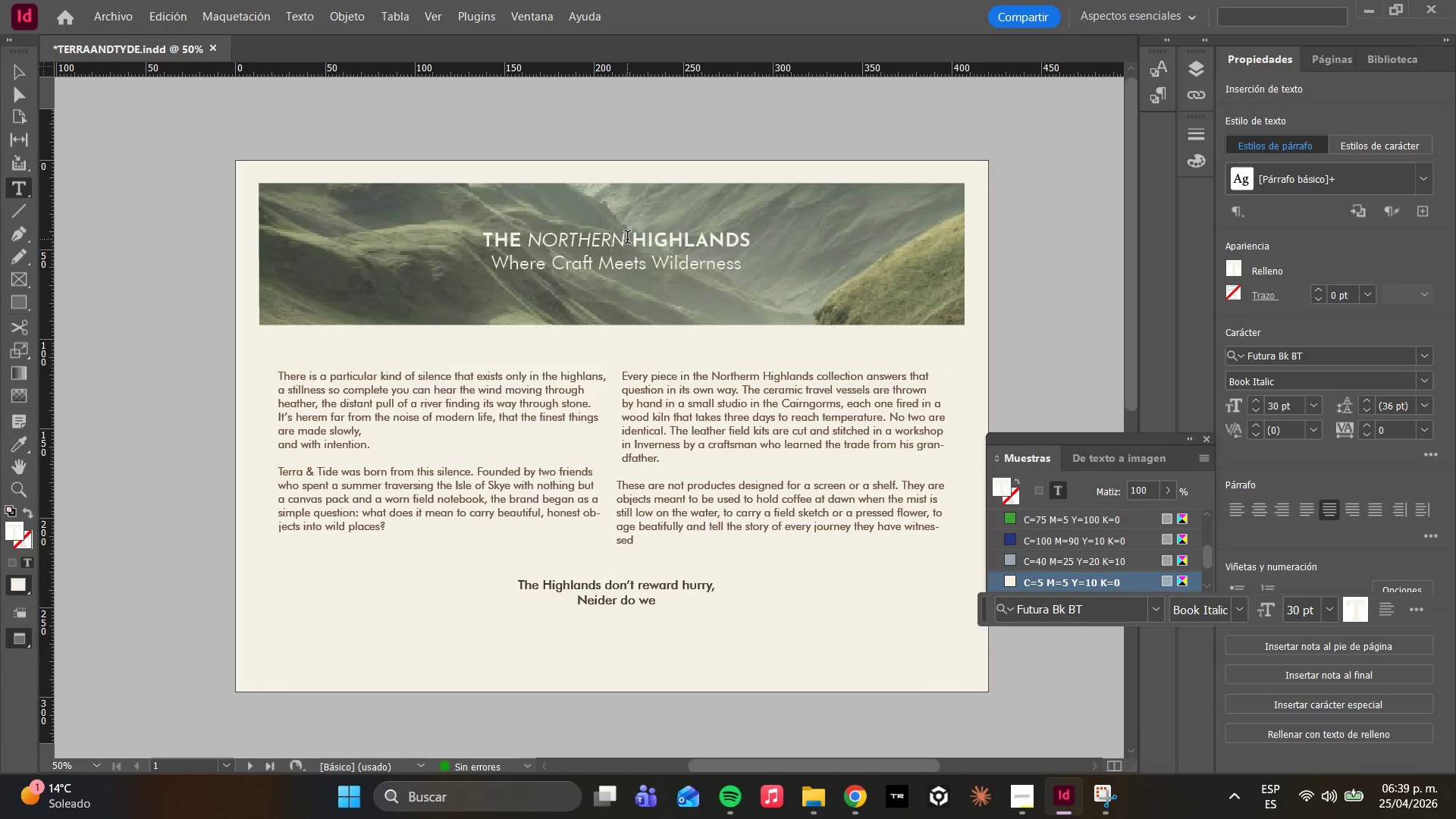 
left_click_drag(start_coordinate=[629, 239], to_coordinate=[532, 247])
 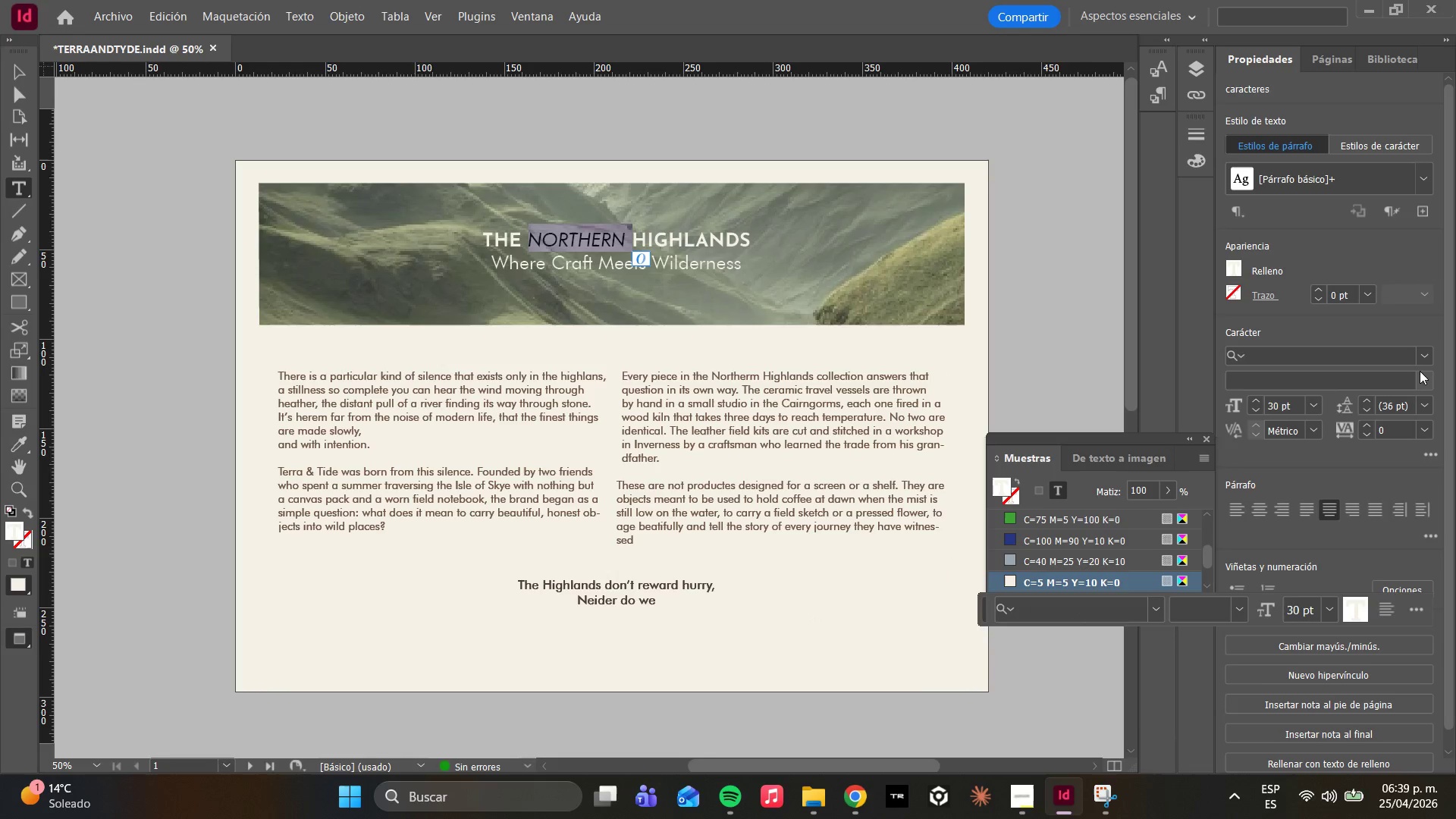 
left_click([1426, 378])
 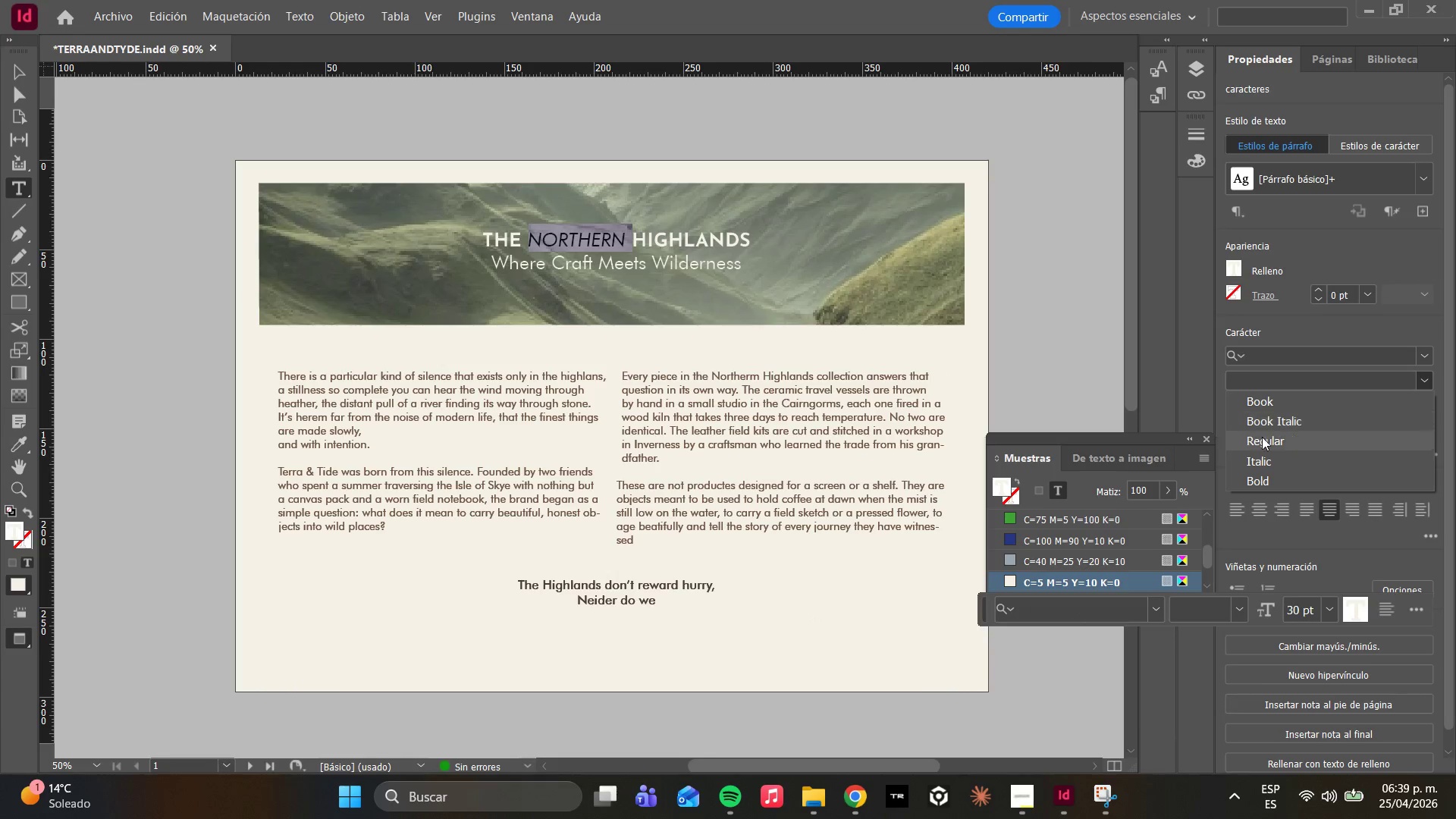 
left_click([1257, 416])
 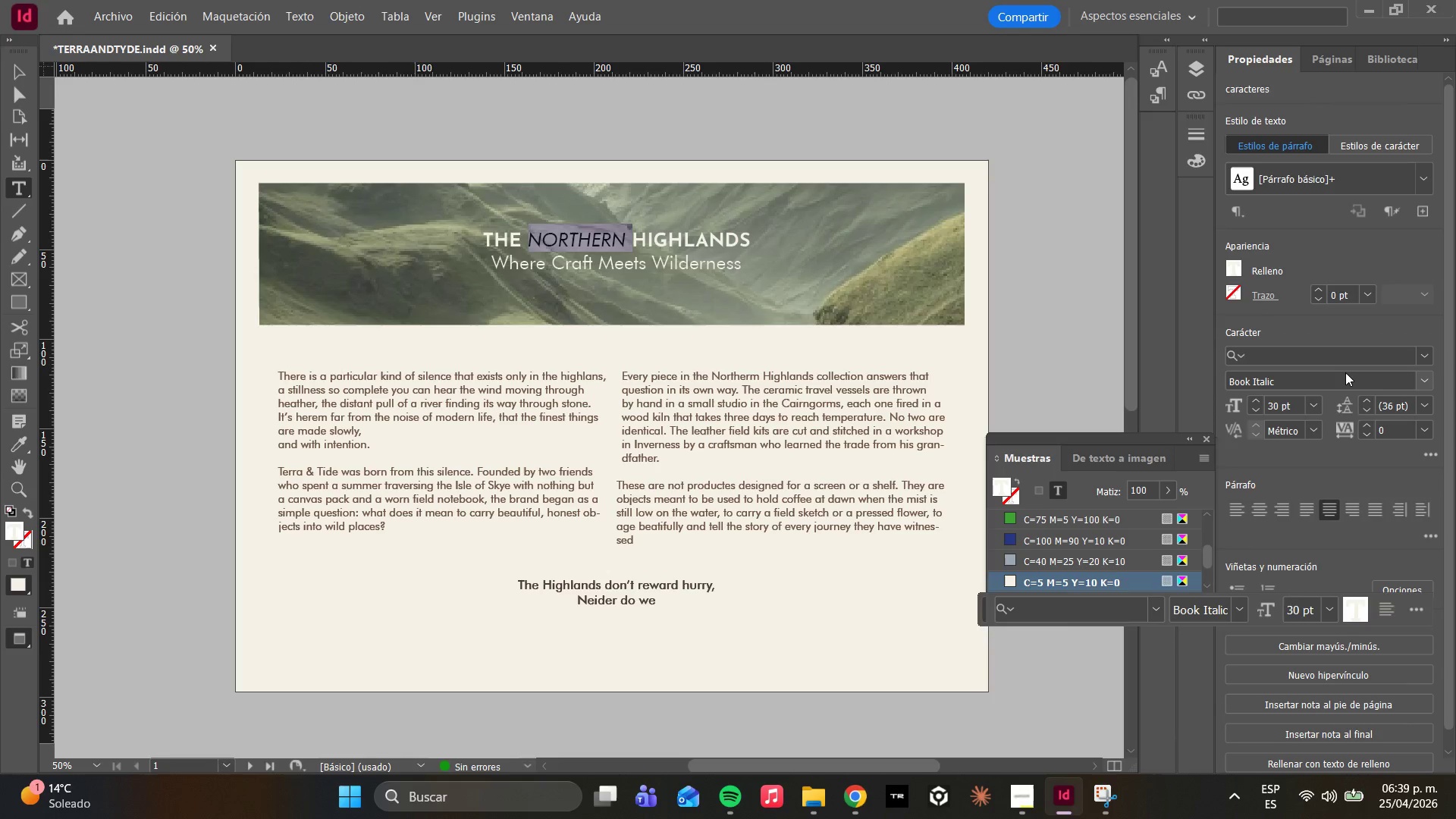 
left_click([679, 335])
 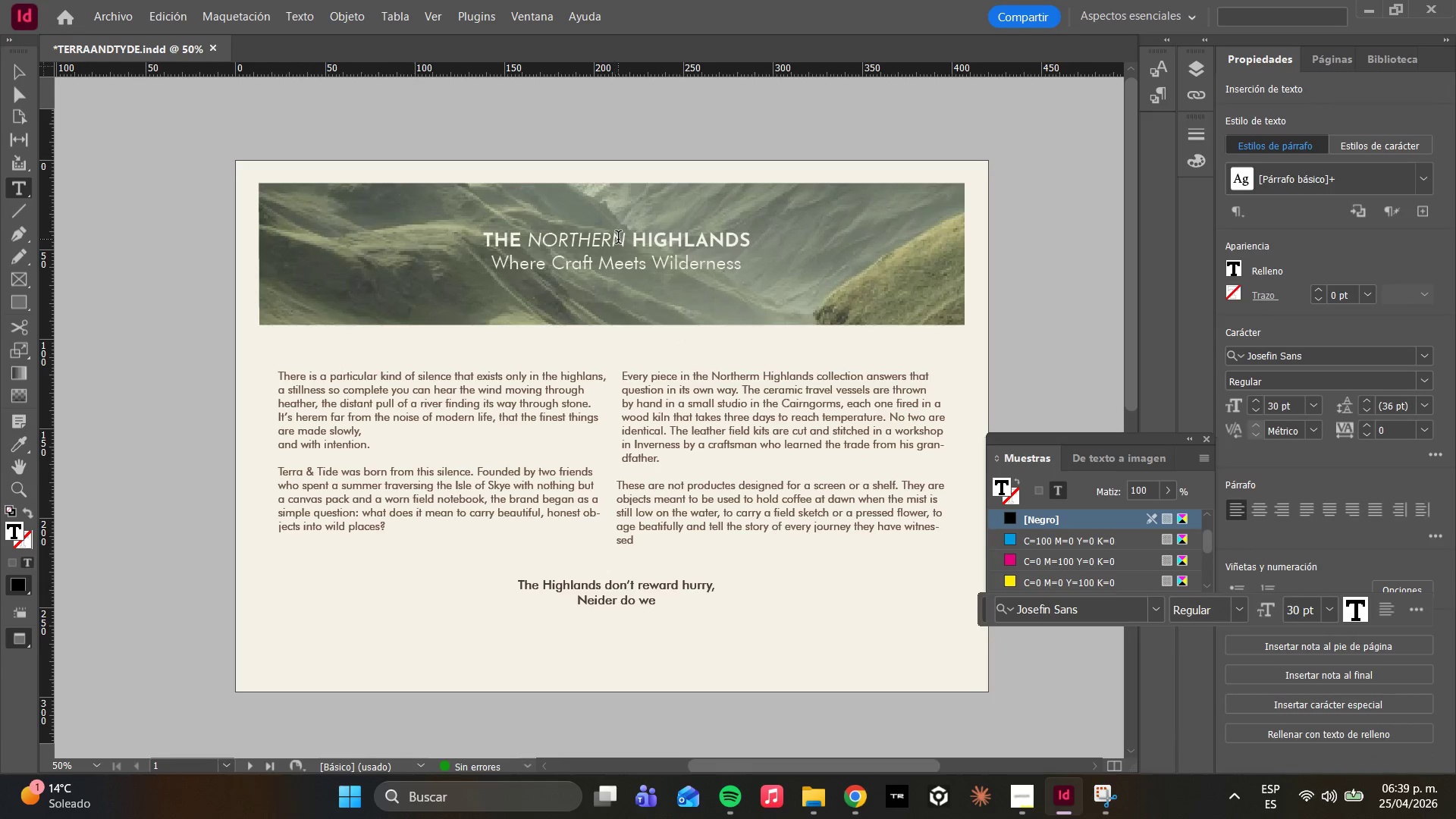 
left_click_drag(start_coordinate=[626, 240], to_coordinate=[551, 218])
 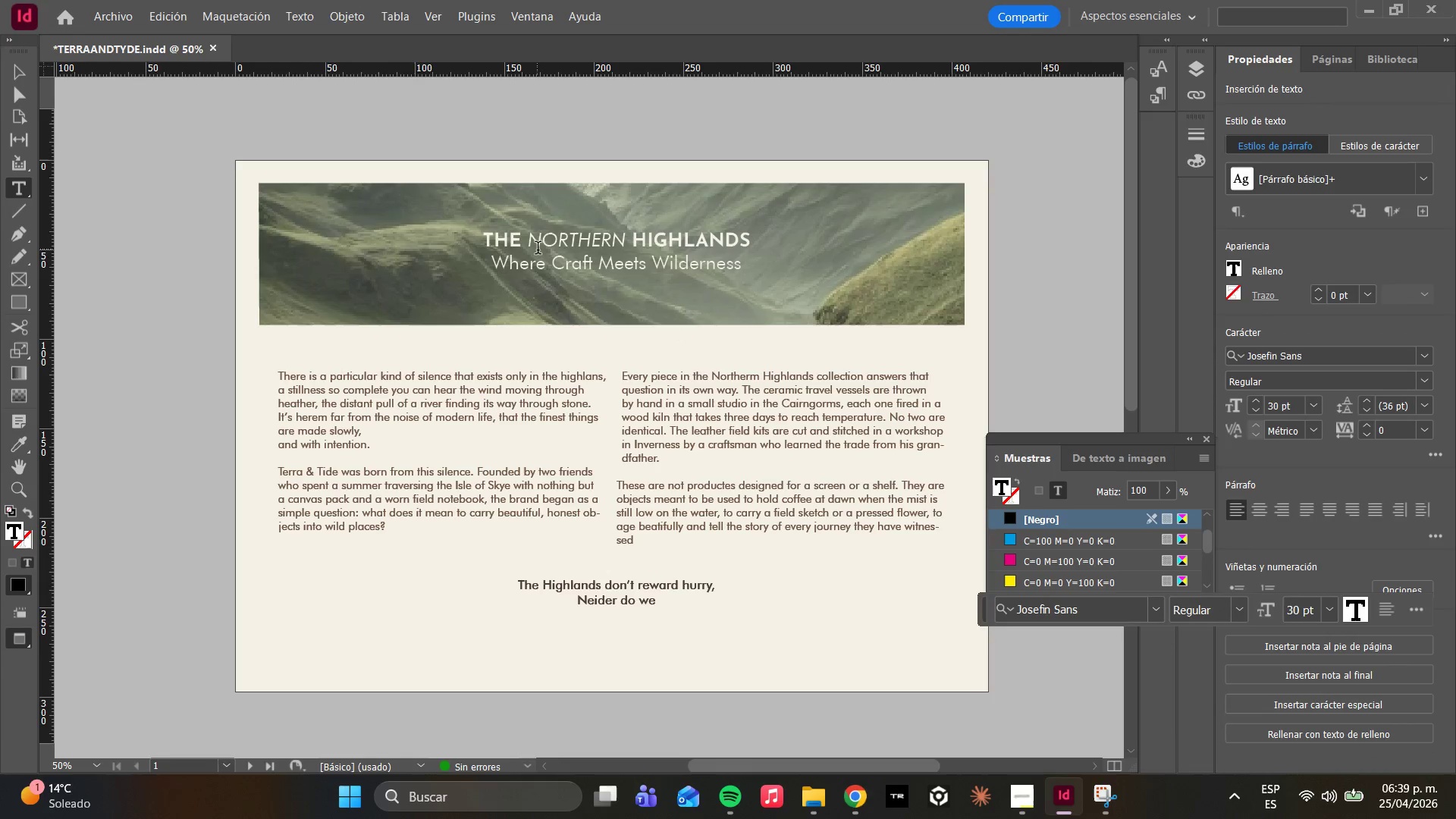 
left_click_drag(start_coordinate=[537, 248], to_coordinate=[566, 245])
 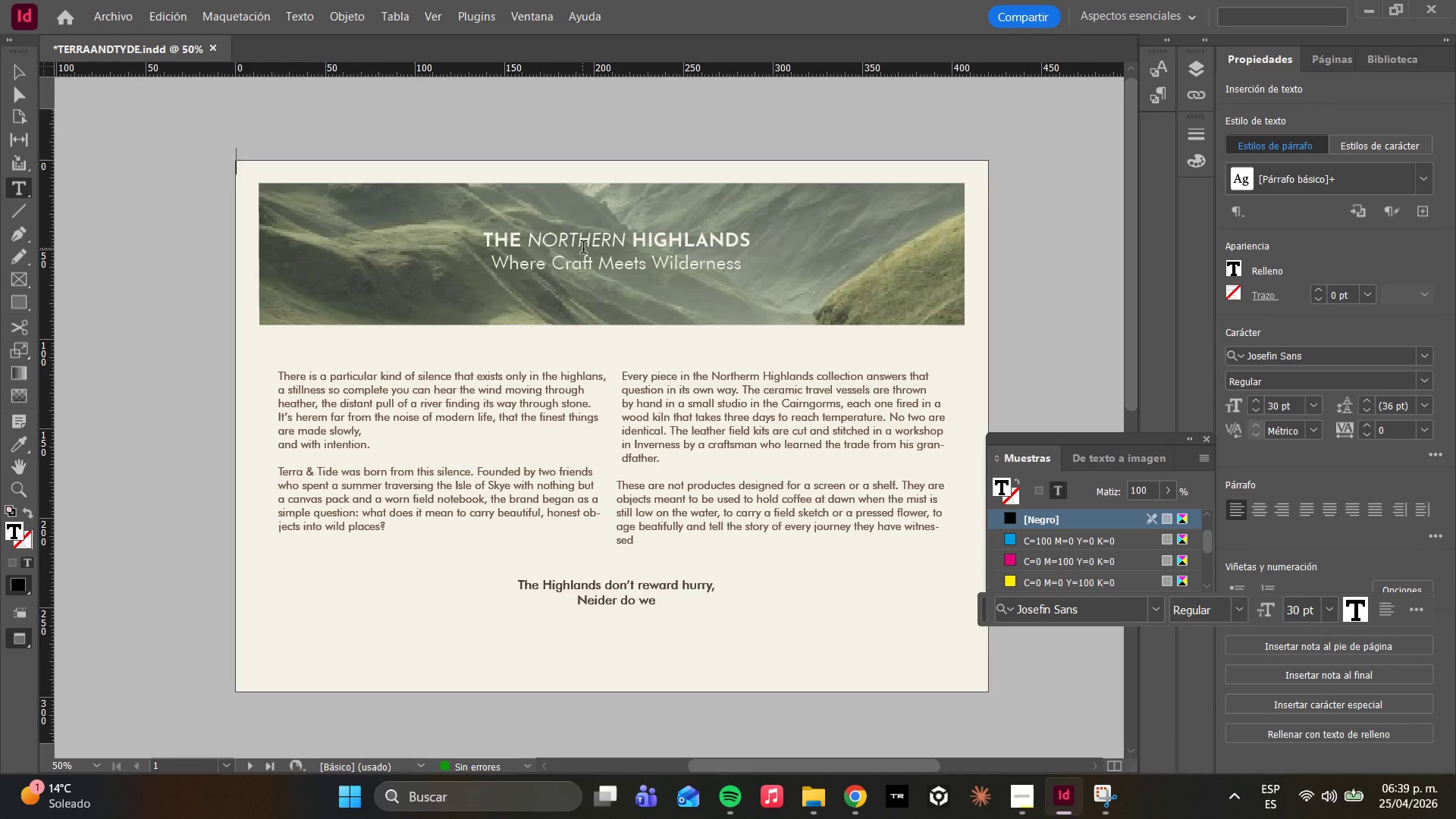 
left_click([583, 249])
 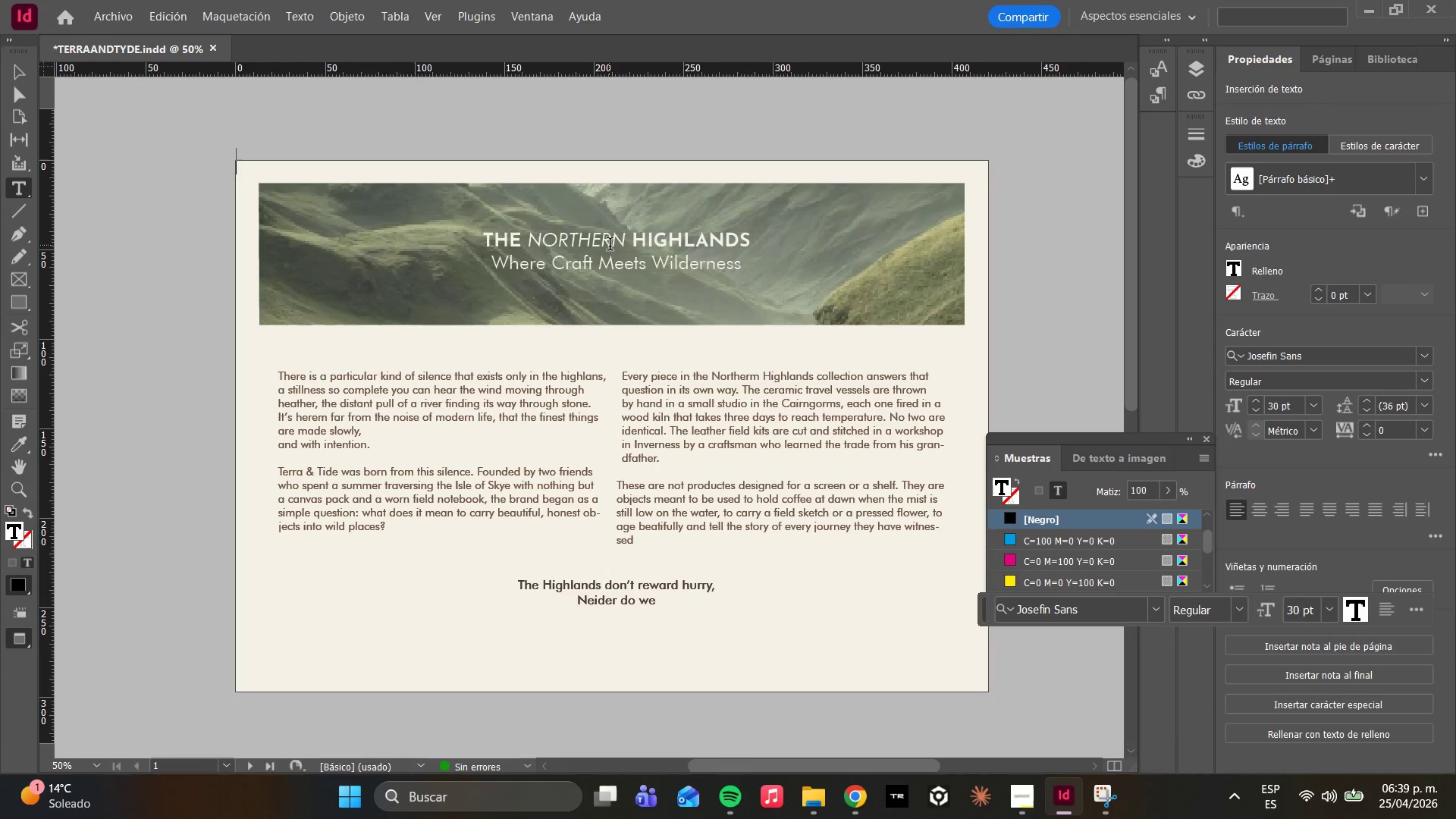 
double_click([610, 246])
 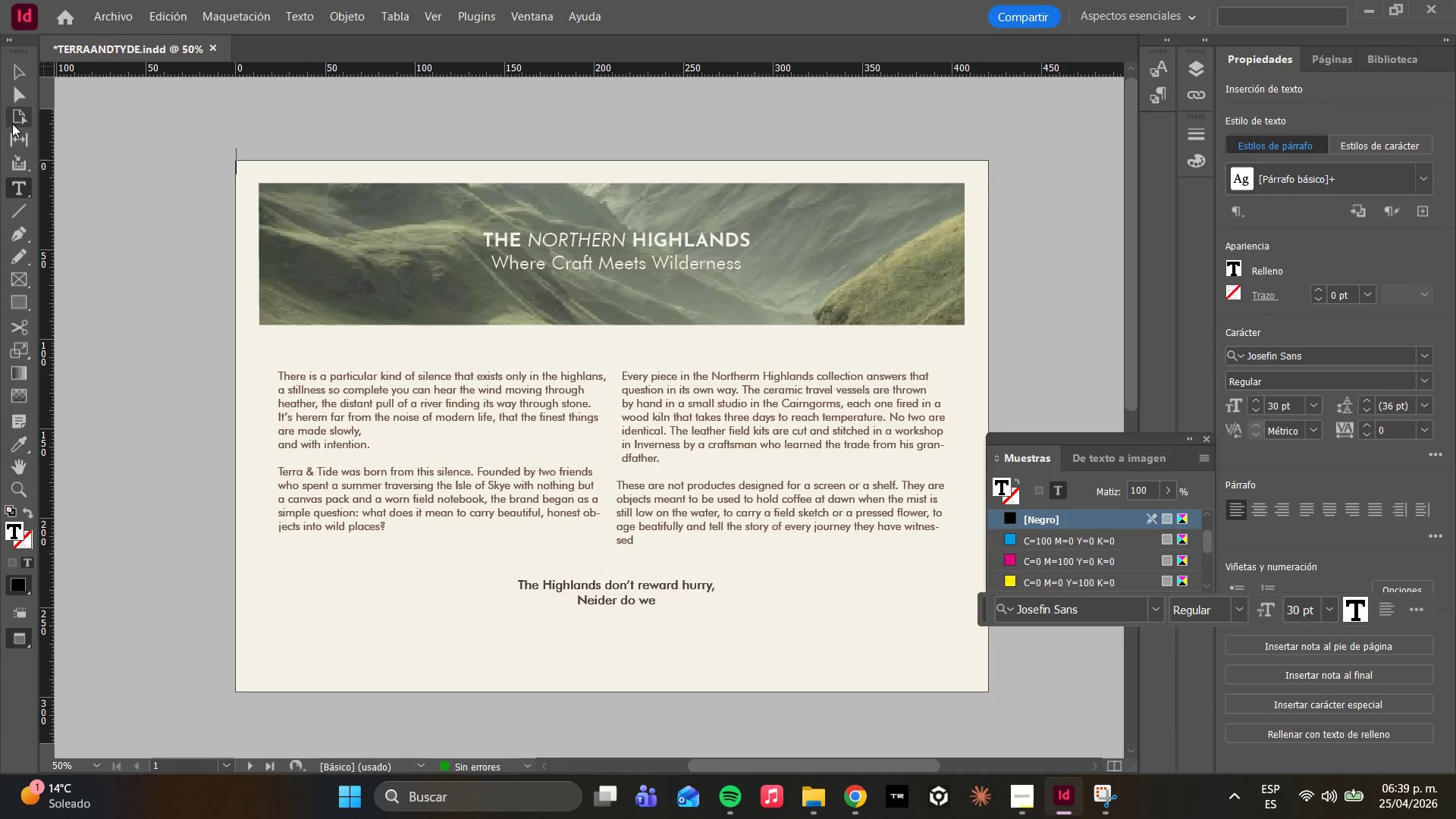 
left_click([15, 112])
 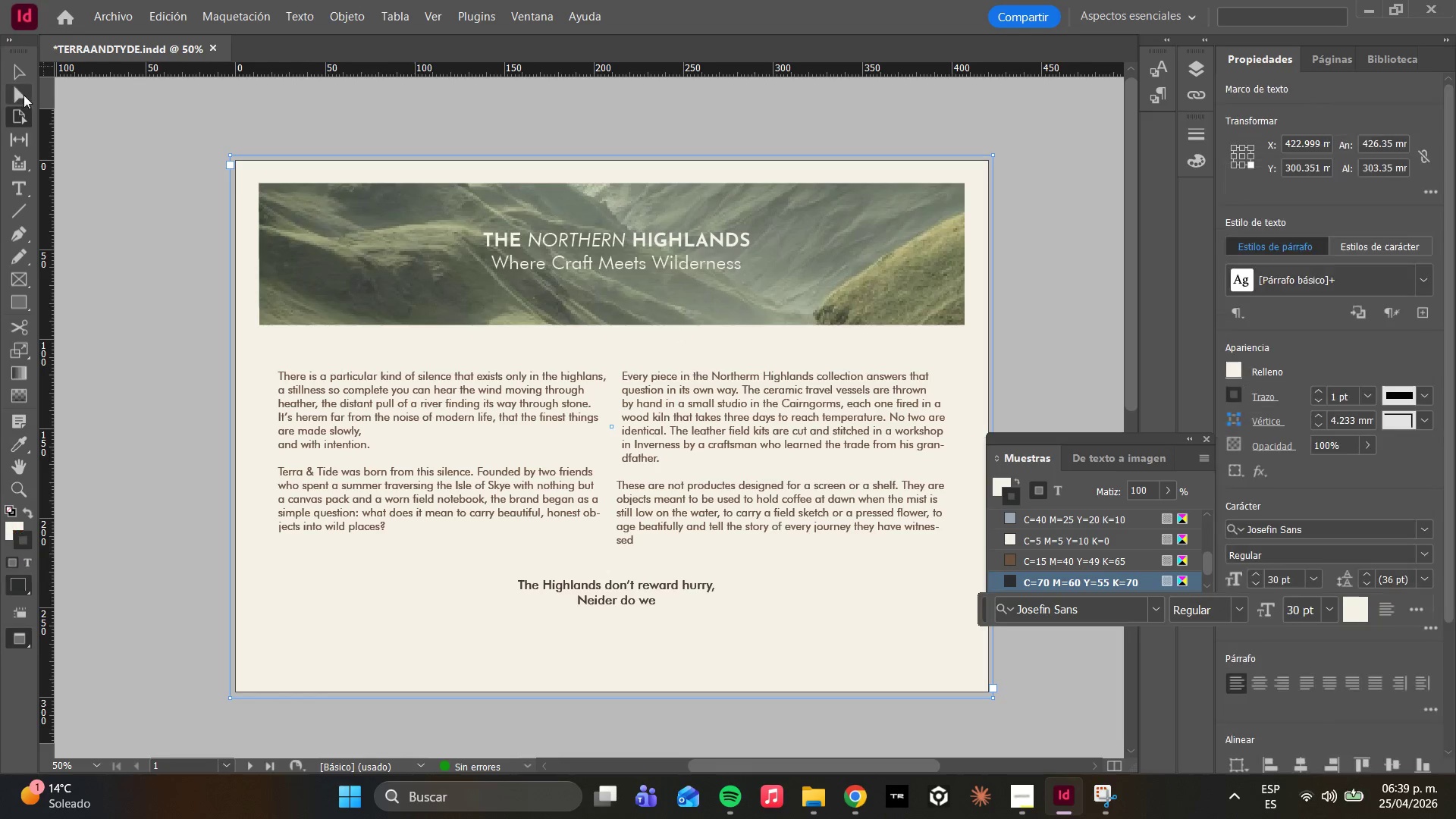 
left_click([26, 89])
 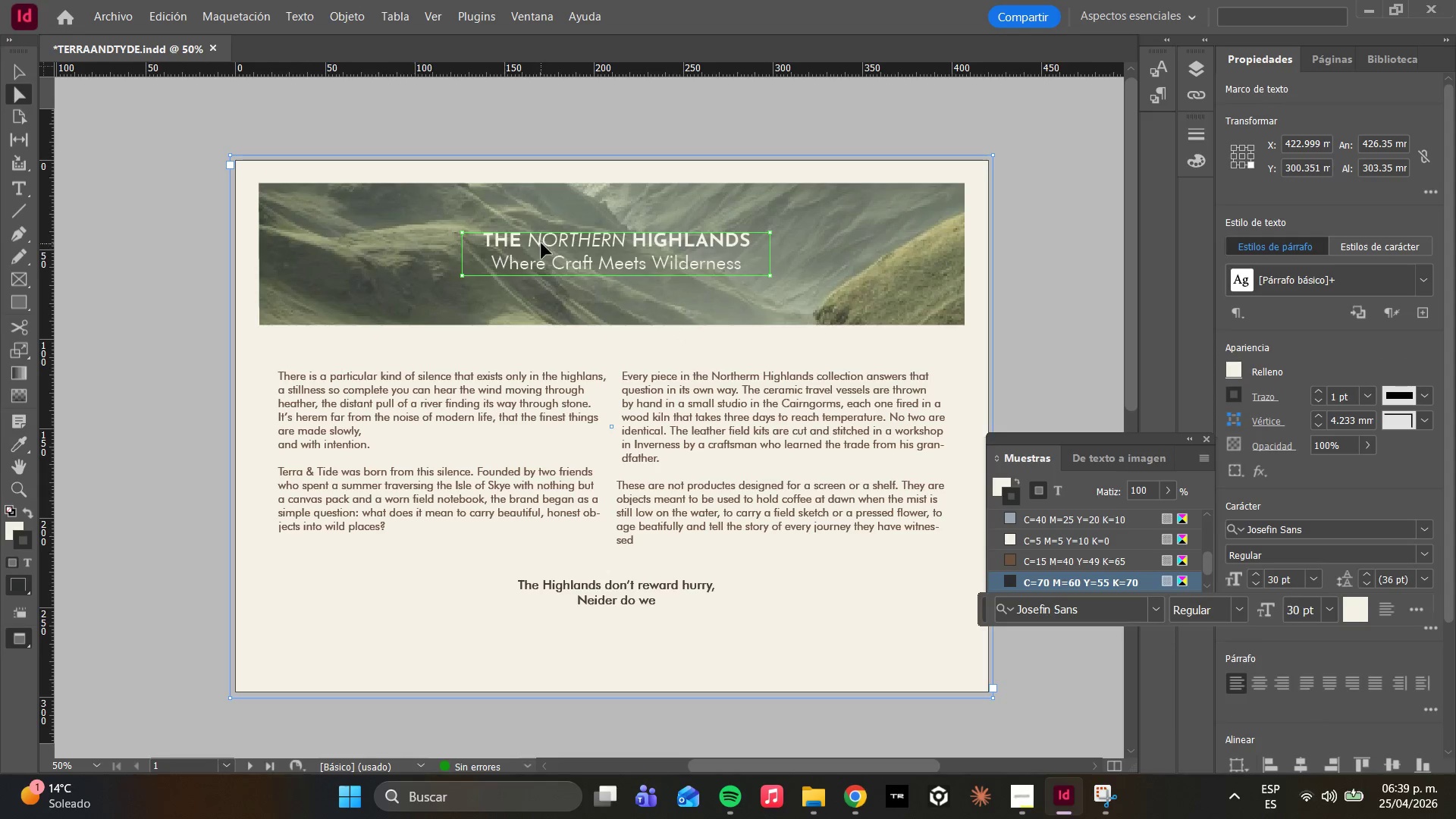 
double_click([541, 243])
 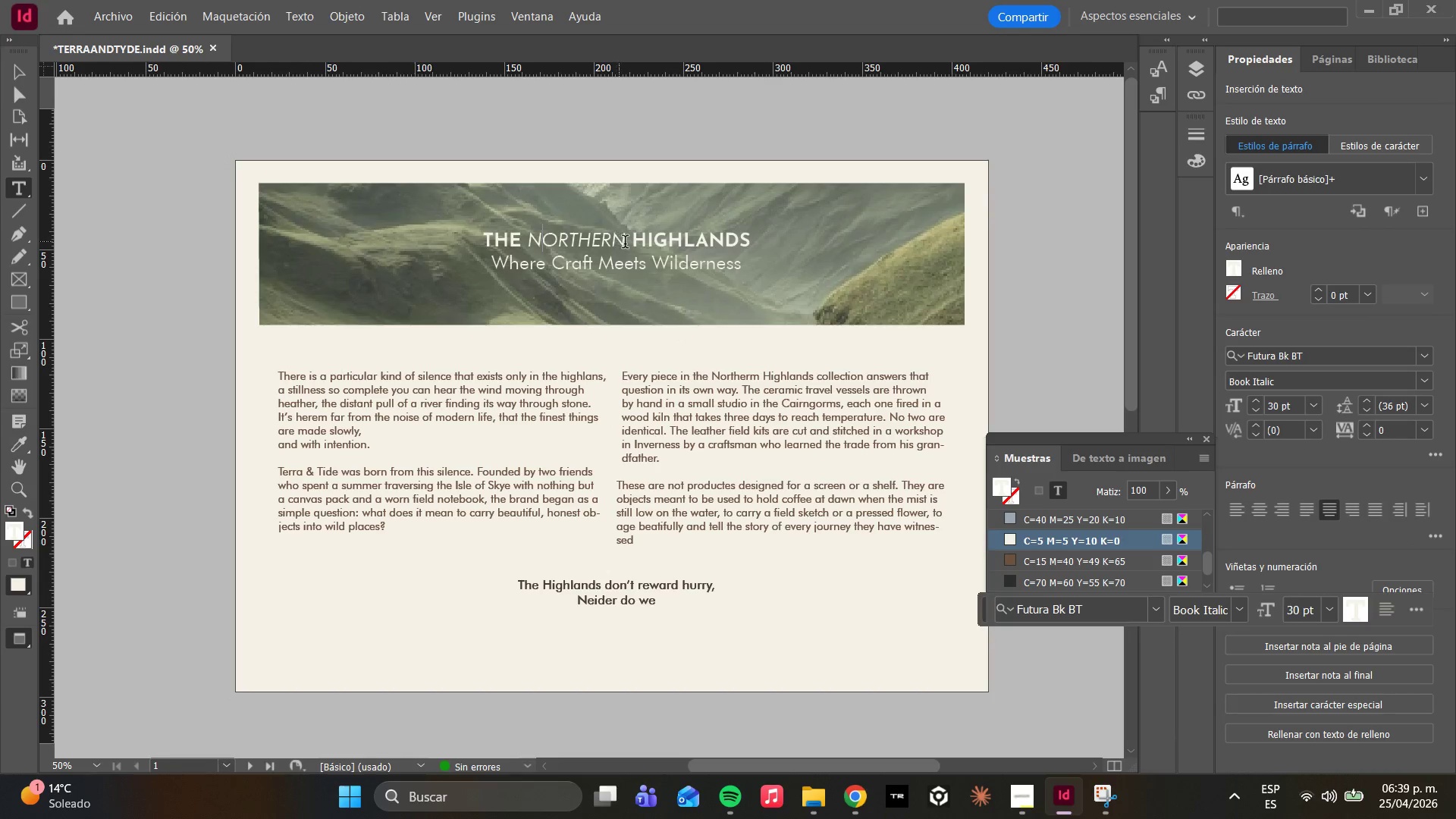 
left_click_drag(start_coordinate=[625, 243], to_coordinate=[528, 241])
 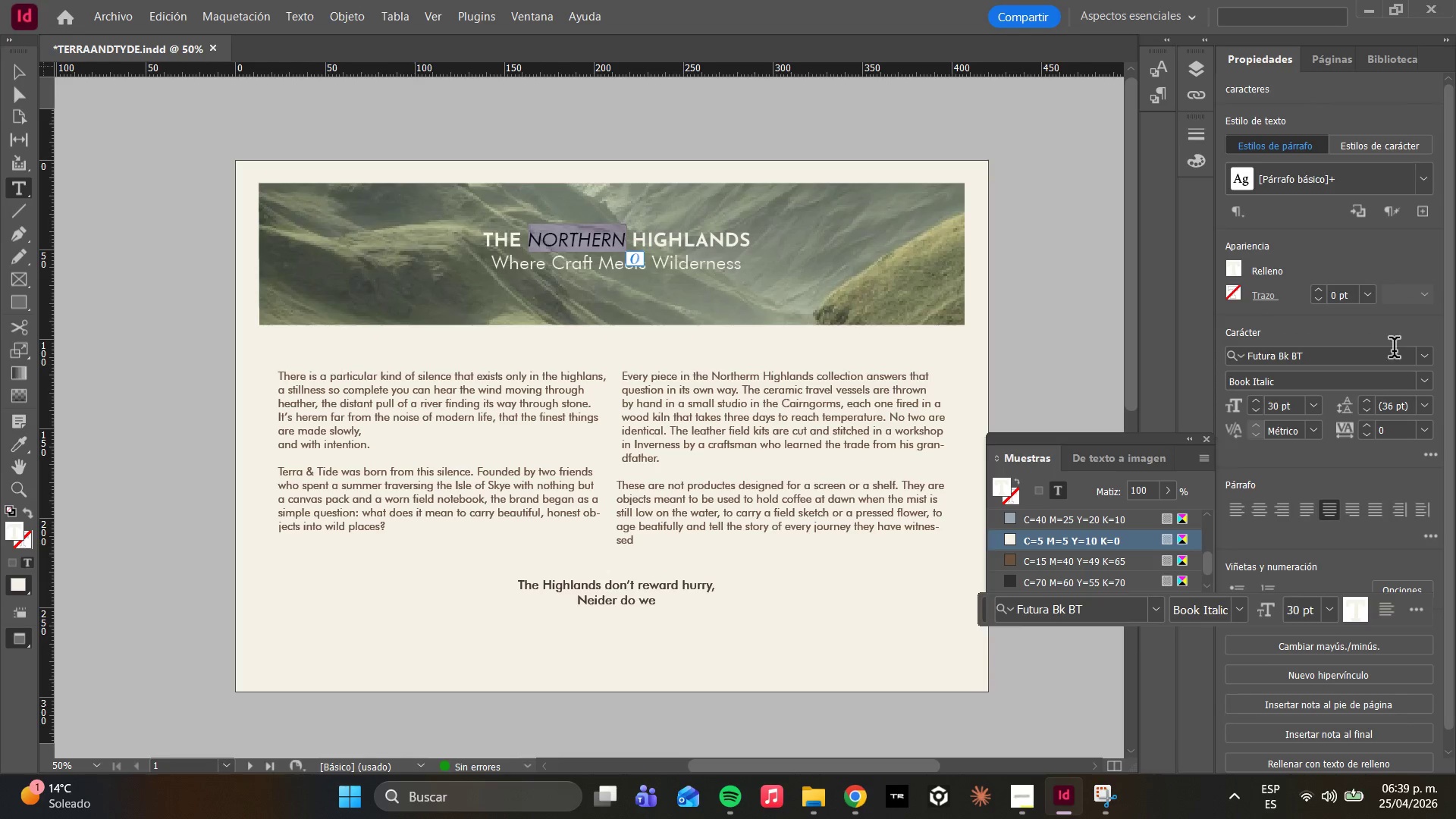 
left_click([1425, 375])
 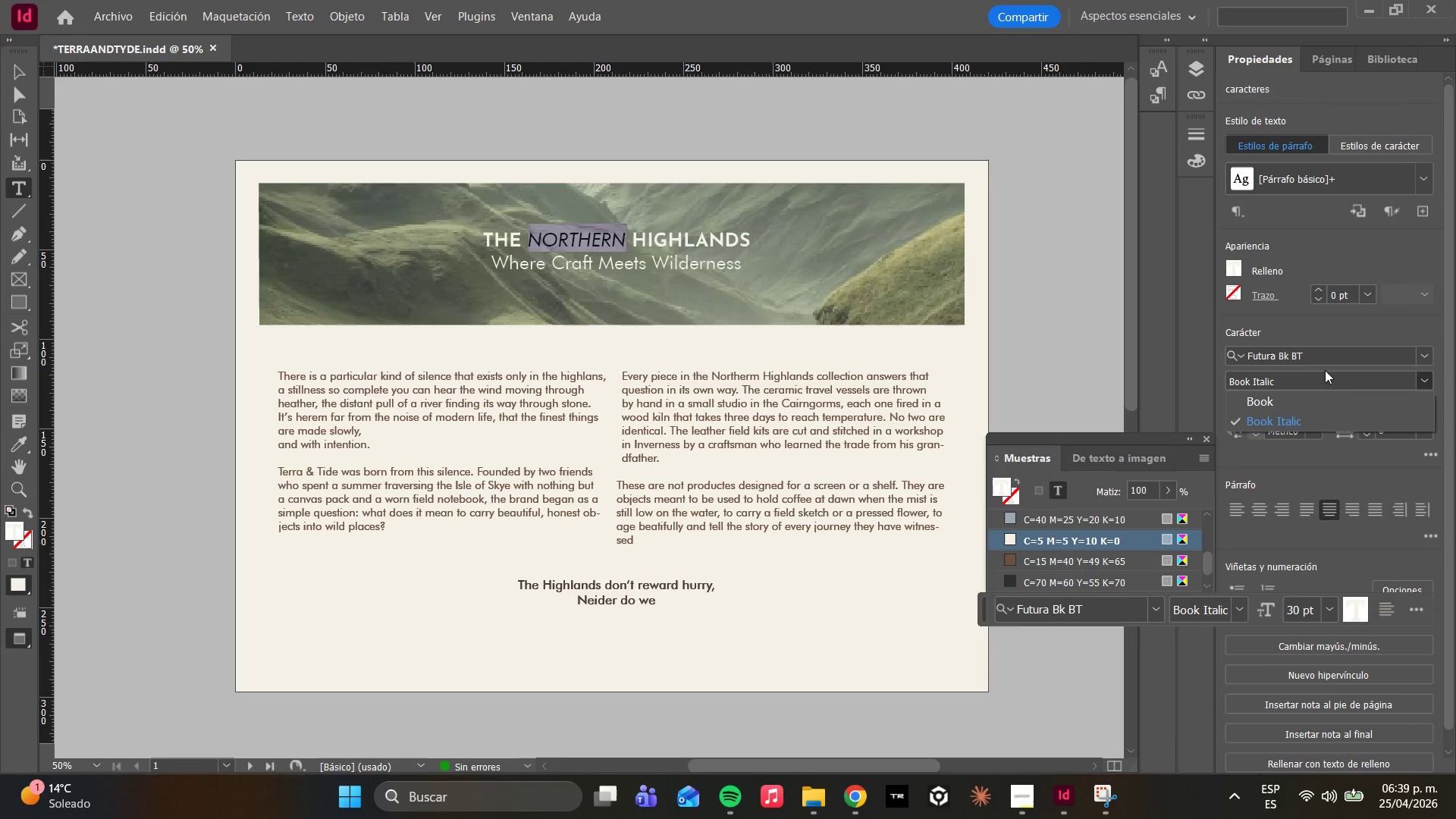 
left_click([1429, 390])
 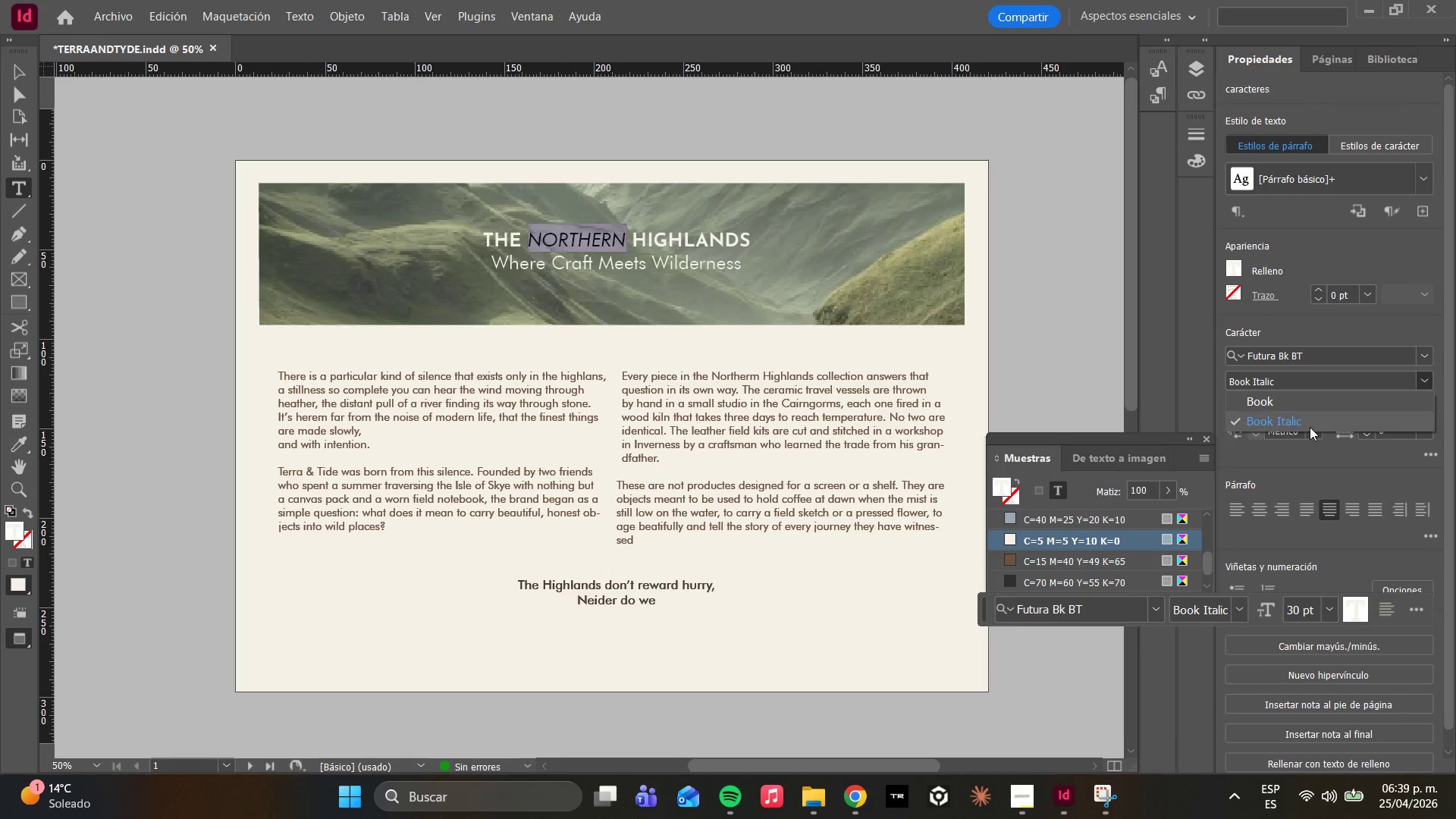 
left_click([1308, 422])
 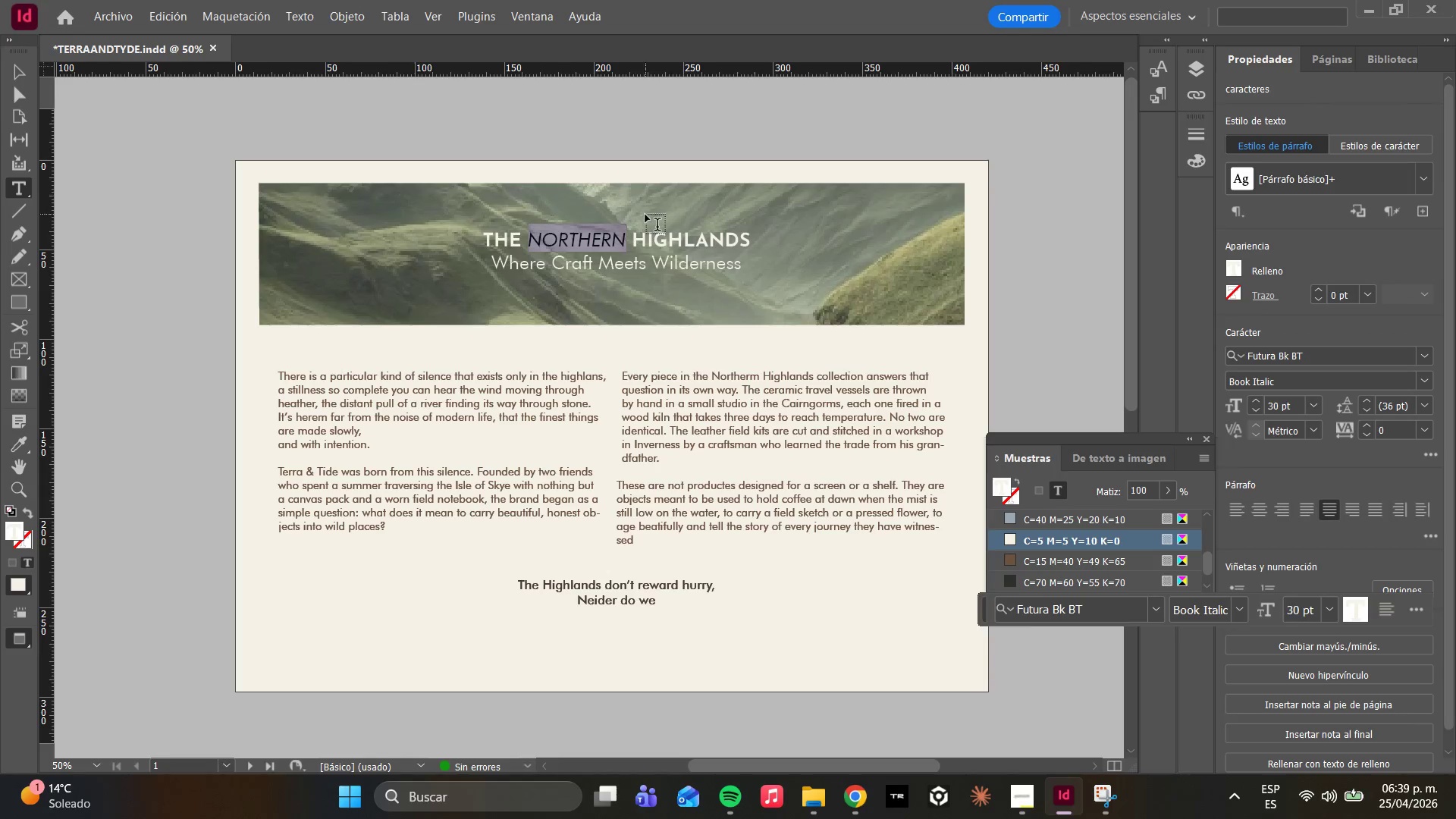 
left_click([645, 231])
 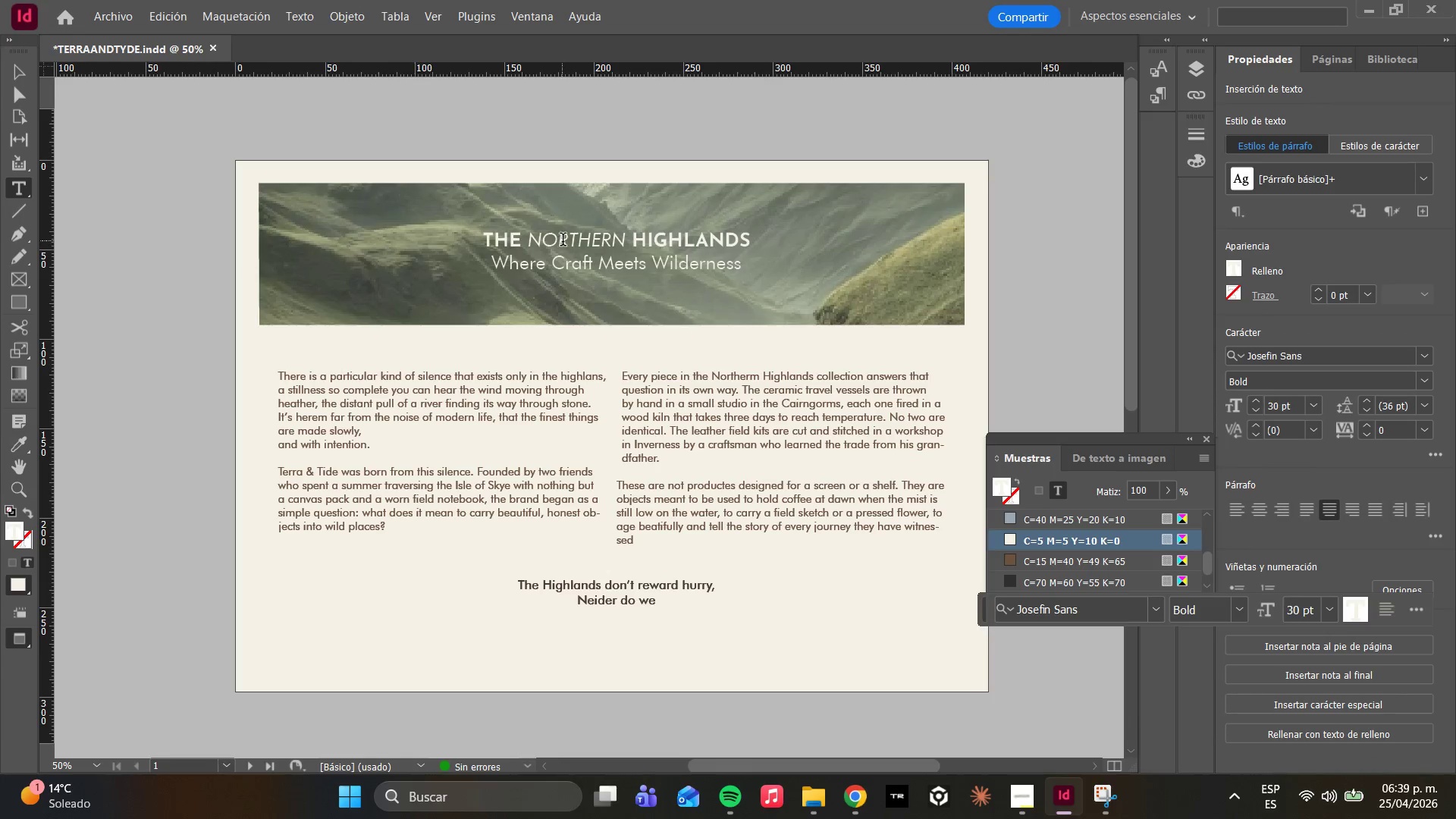 
left_click([579, 235])
 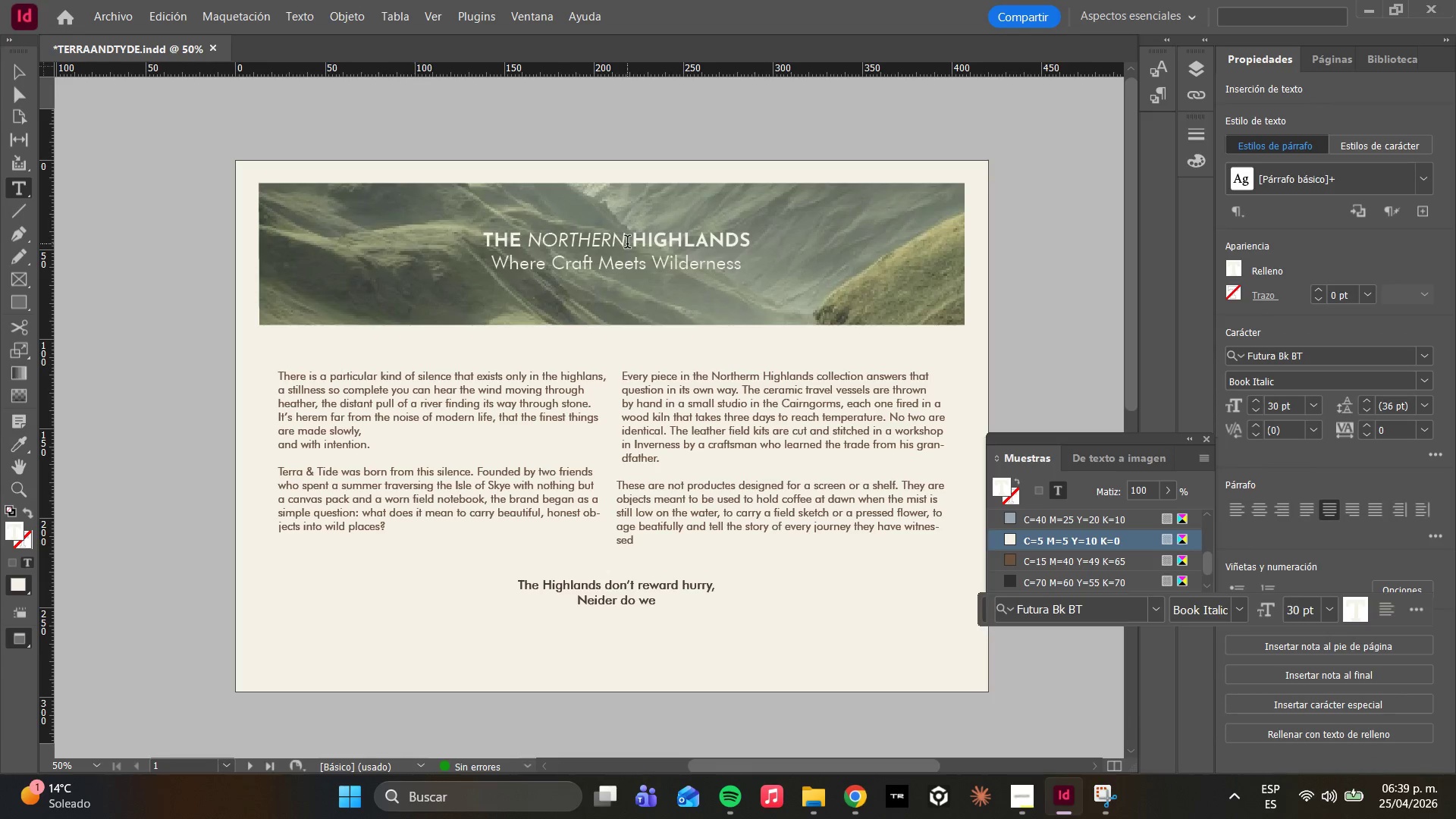 
left_click_drag(start_coordinate=[627, 243], to_coordinate=[527, 241])
 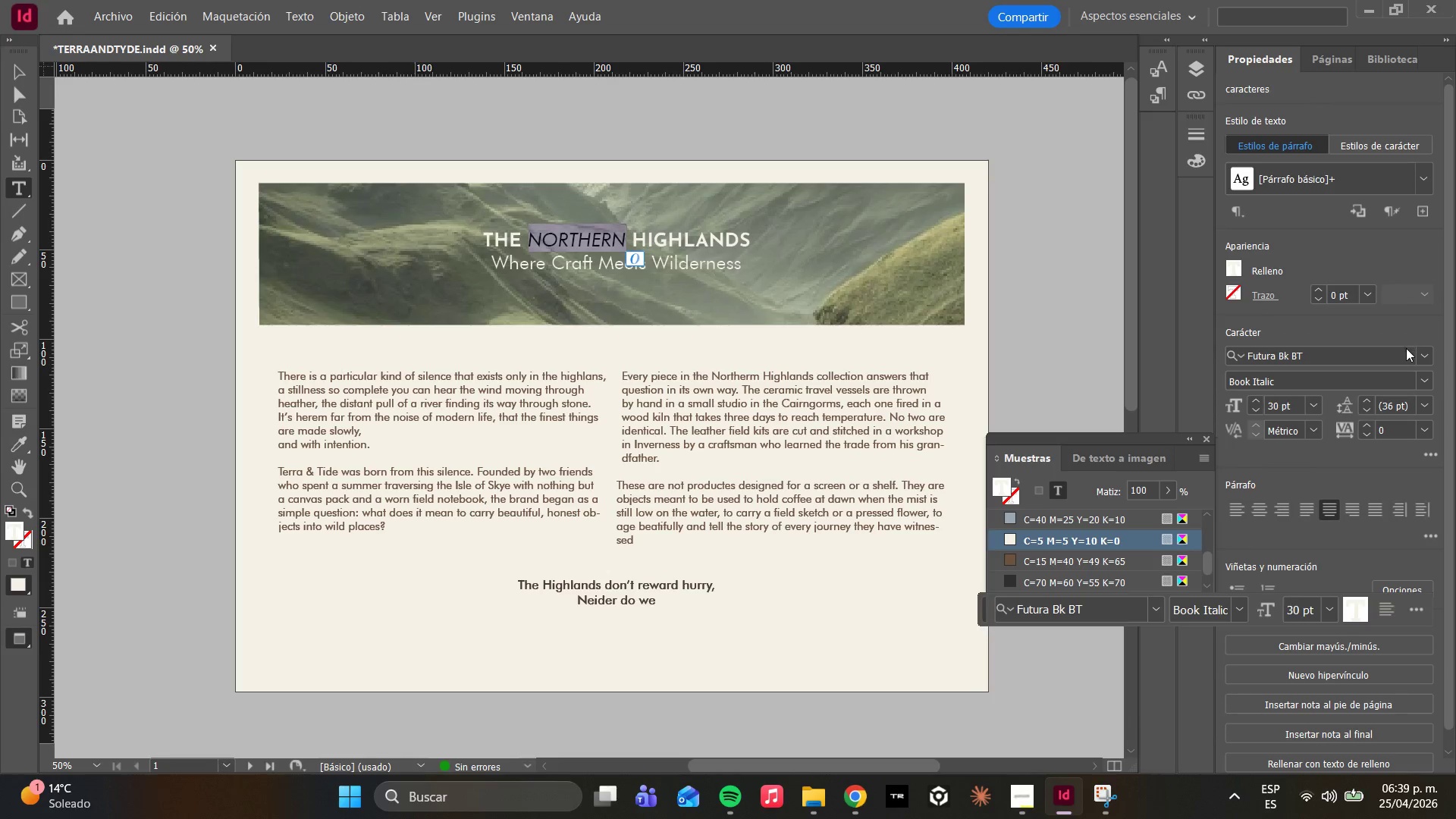 
left_click([1426, 353])
 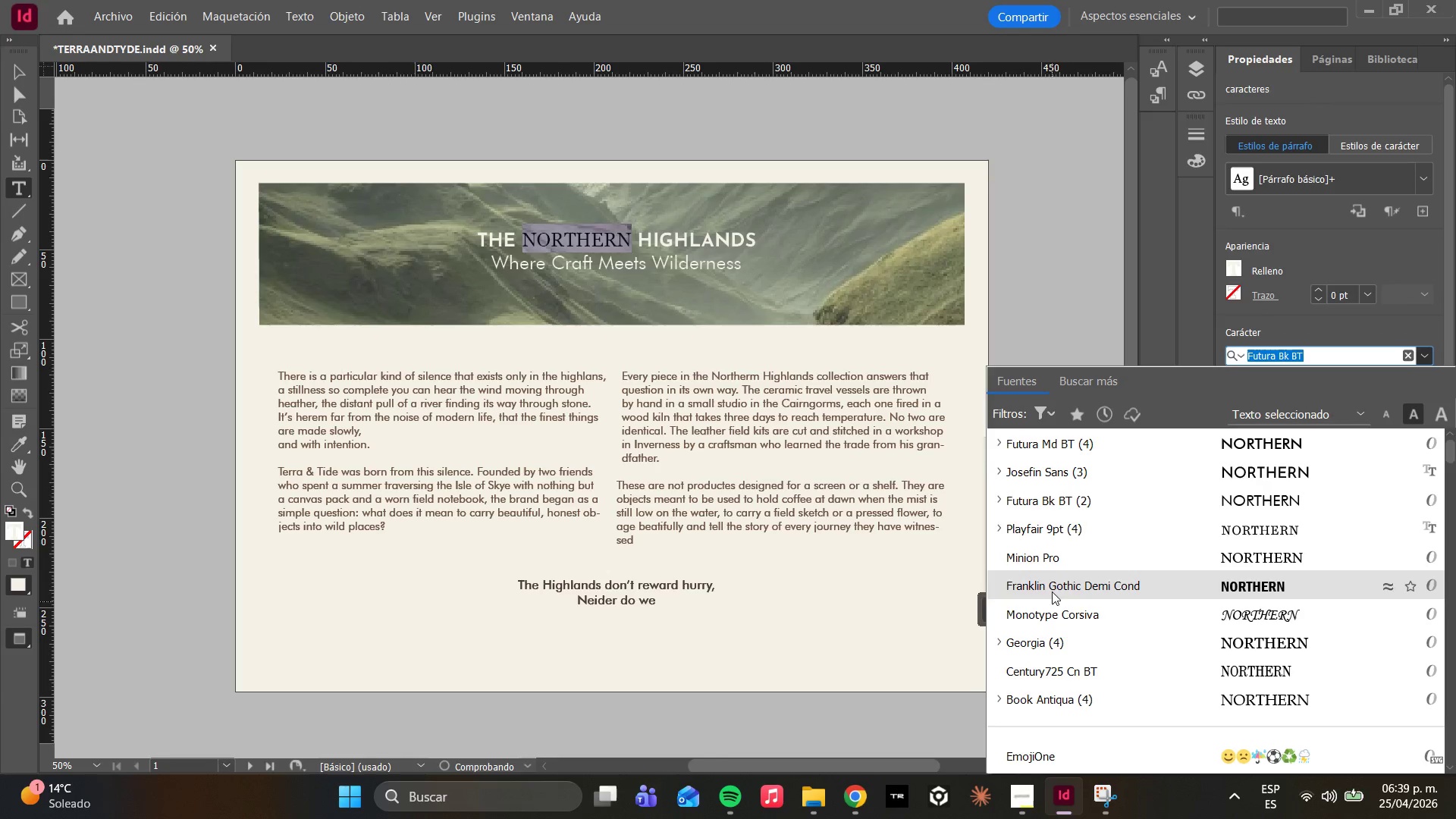 
left_click([1047, 484])
 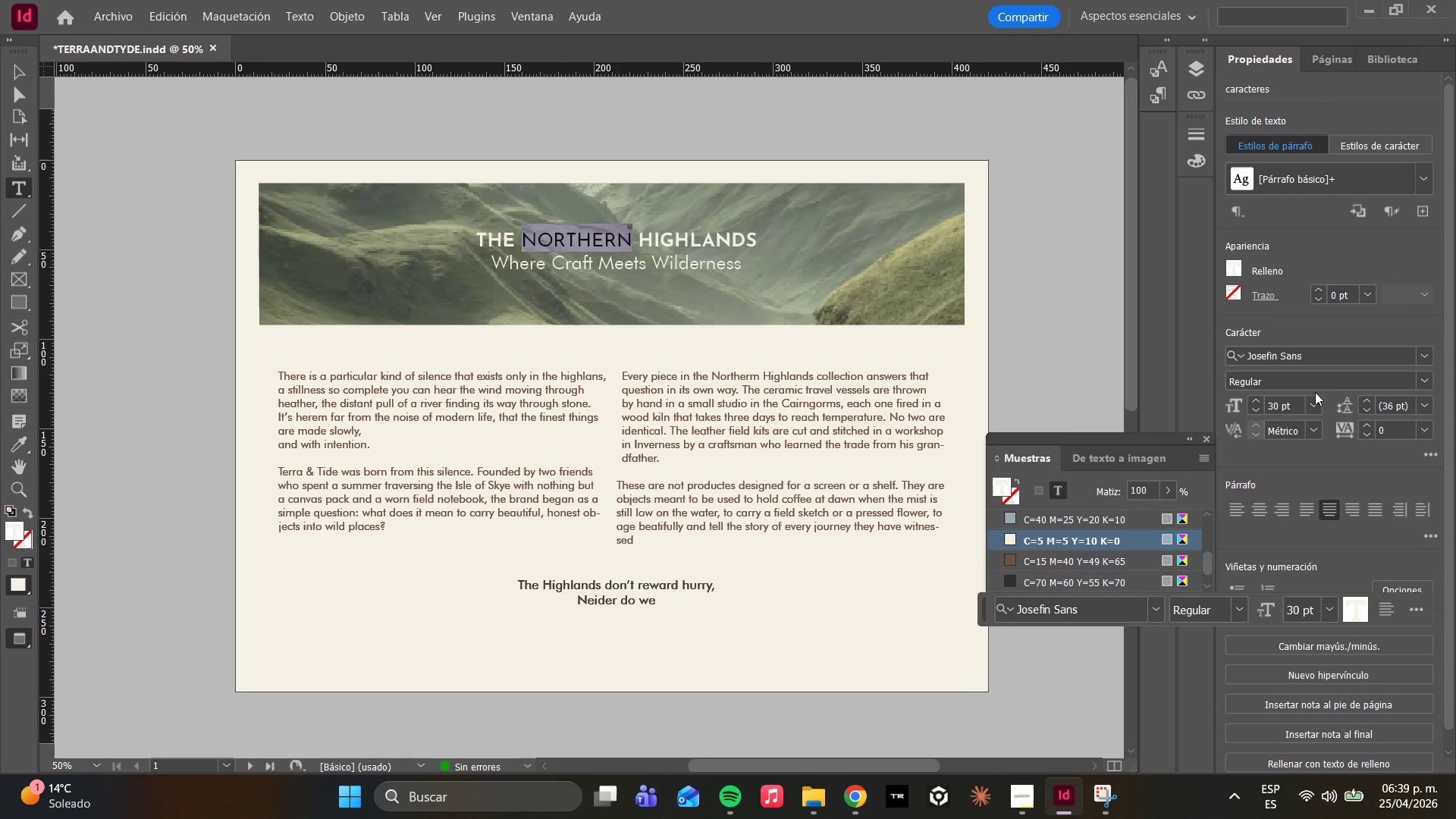 
double_click([1324, 372])
 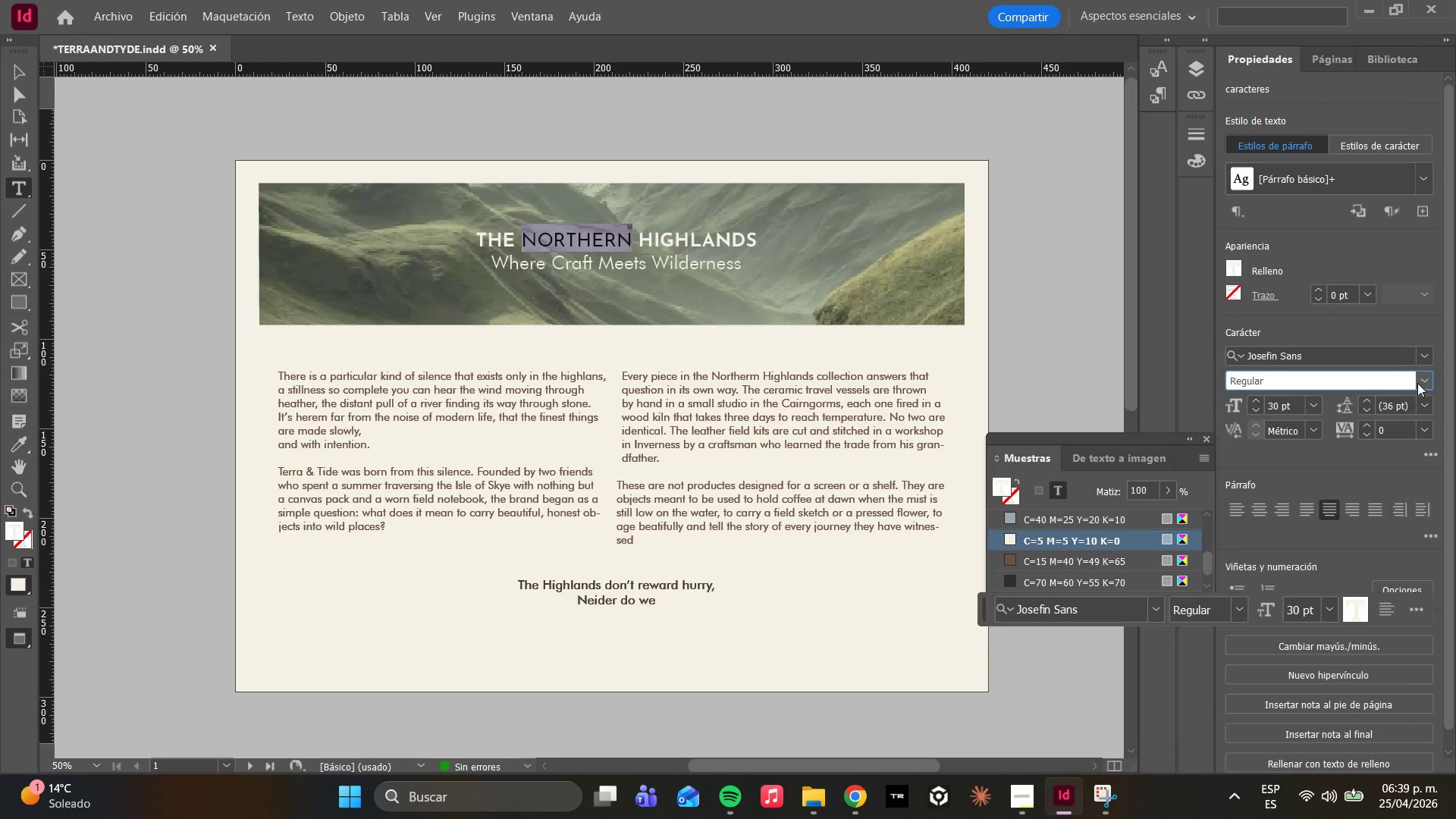 
left_click([1425, 387])
 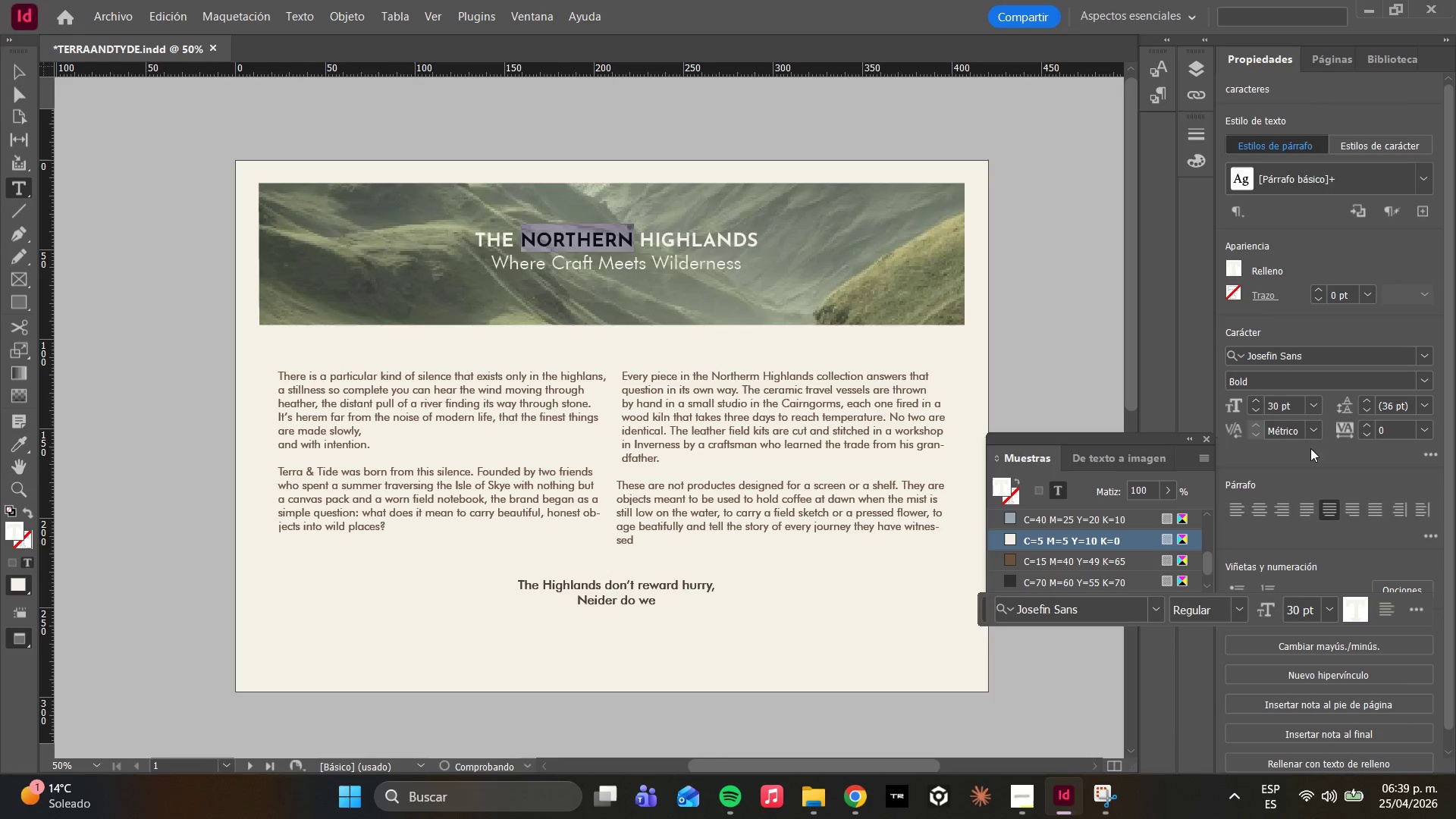 
left_click([823, 372])
 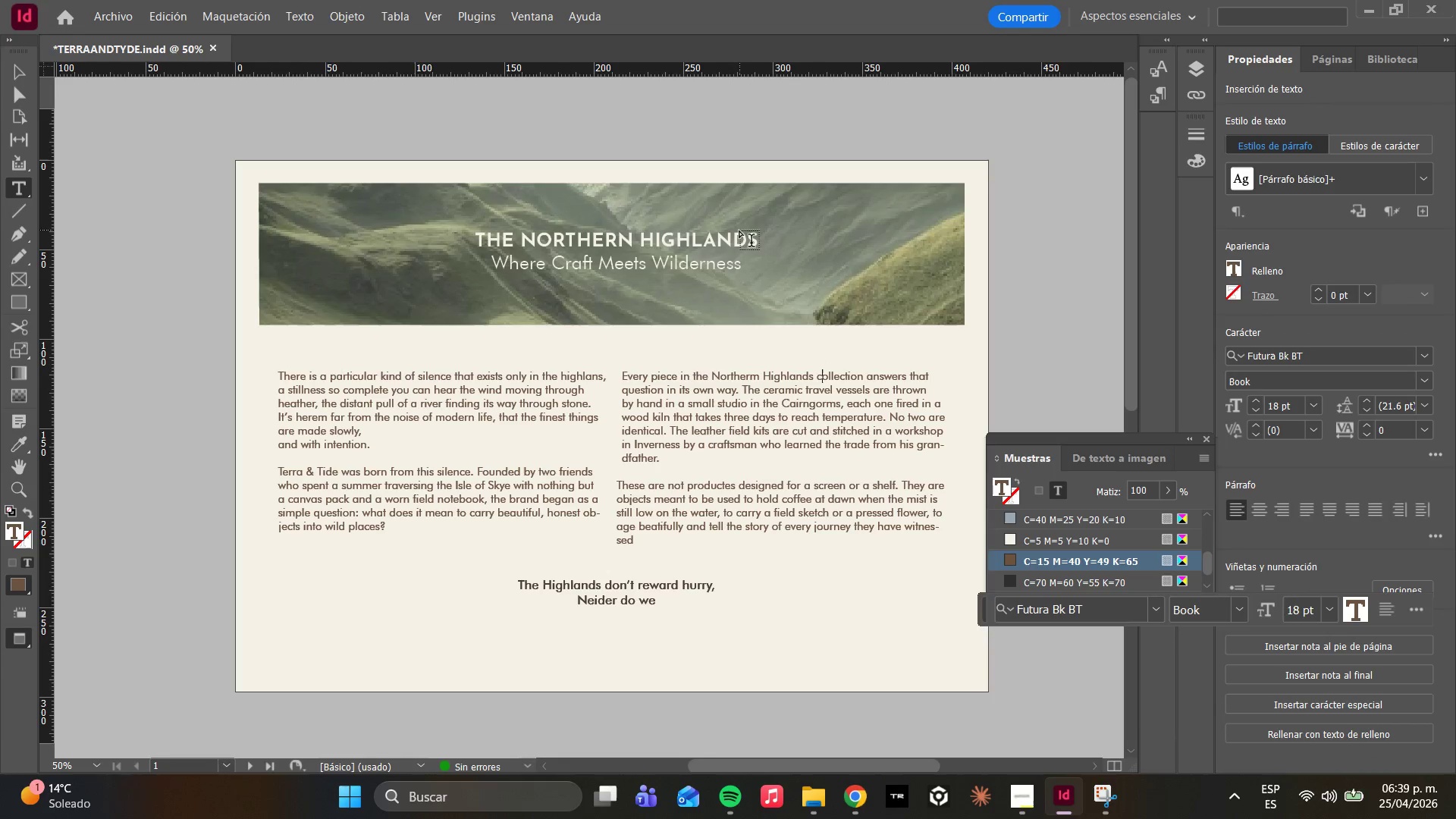 
left_click_drag(start_coordinate=[765, 242], to_coordinate=[478, 239])
 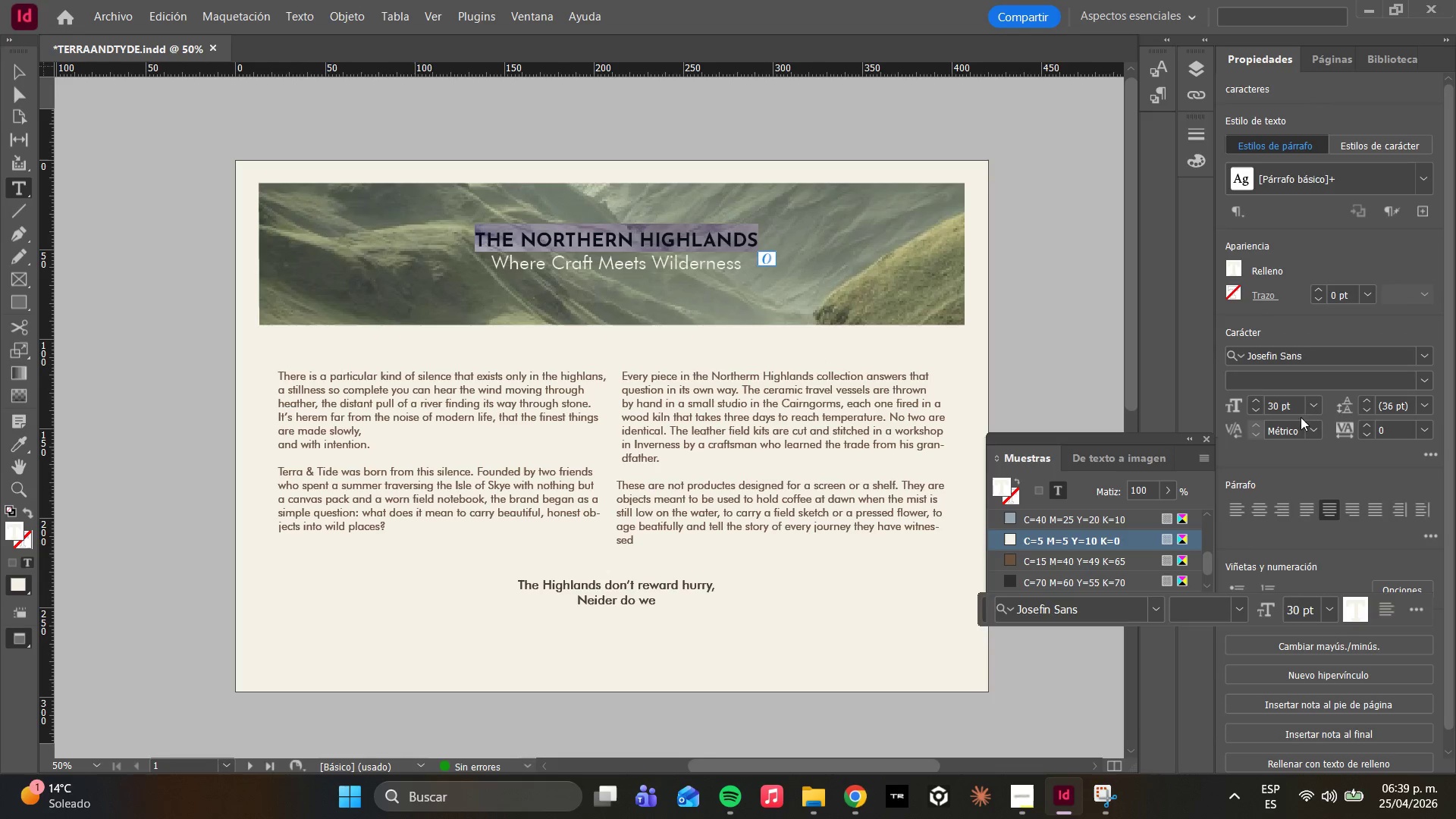 
left_click([1322, 399])
 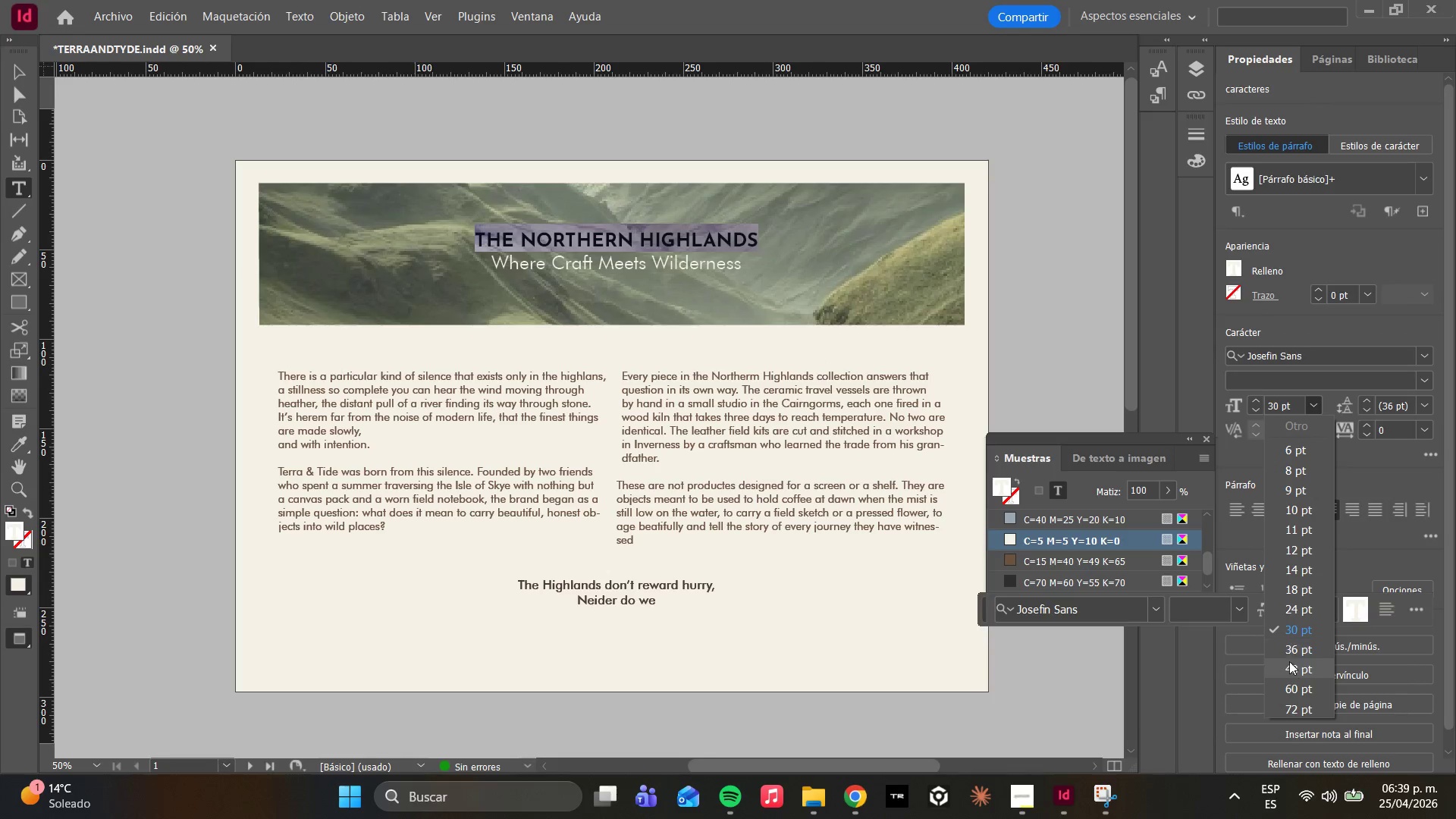 
left_click([1285, 657])
 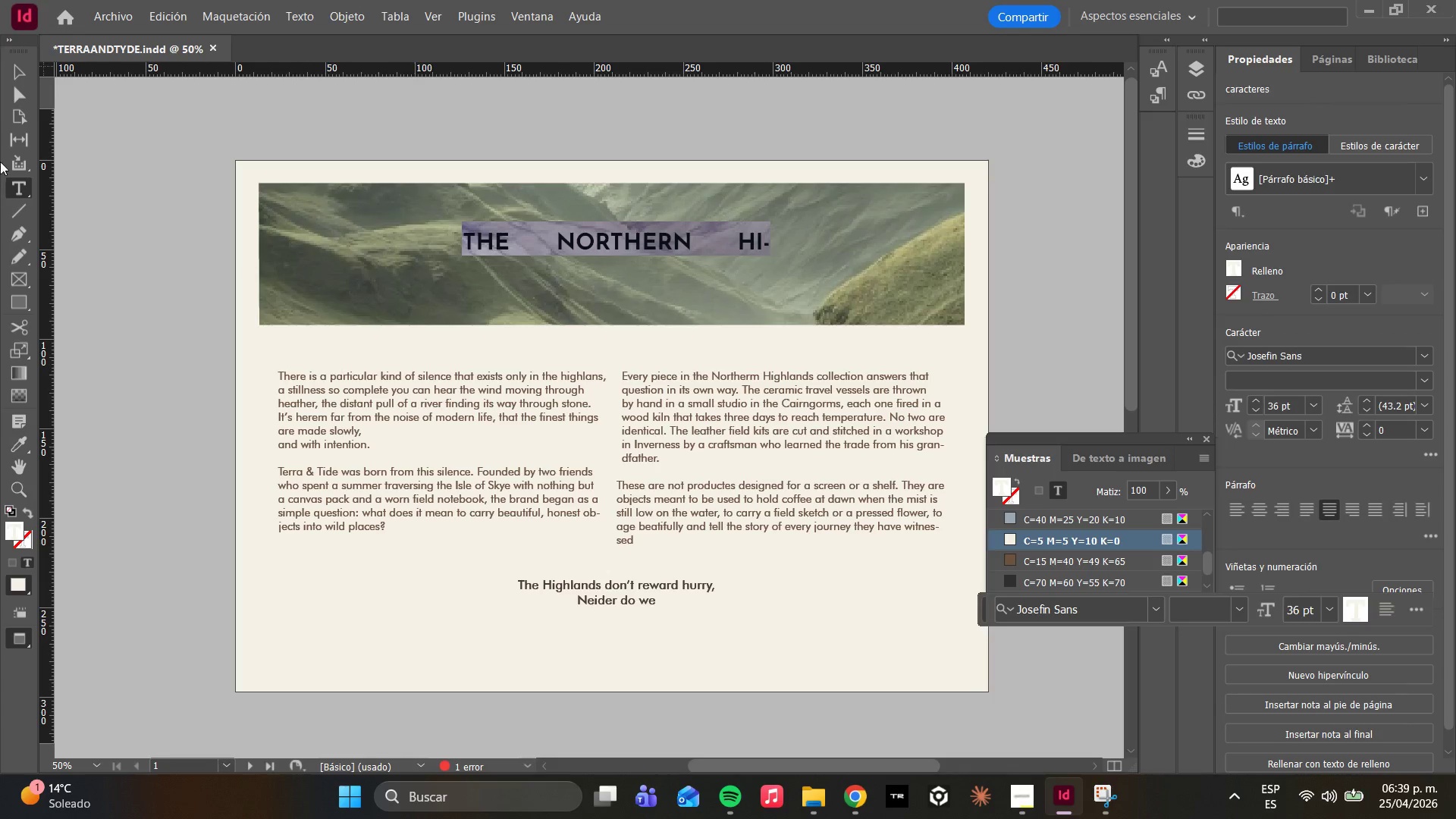 
left_click([12, 100])
 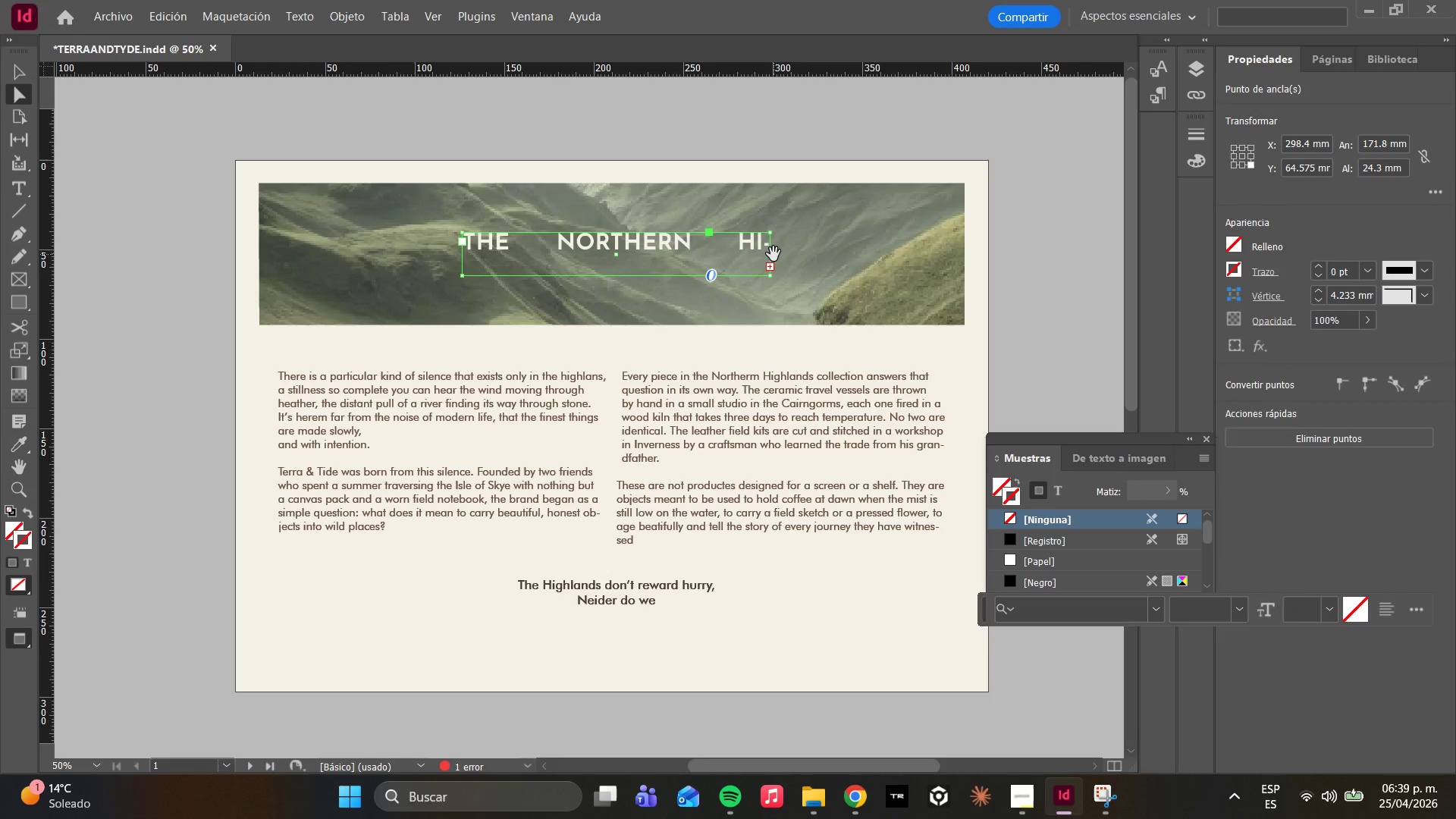 
left_click_drag(start_coordinate=[774, 254], to_coordinate=[817, 253])
 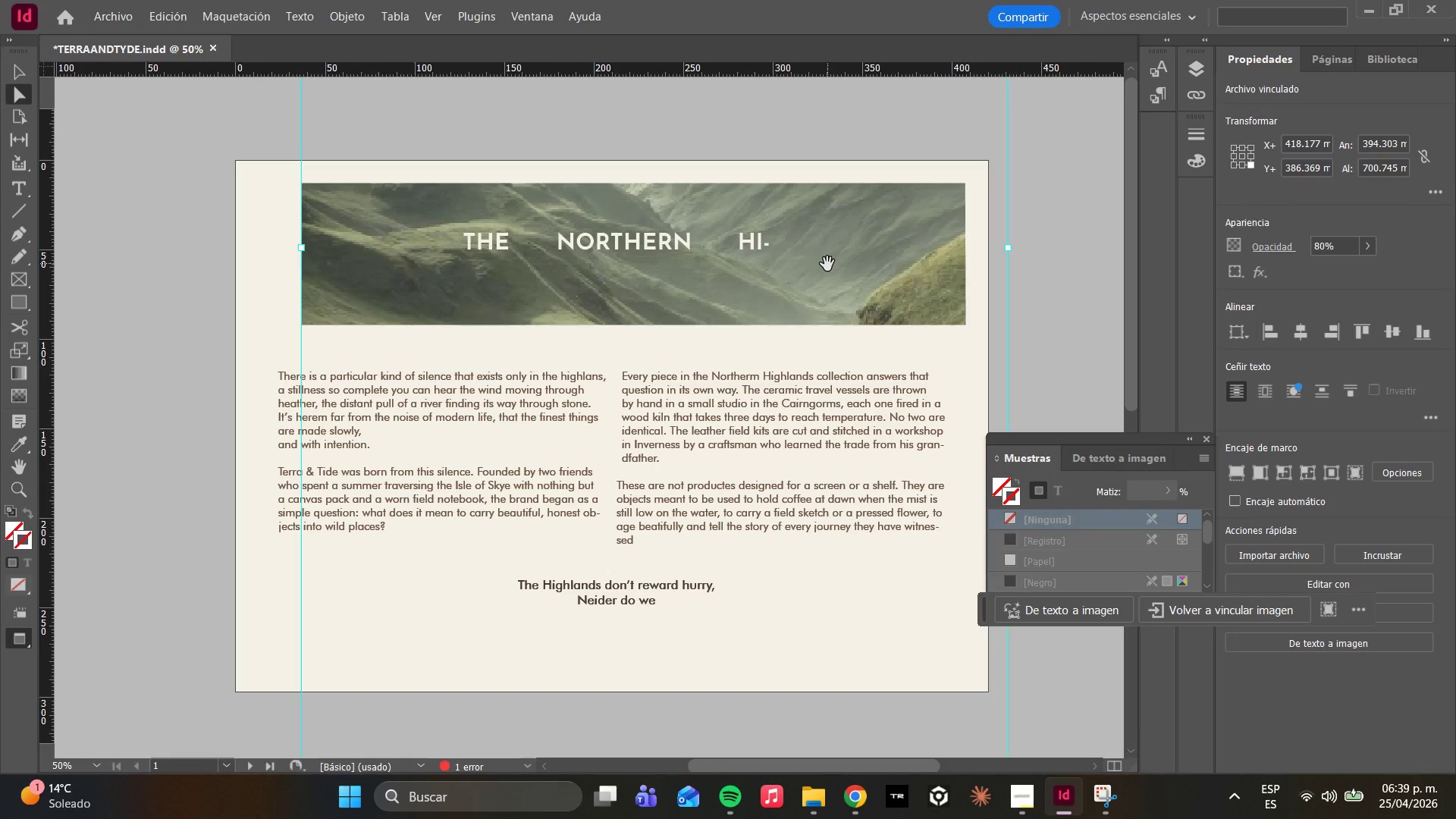 
key(Control+ControlLeft)
 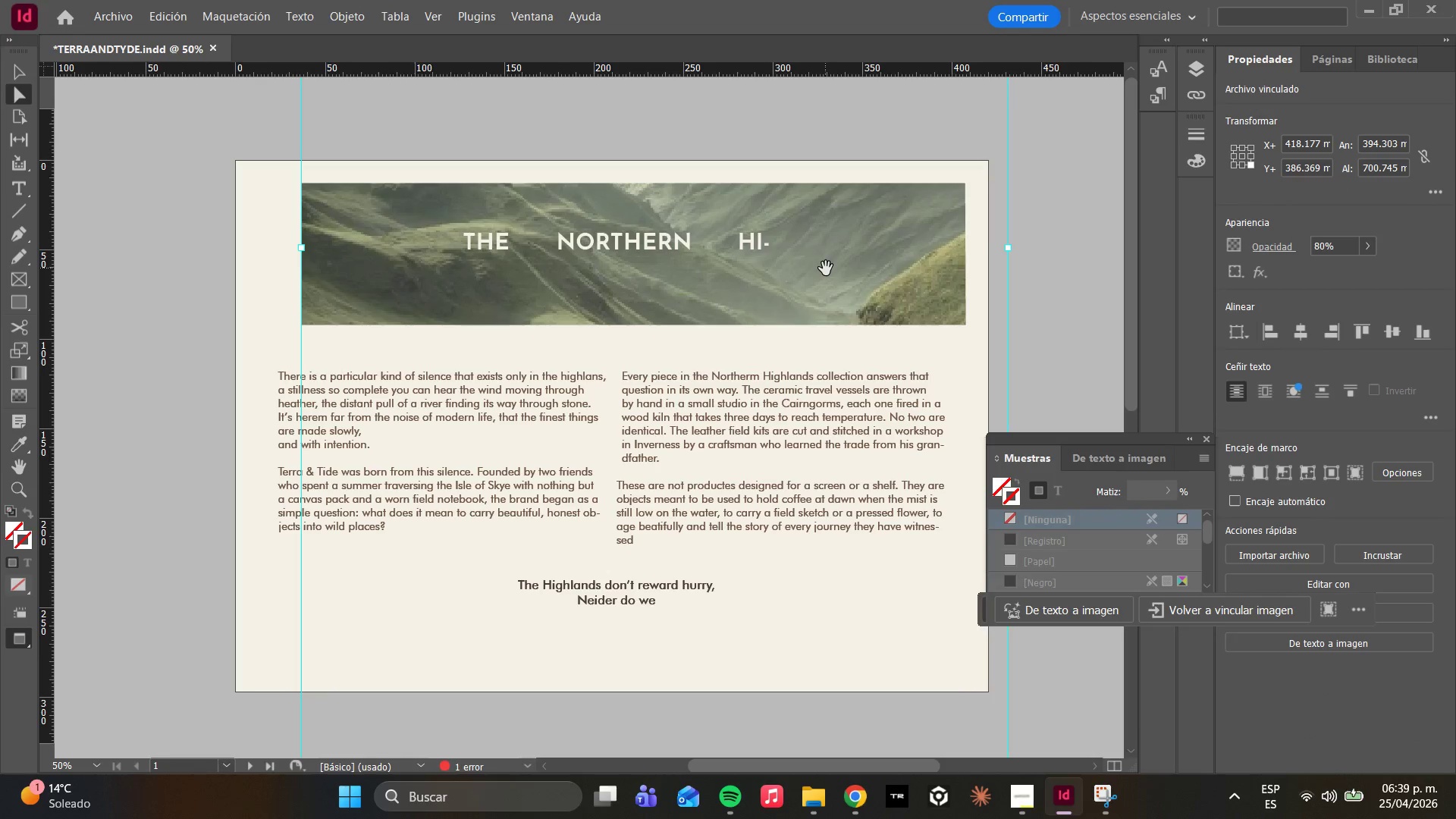 
key(Control+Z)
 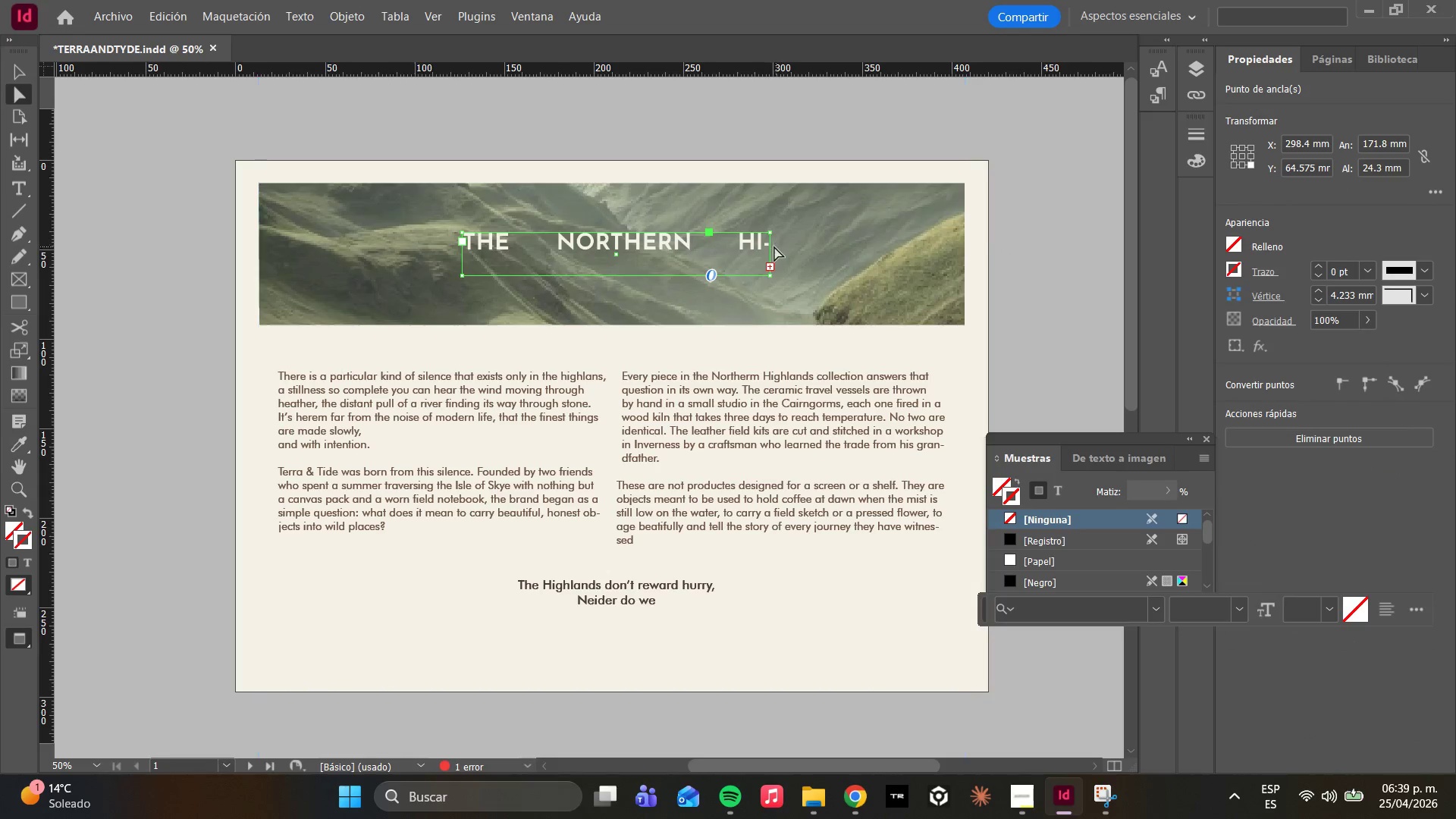 
left_click_drag(start_coordinate=[771, 247], to_coordinate=[786, 246])
 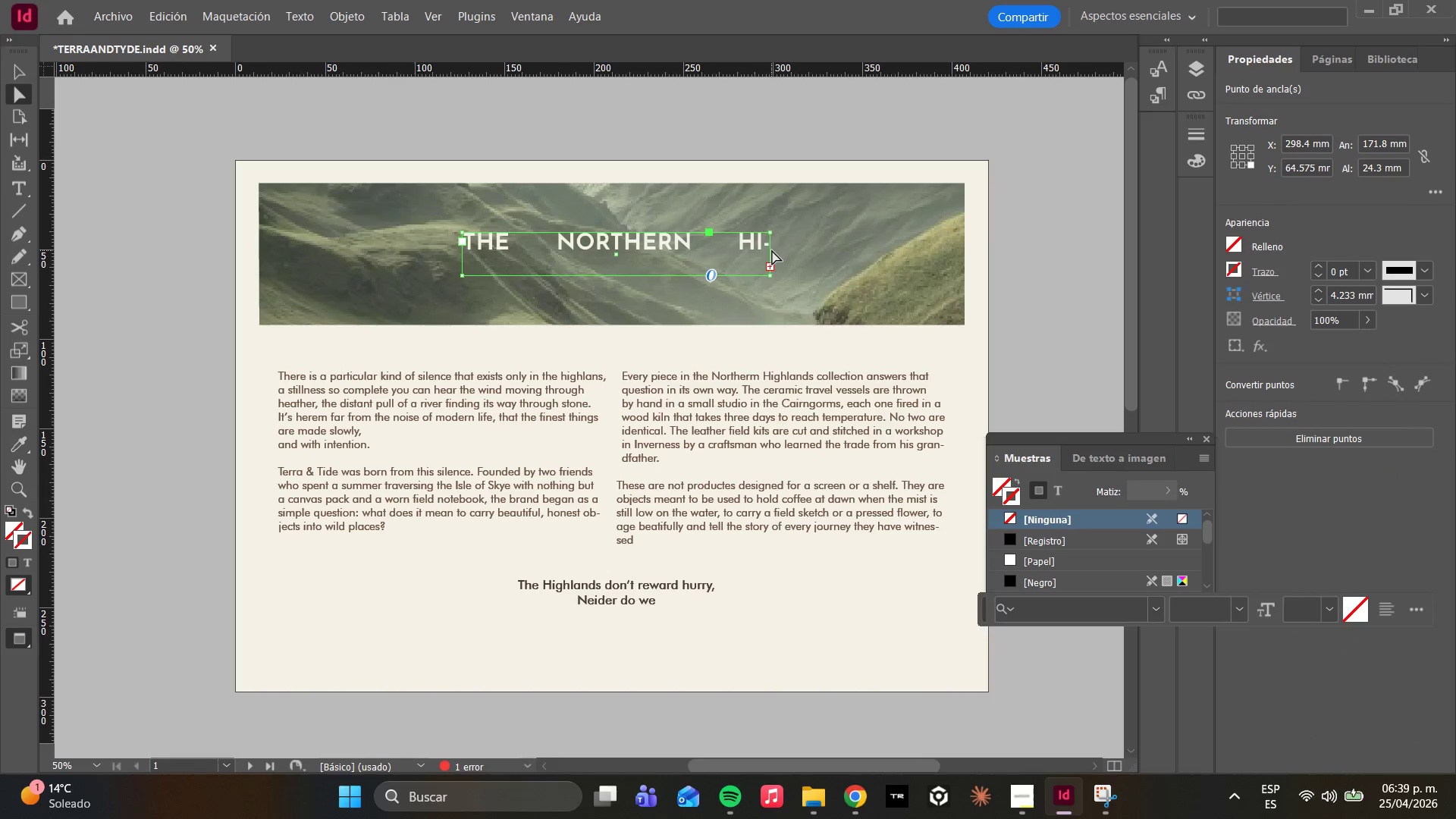 
left_click([771, 250])
 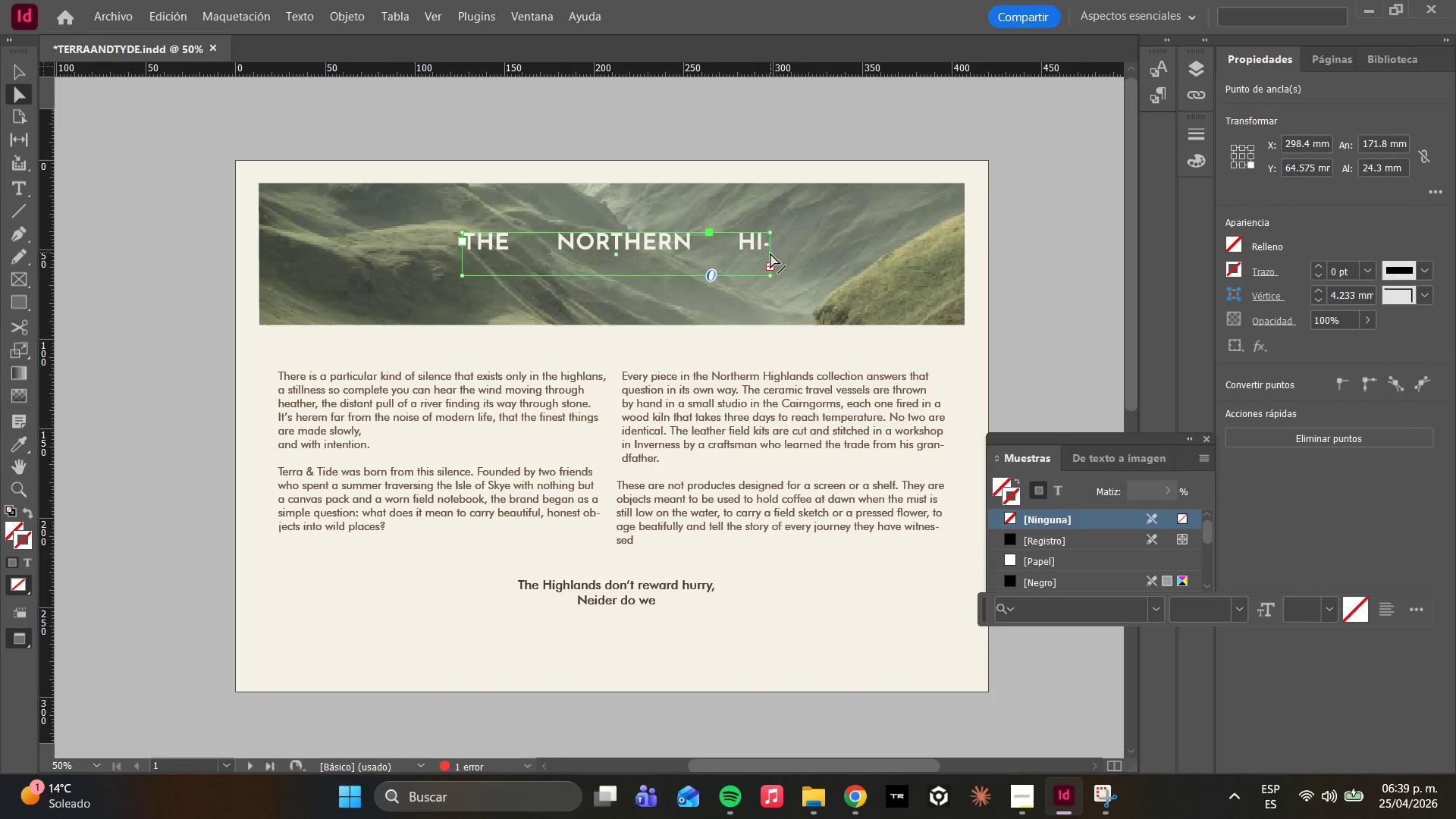 
left_click([770, 253])
 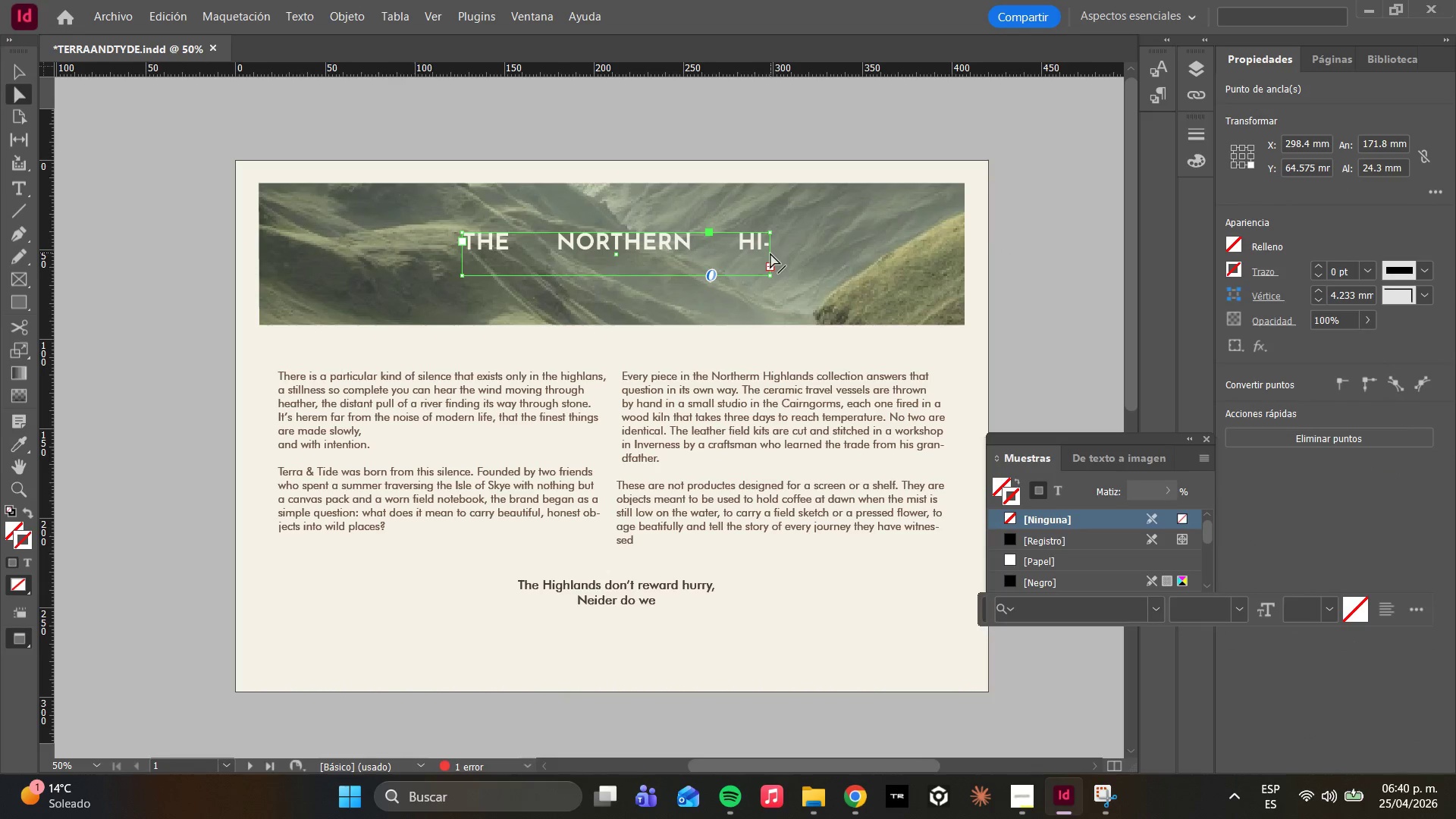 
left_click_drag(start_coordinate=[770, 253], to_coordinate=[788, 249])
 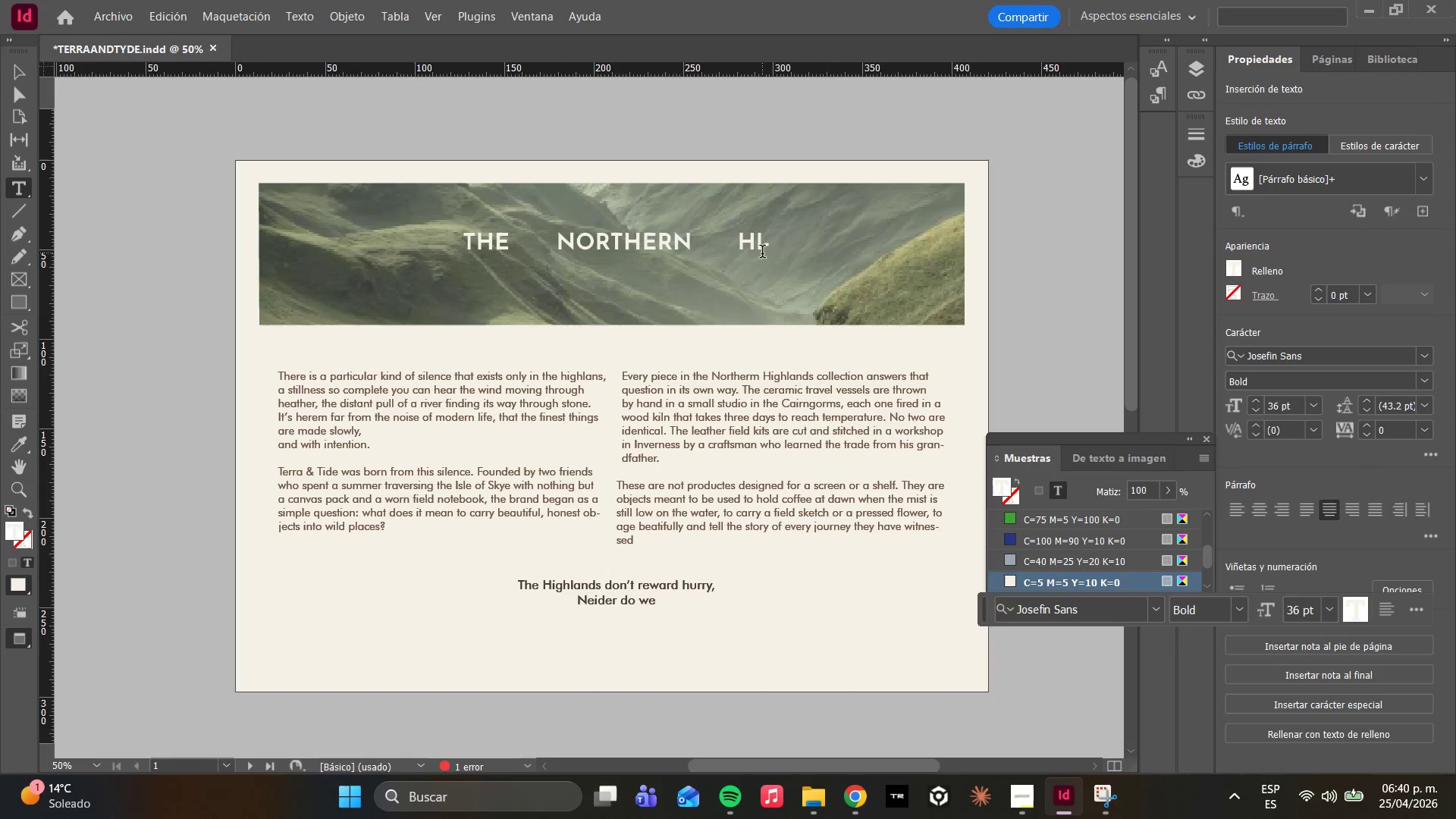 
left_click([762, 253])
 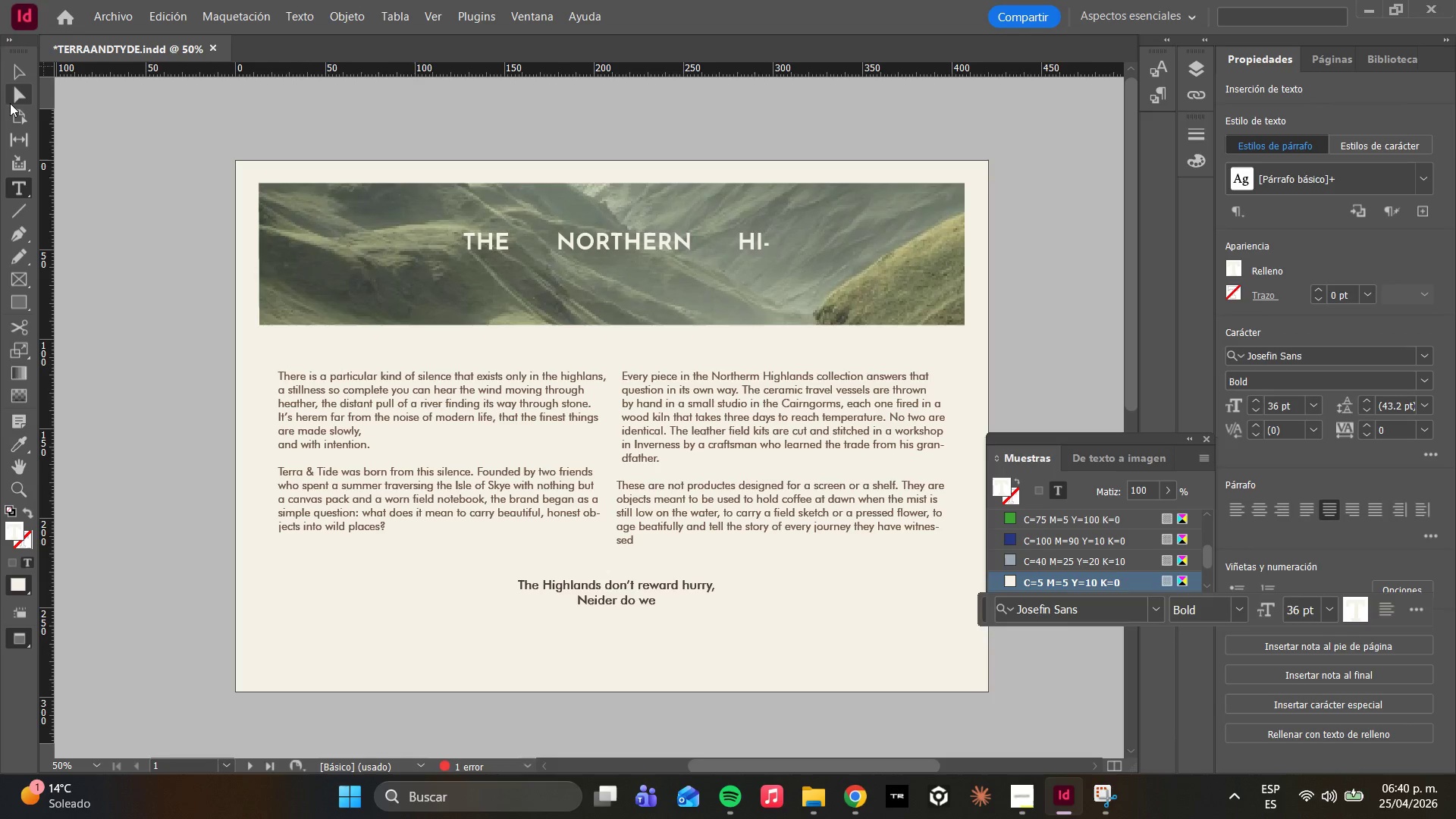 
left_click([11, 100])
 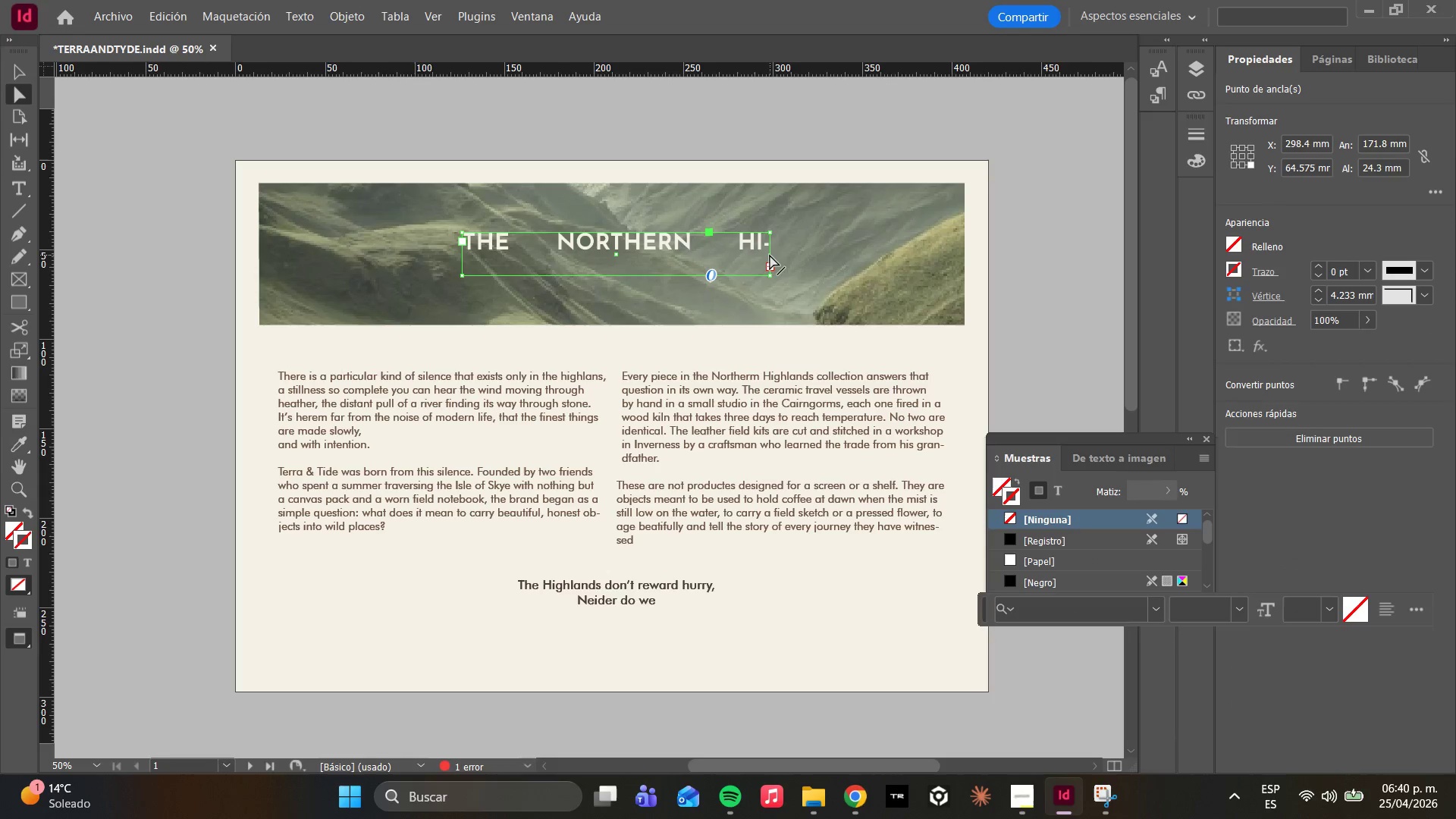 
left_click_drag(start_coordinate=[771, 253], to_coordinate=[886, 252])
 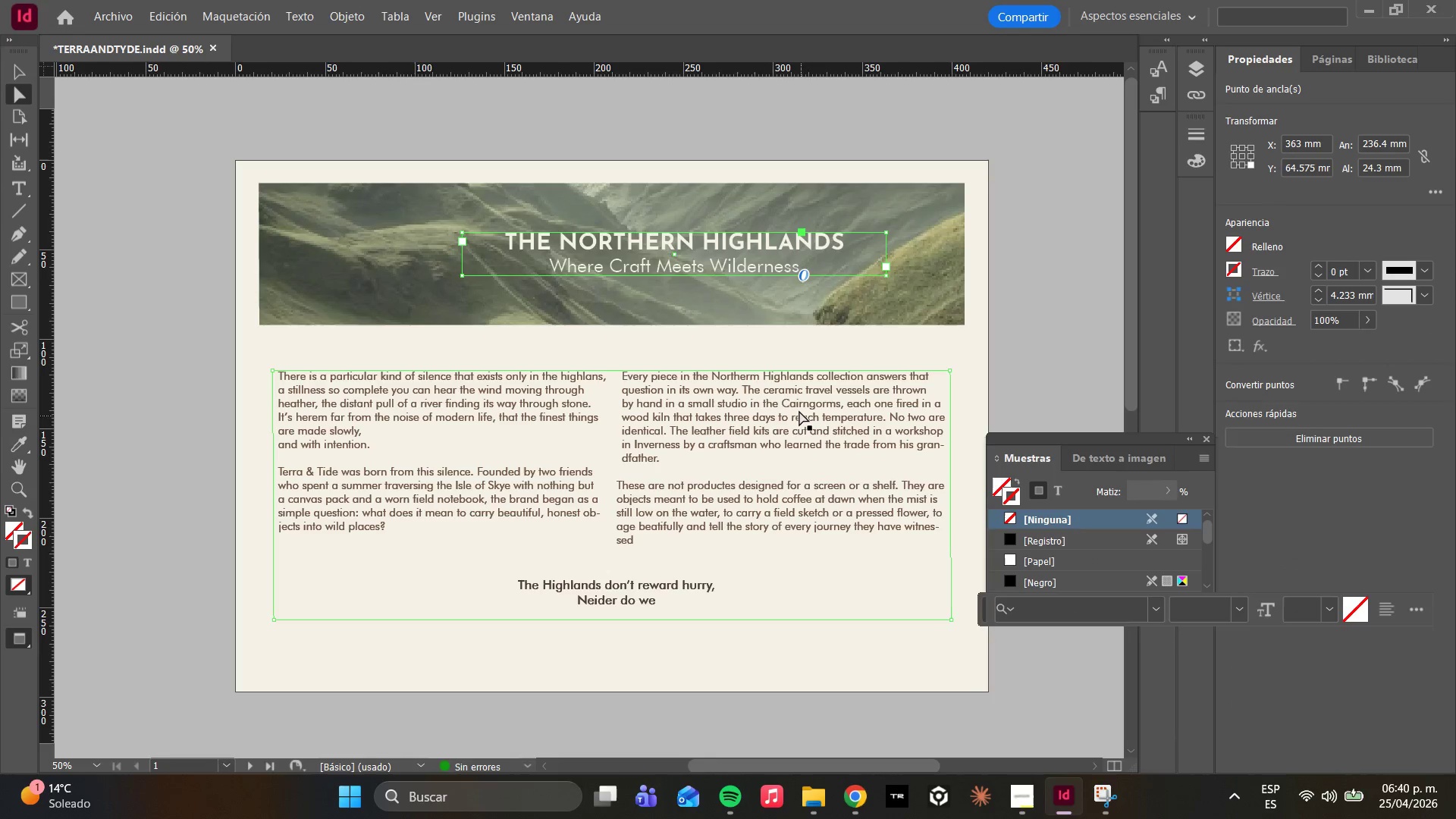 
left_click_drag(start_coordinate=[672, 247], to_coordinate=[618, 245])
 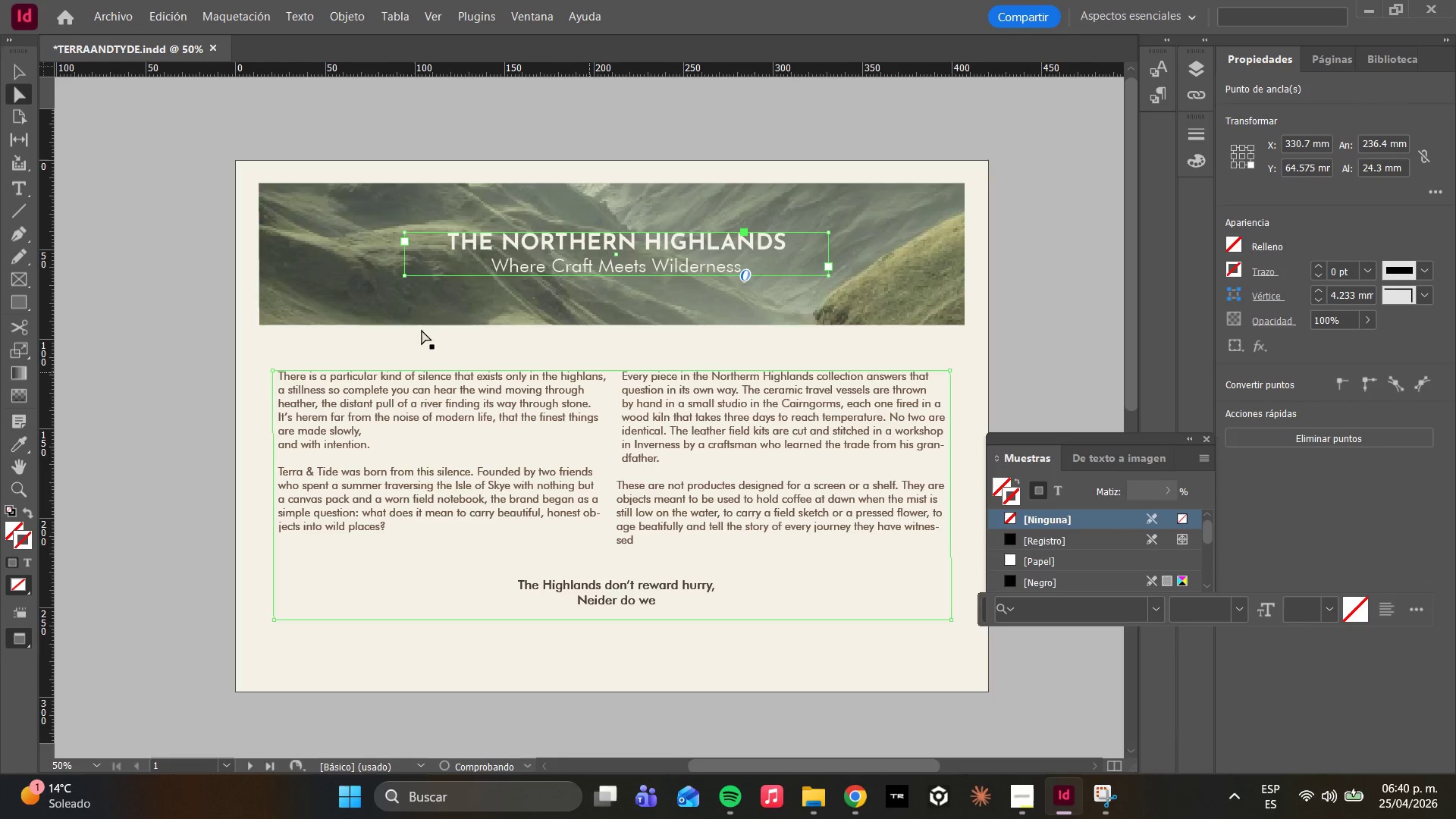 
left_click([410, 325])
 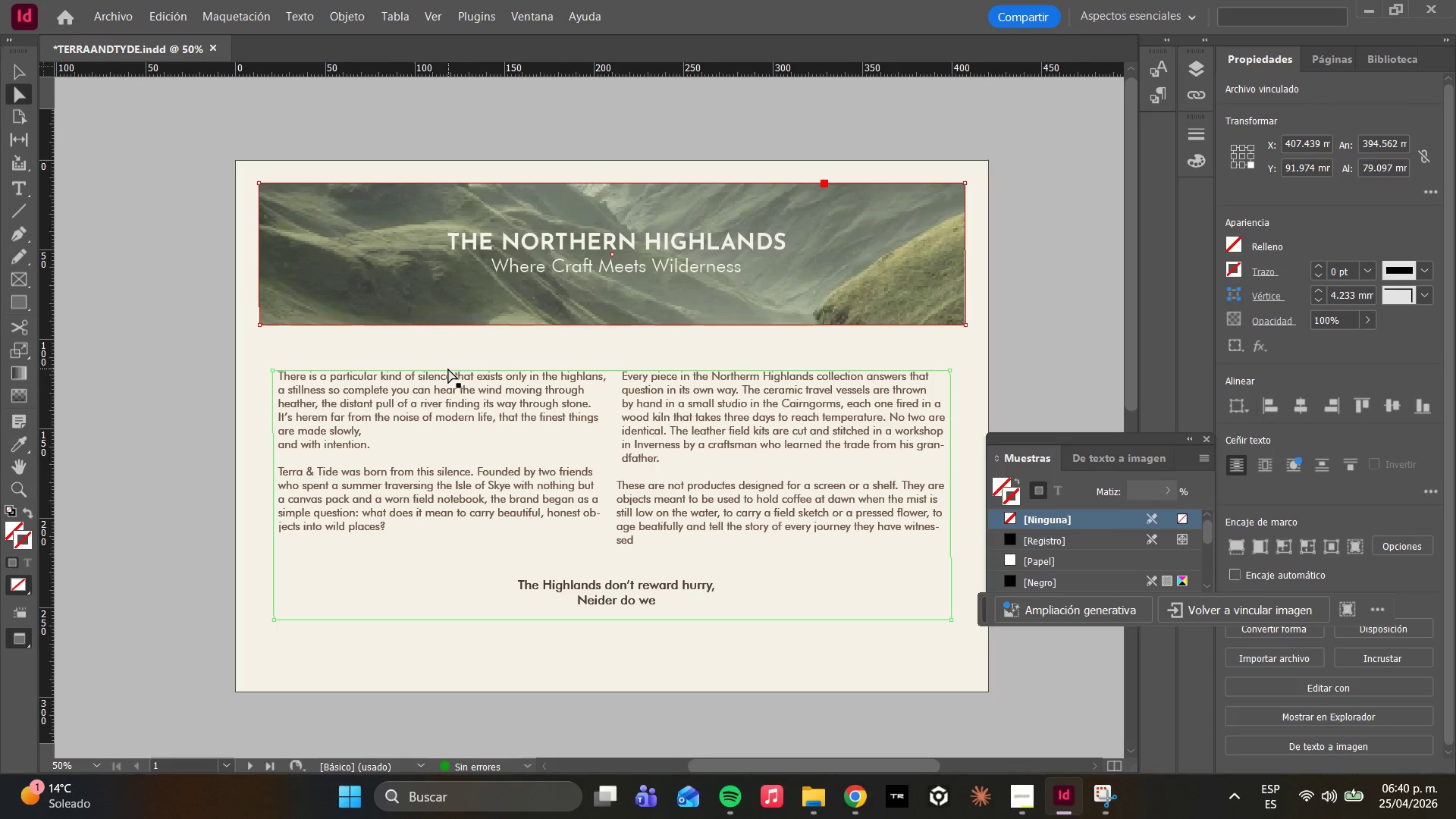 
wait(5.2)
 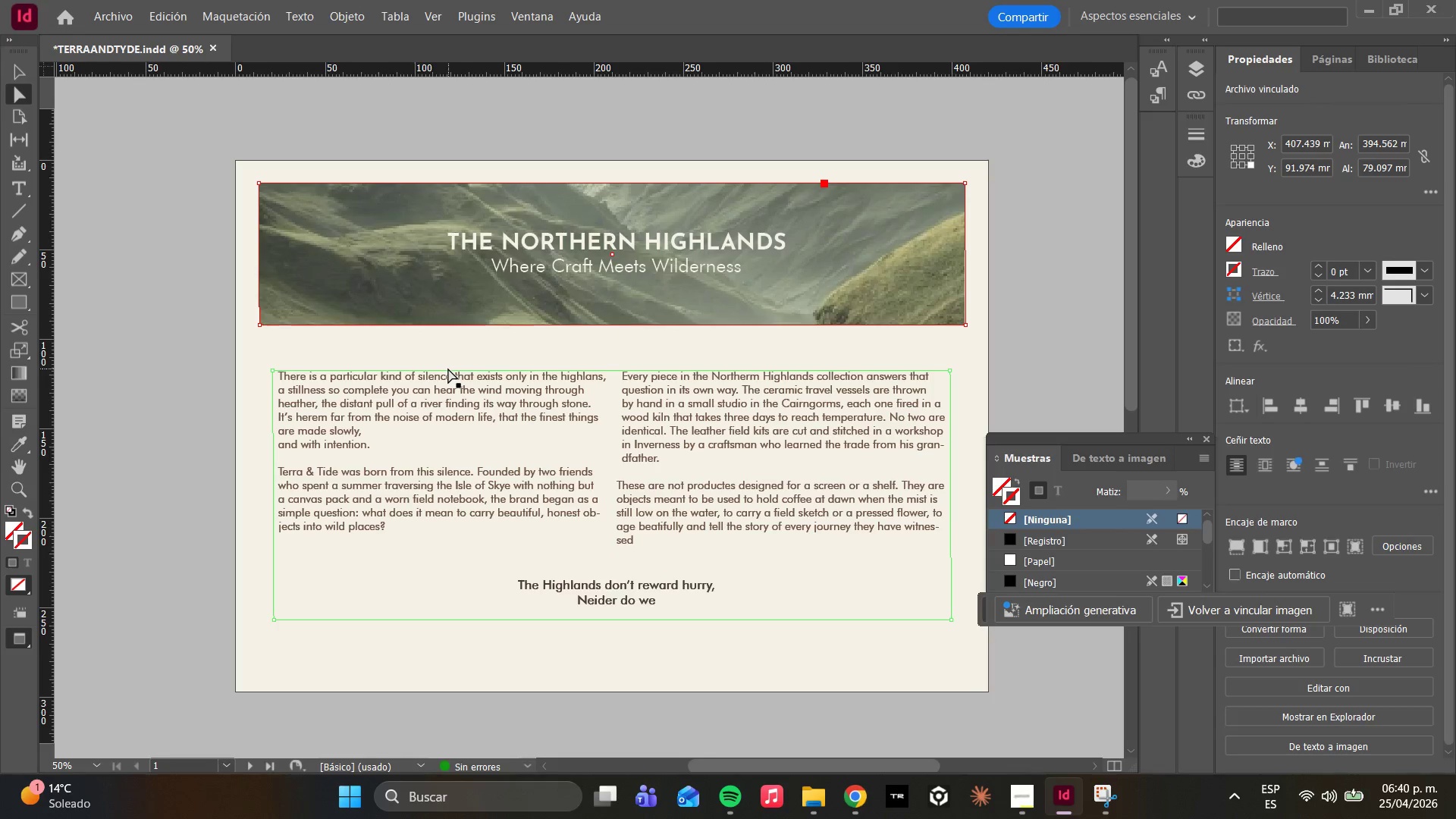 
left_click([323, 670])
 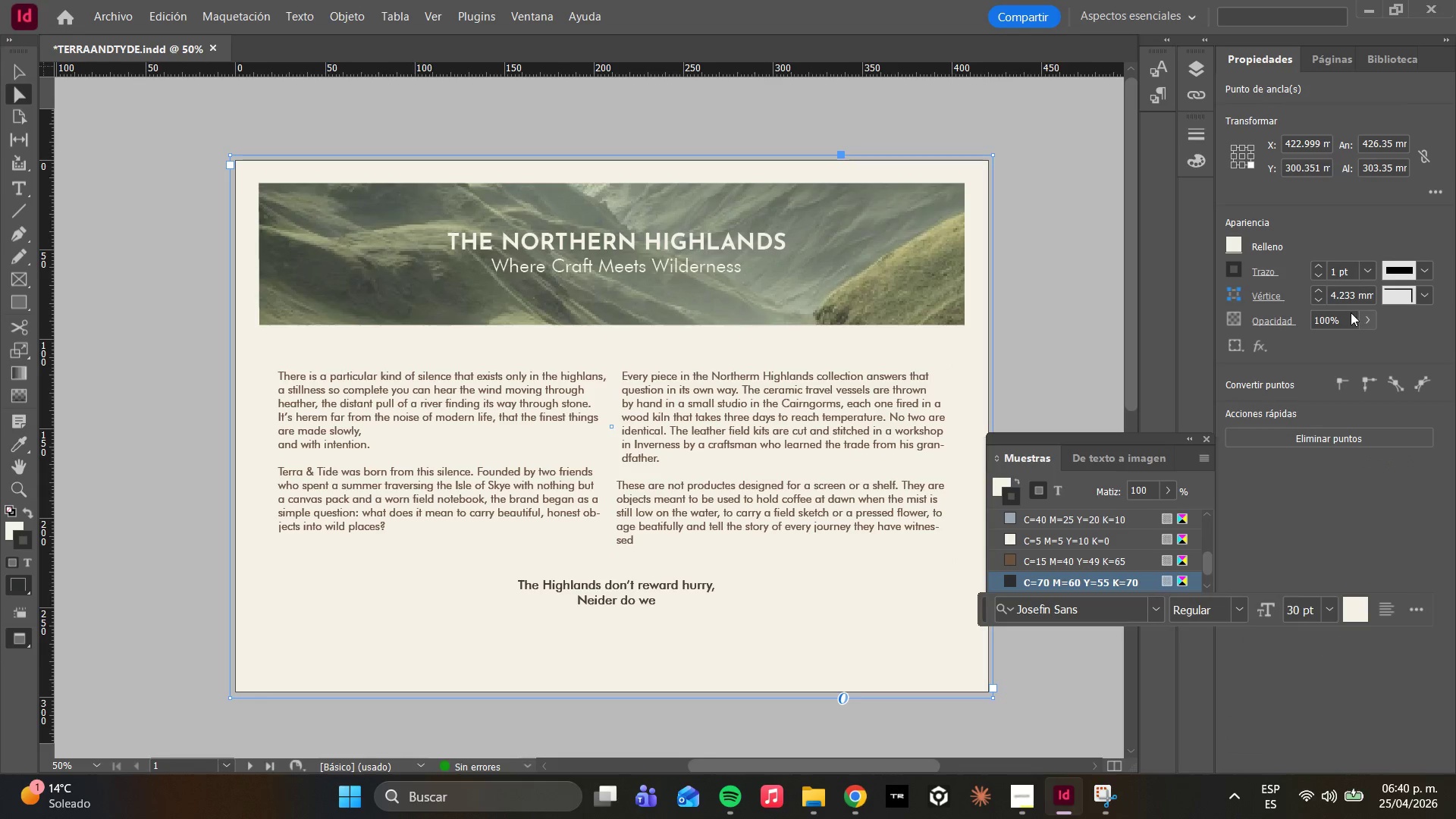 
type(ww)
 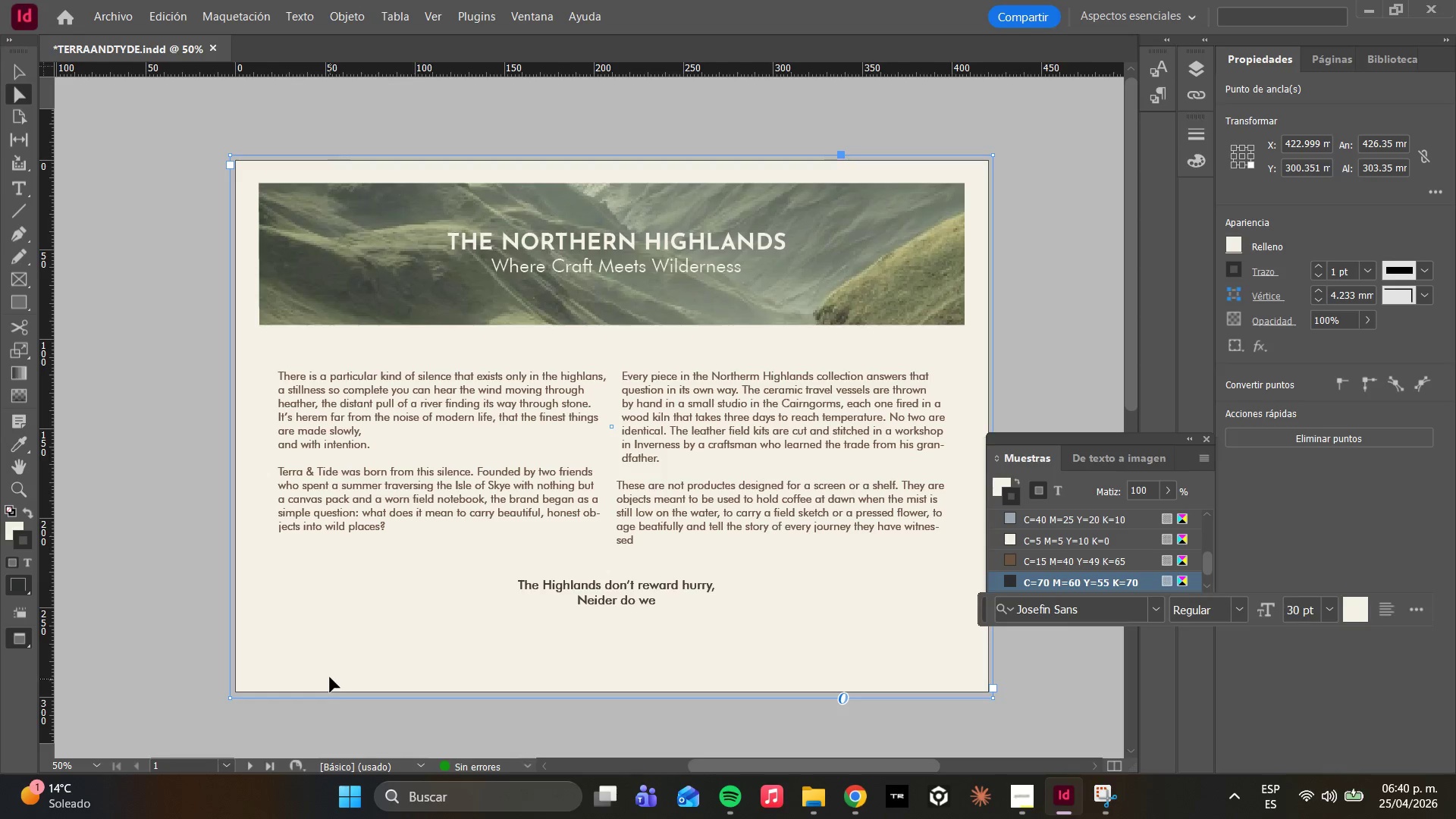 
left_click_drag(start_coordinate=[373, 610], to_coordinate=[381, 612])
 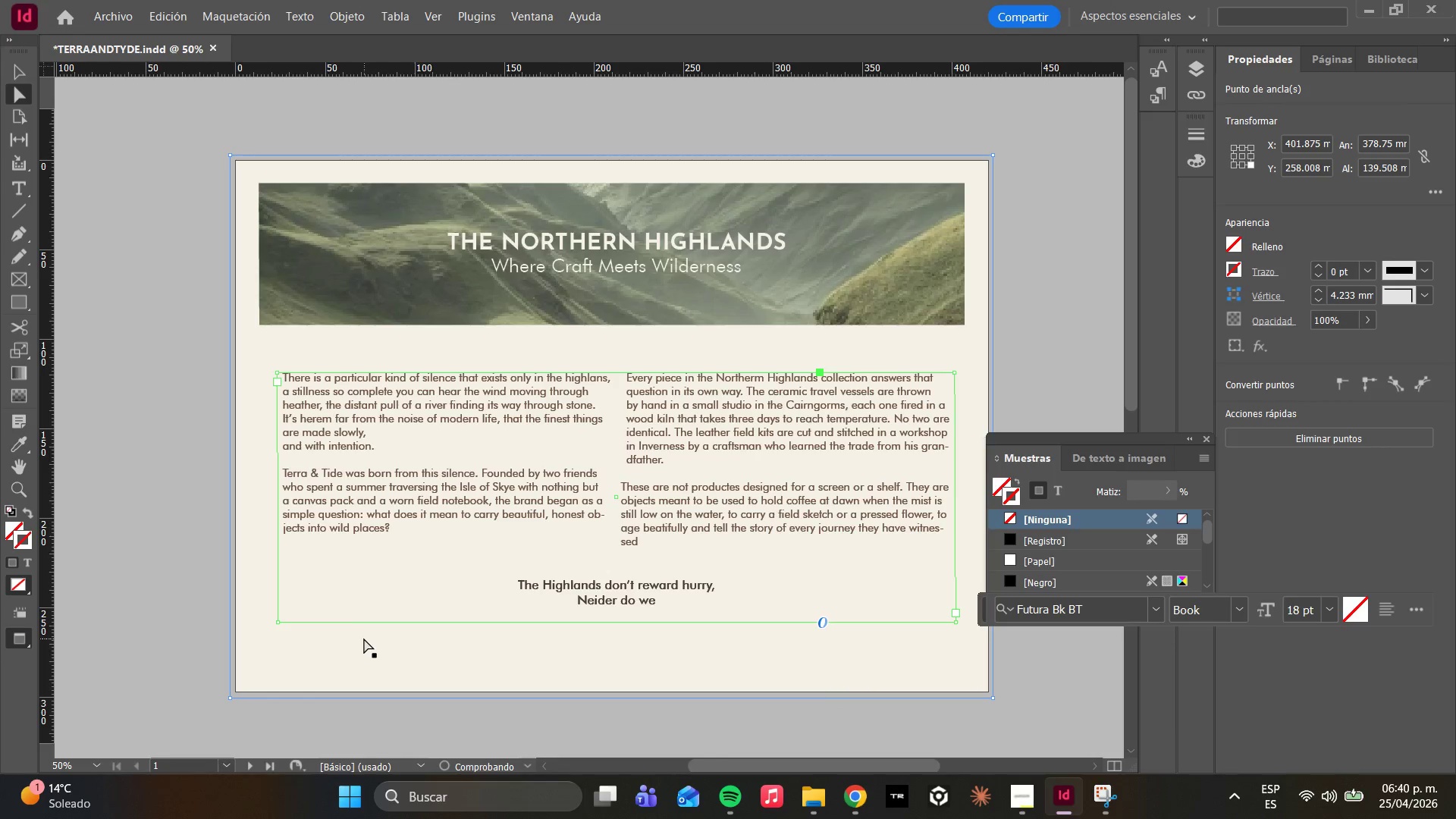 
key(Control+Z)
 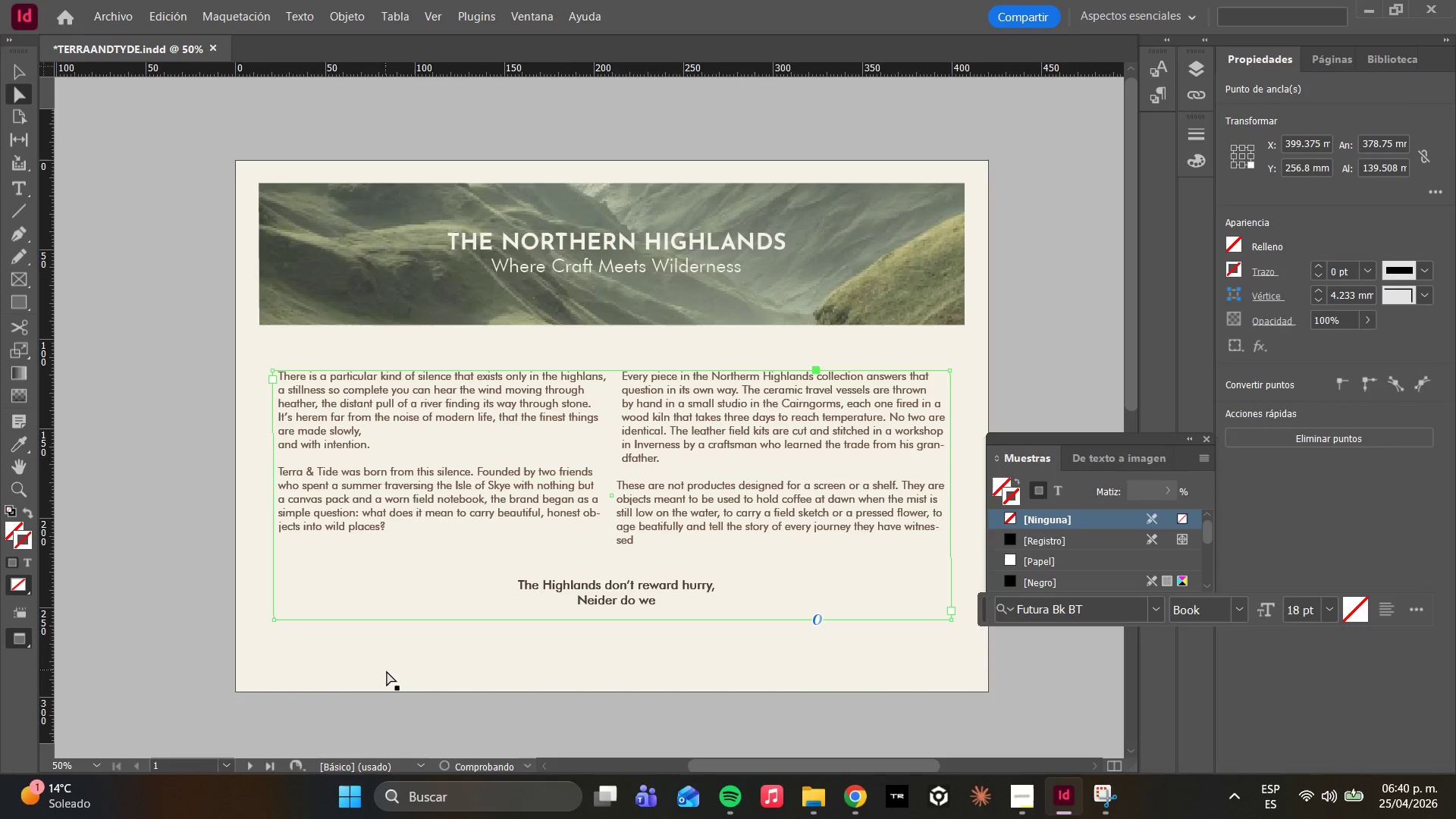 
left_click([387, 673])
 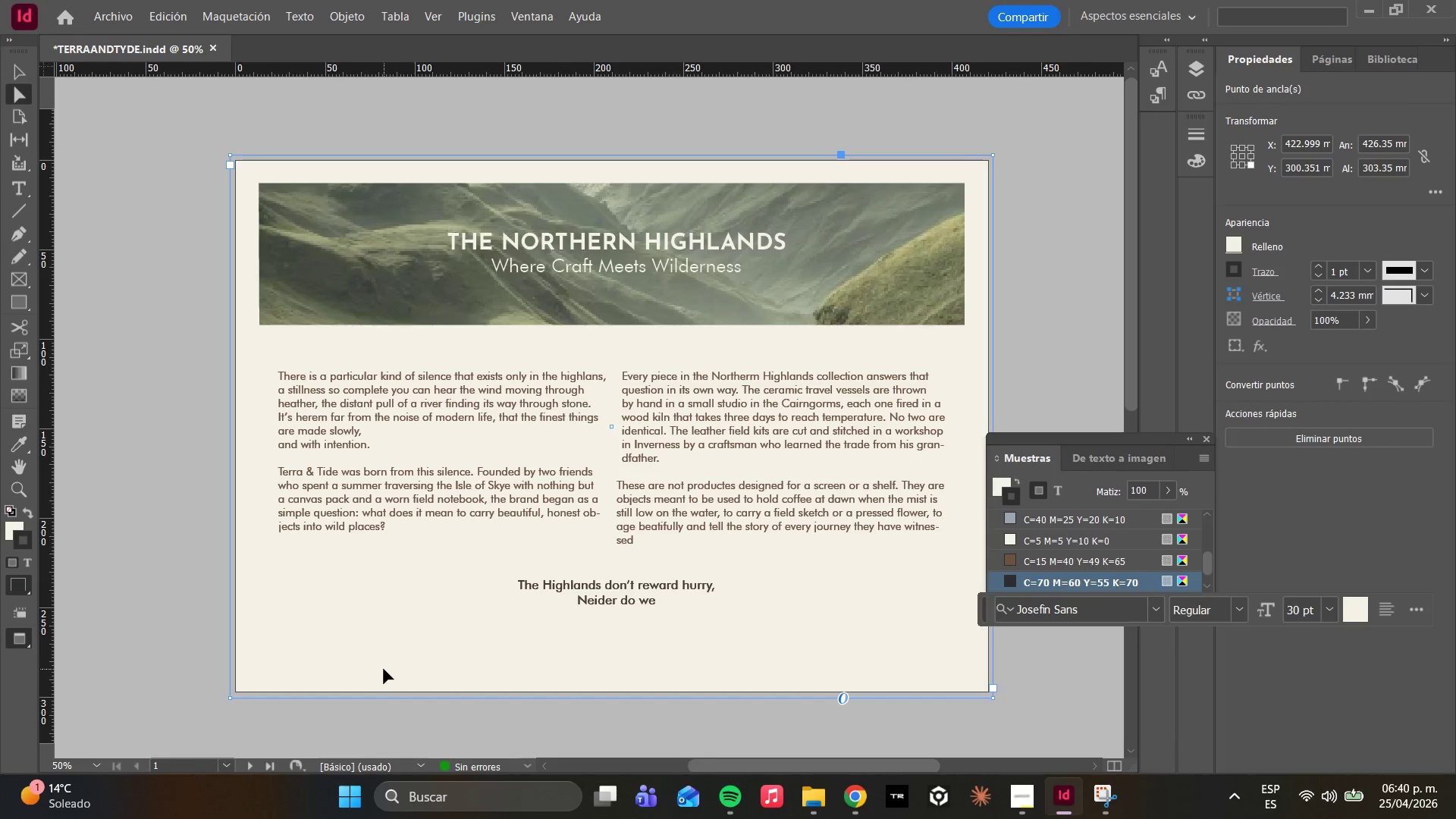 
type(wwwwww)
 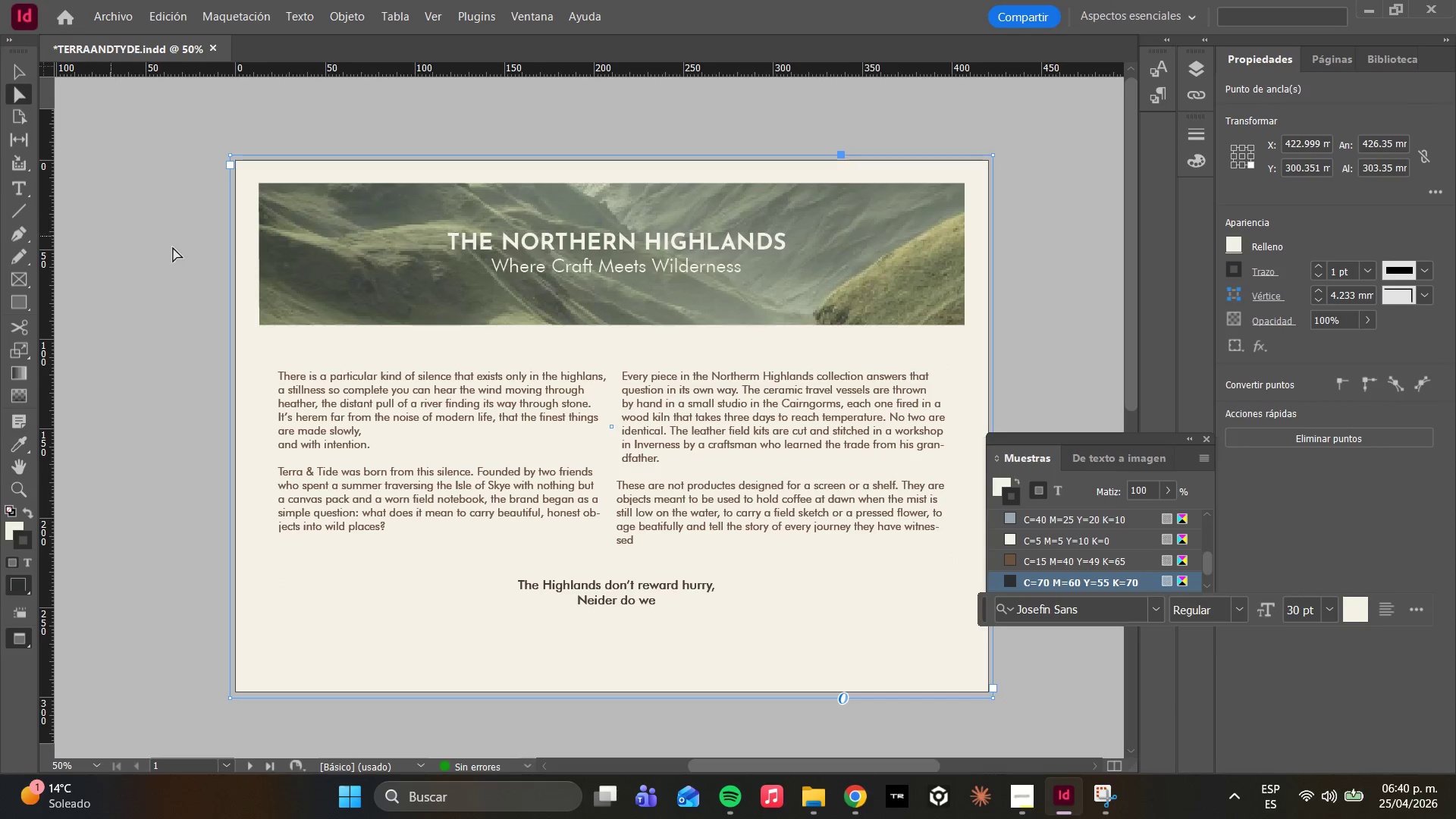 
left_click([518, 247])
 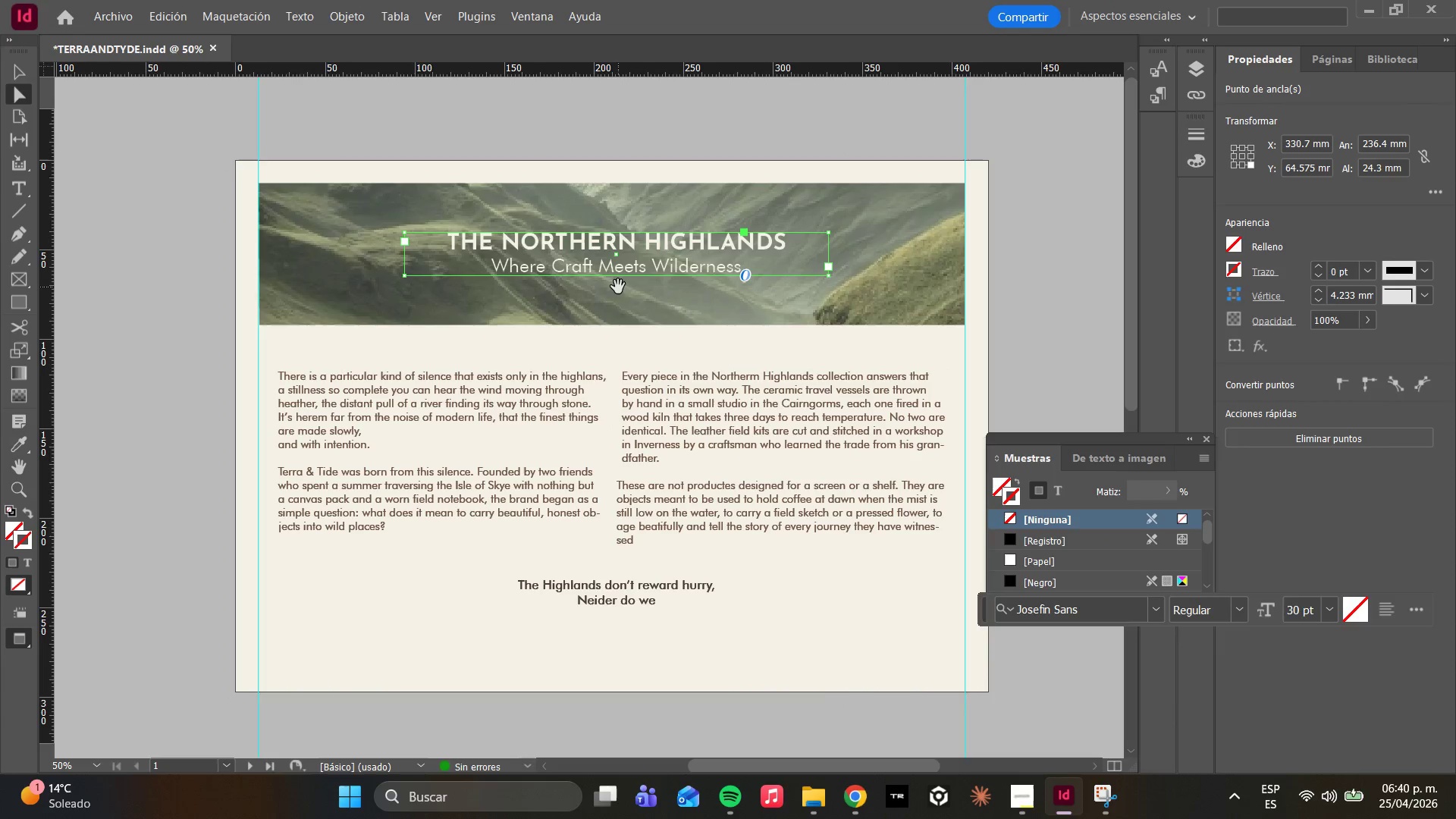 
left_click([618, 278])
 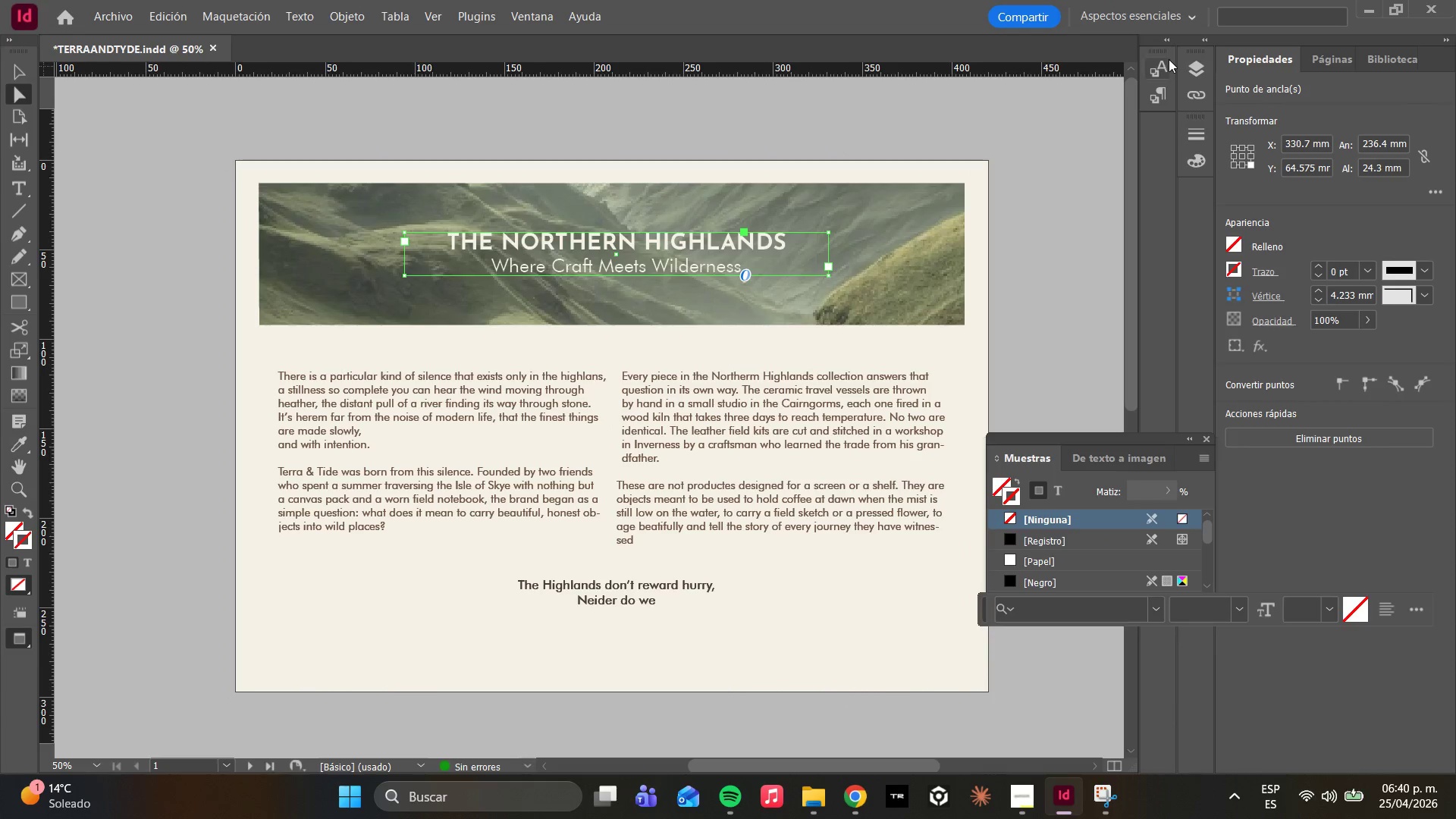 
left_click([1187, 71])
 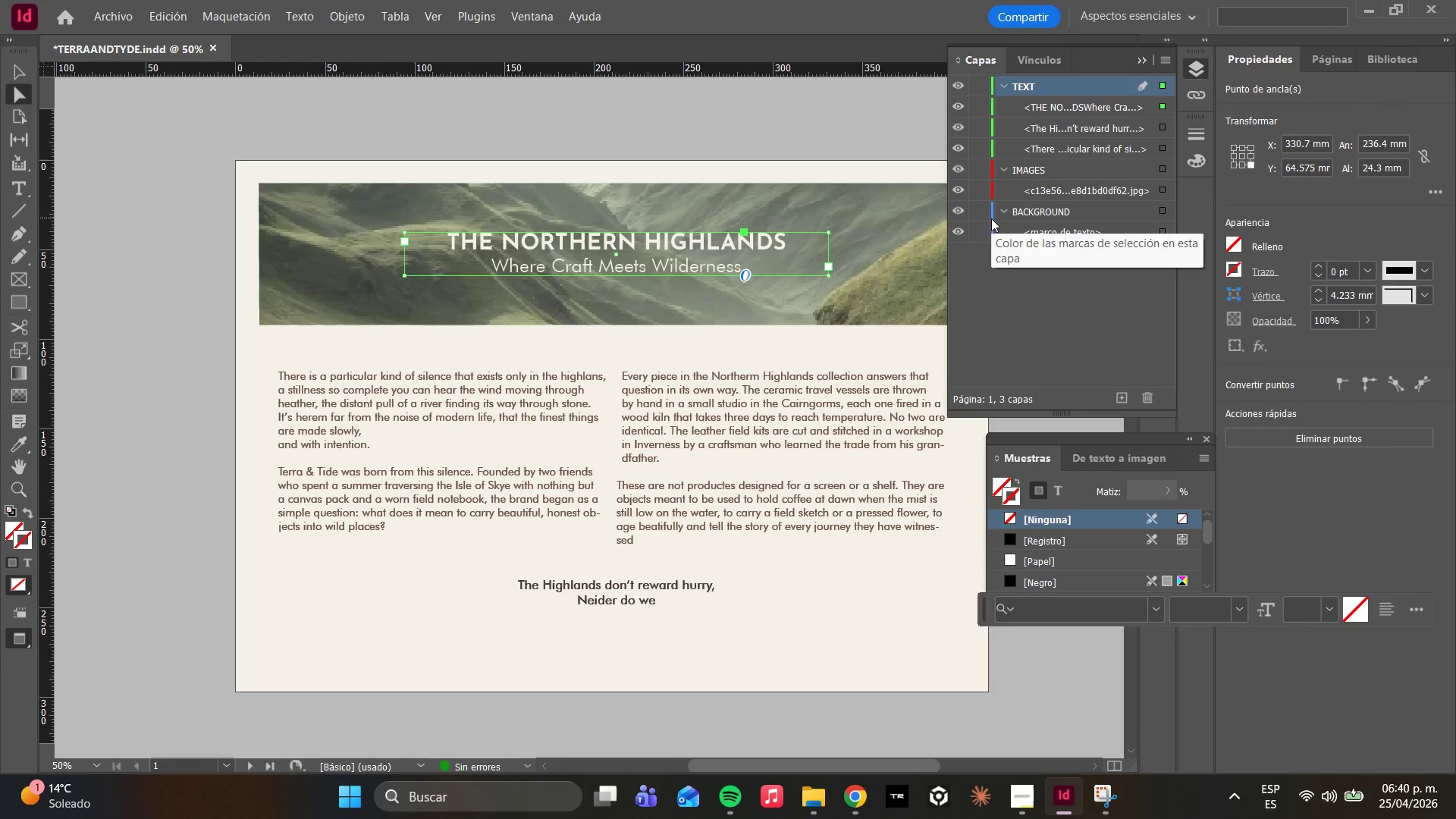 
wait(11.33)
 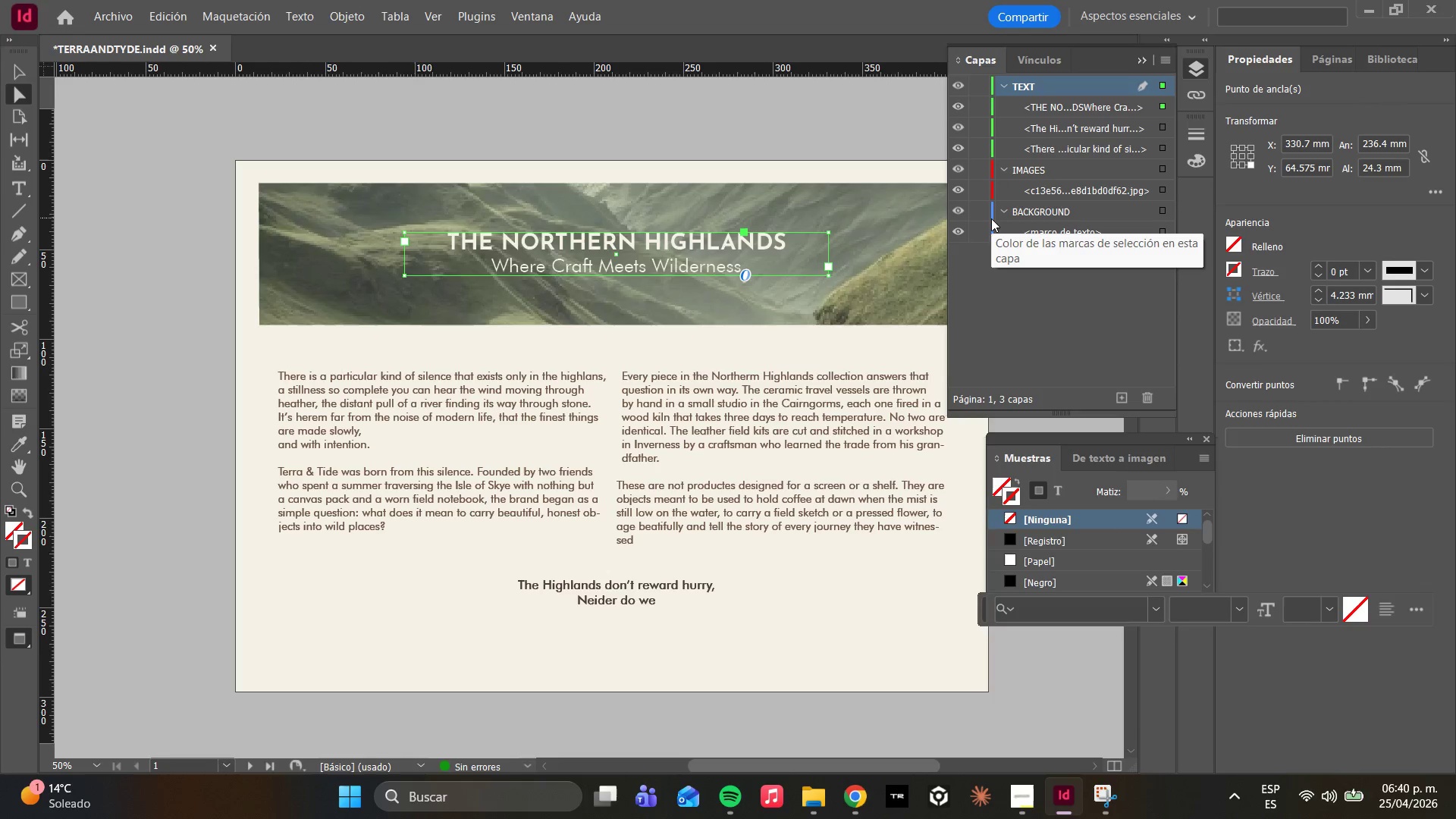 
left_click([660, 529])
 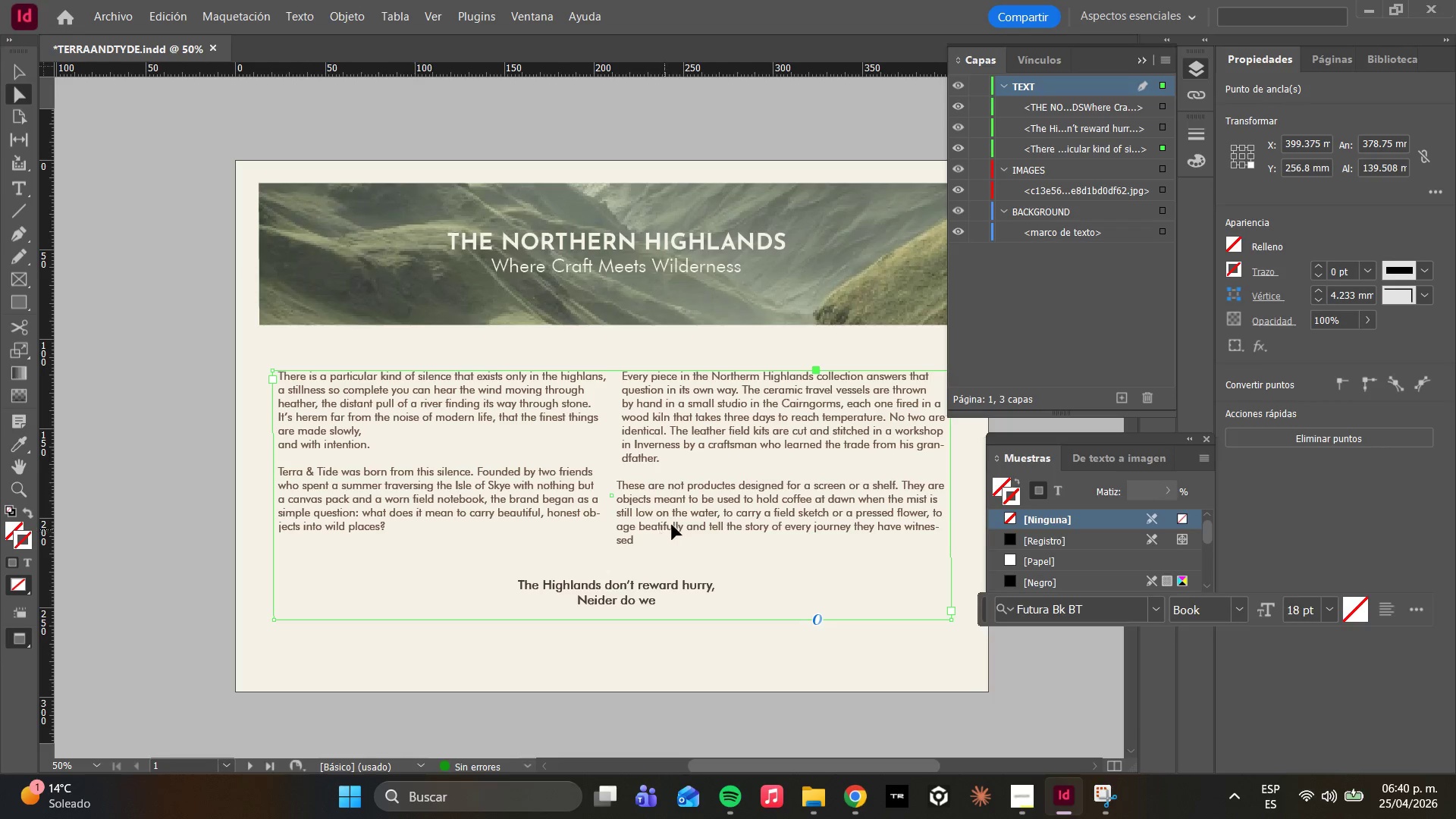 
left_click([802, 516])
 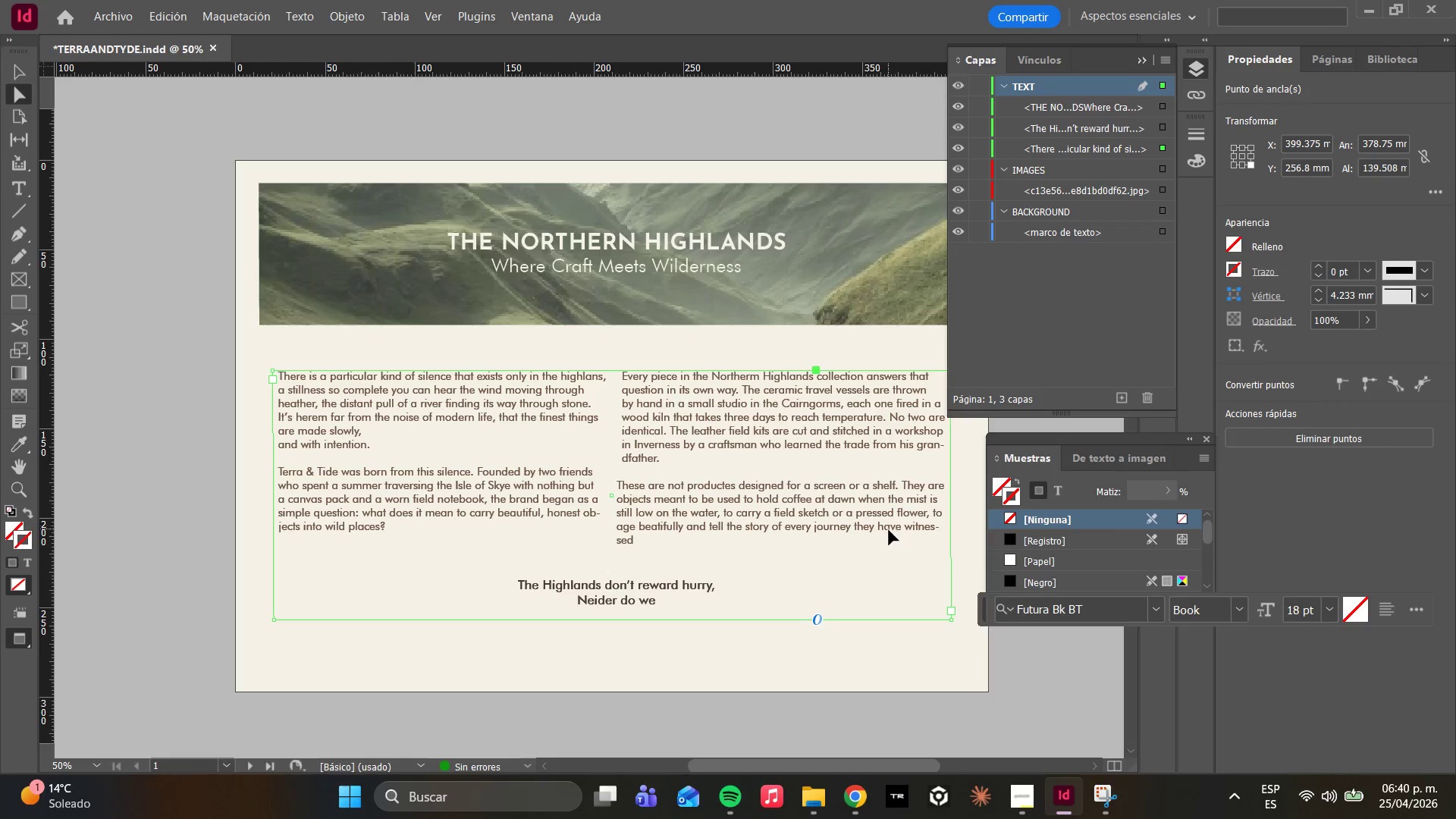 
double_click([890, 530])
 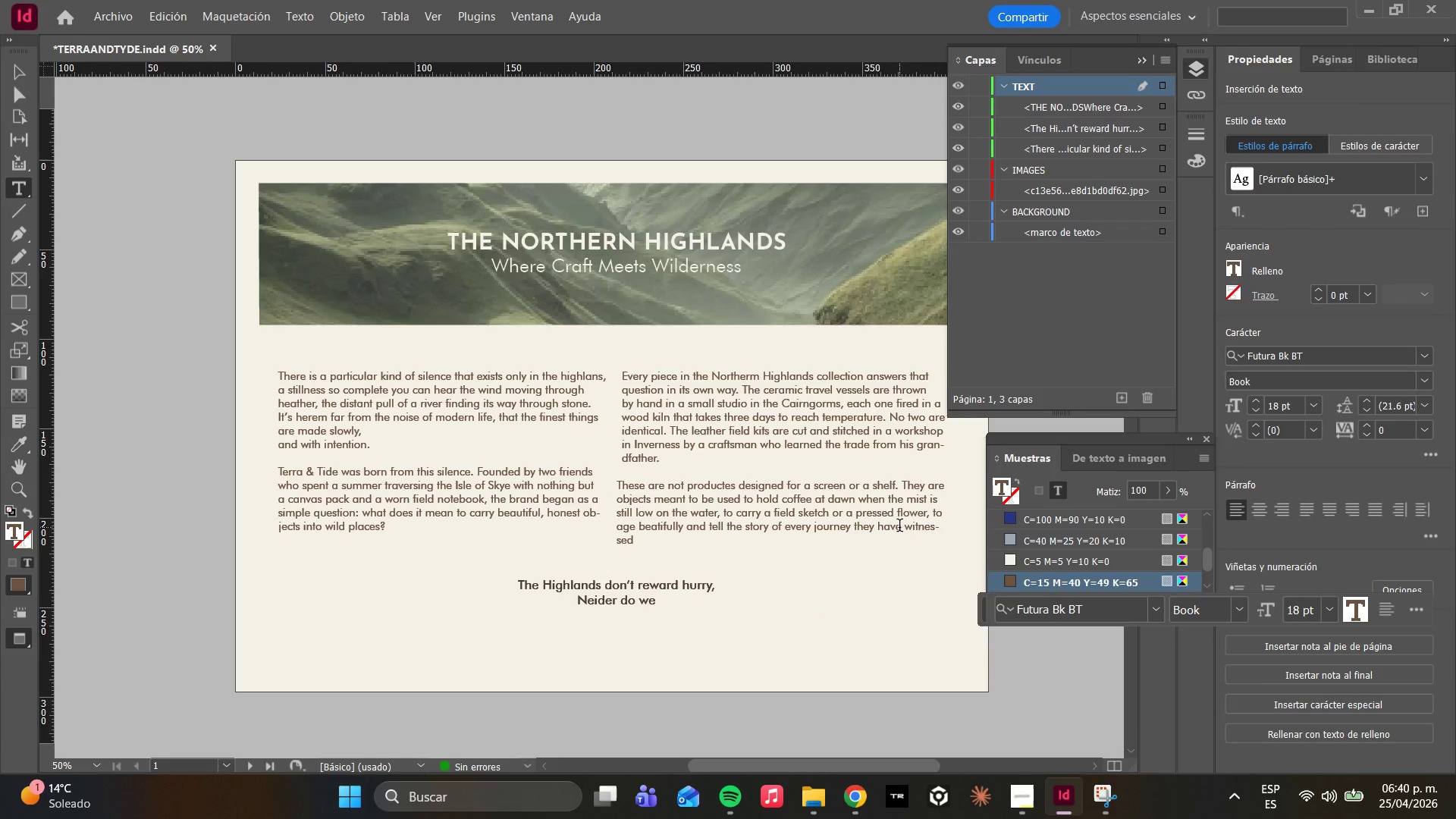 
key(Enter)
 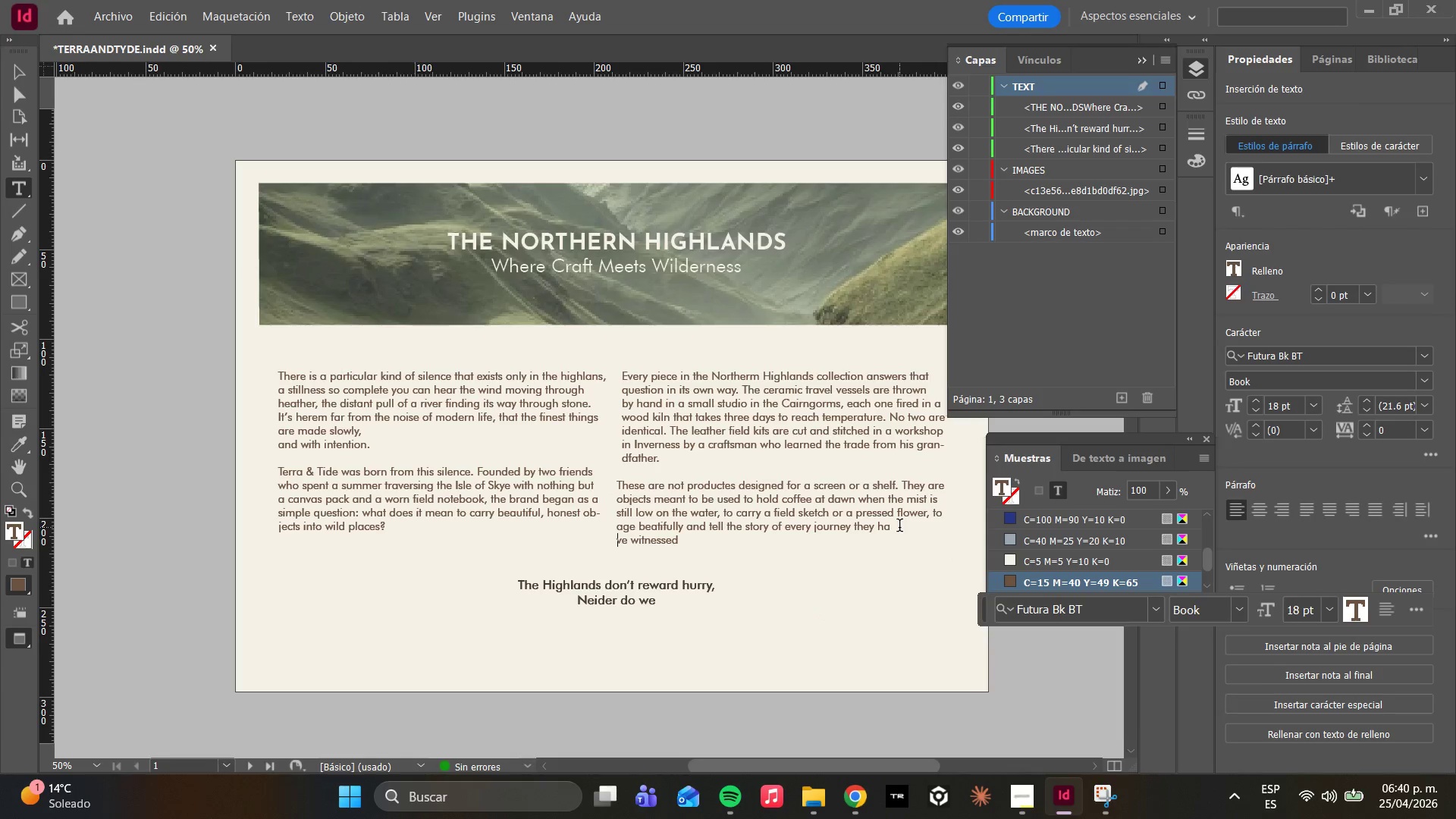 
key(Backspace)
 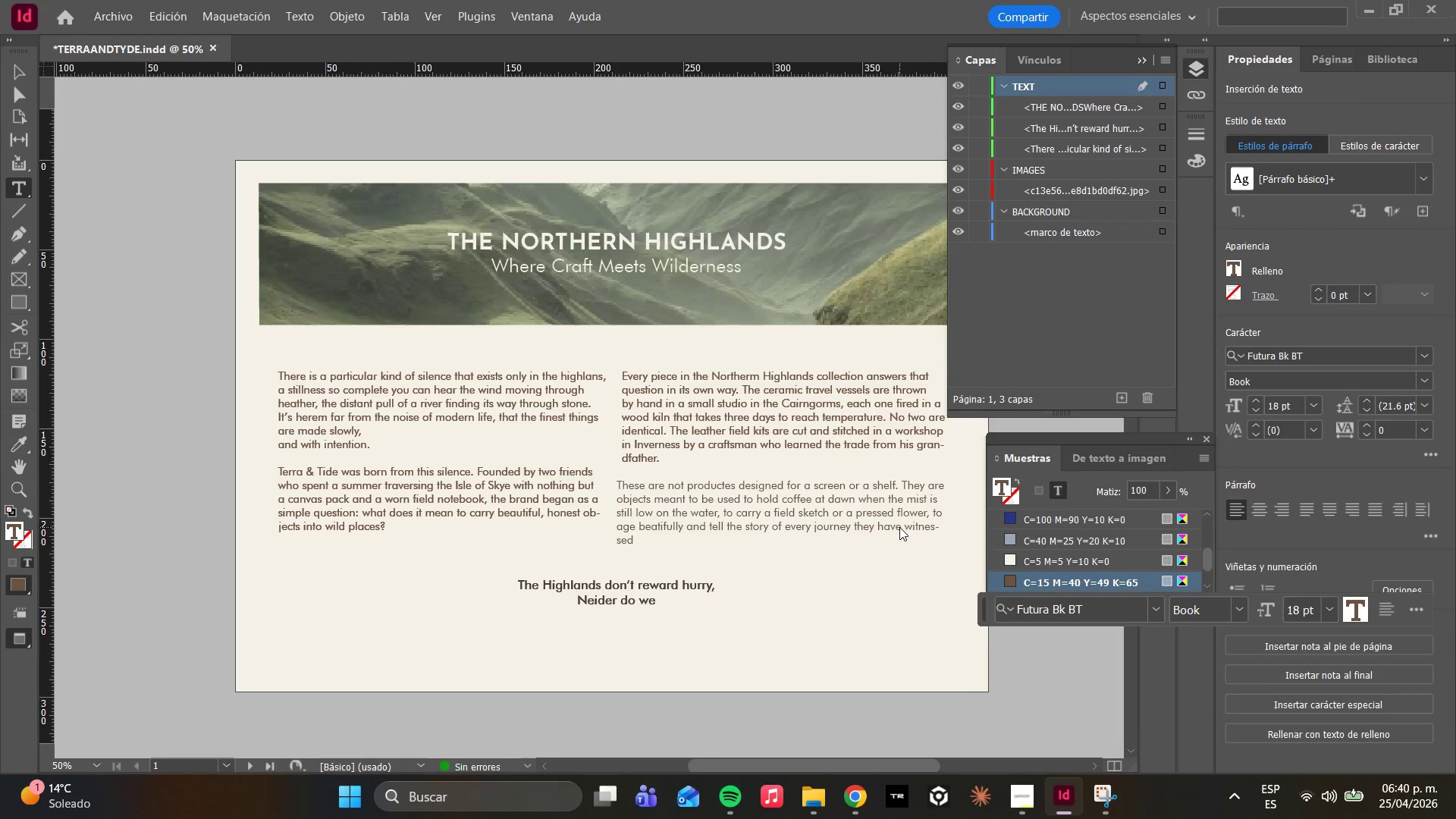 
key(ArrowLeft)
 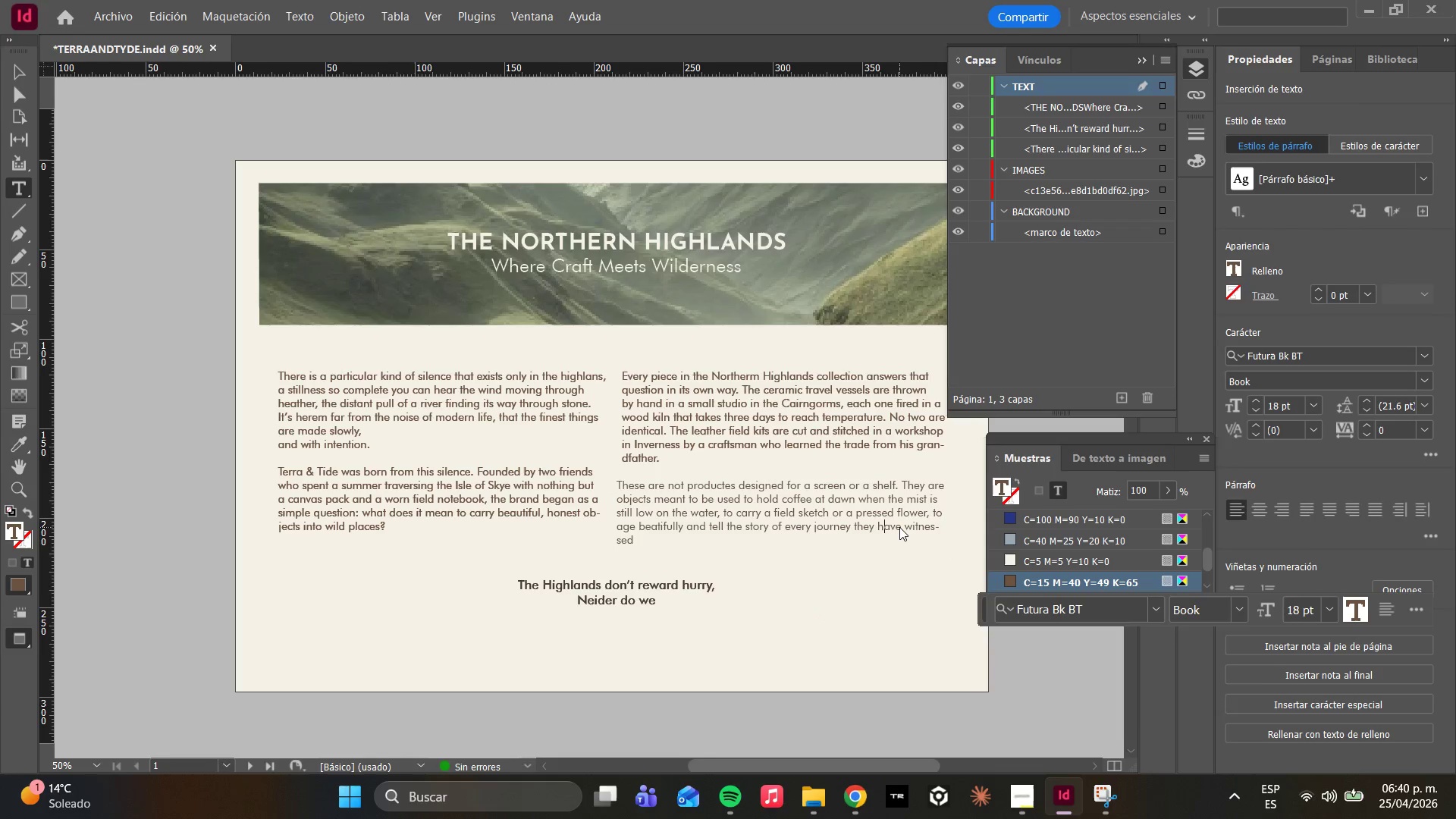 
key(ArrowLeft)
 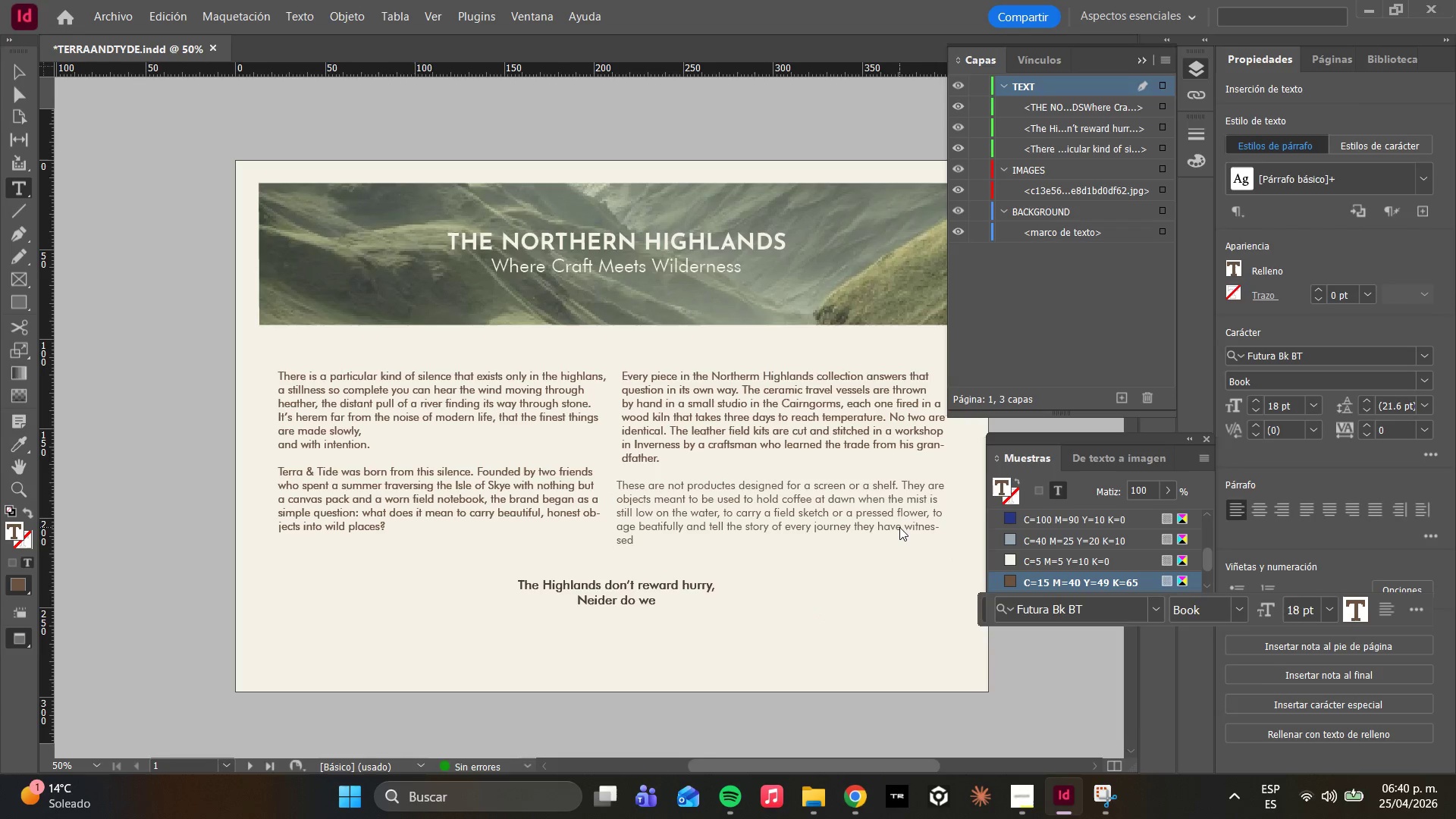 
key(Enter)
 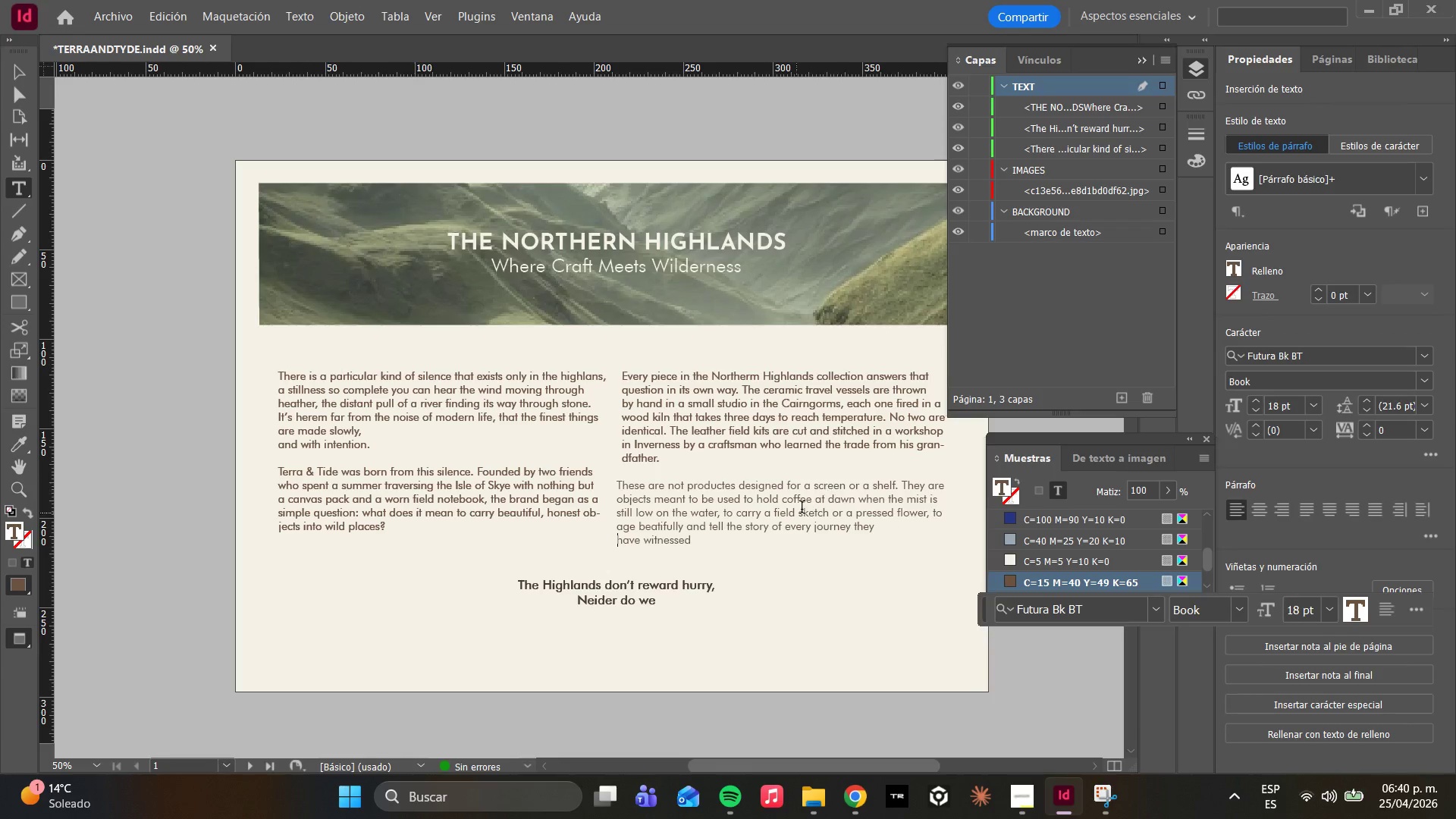 
left_click([695, 544])
 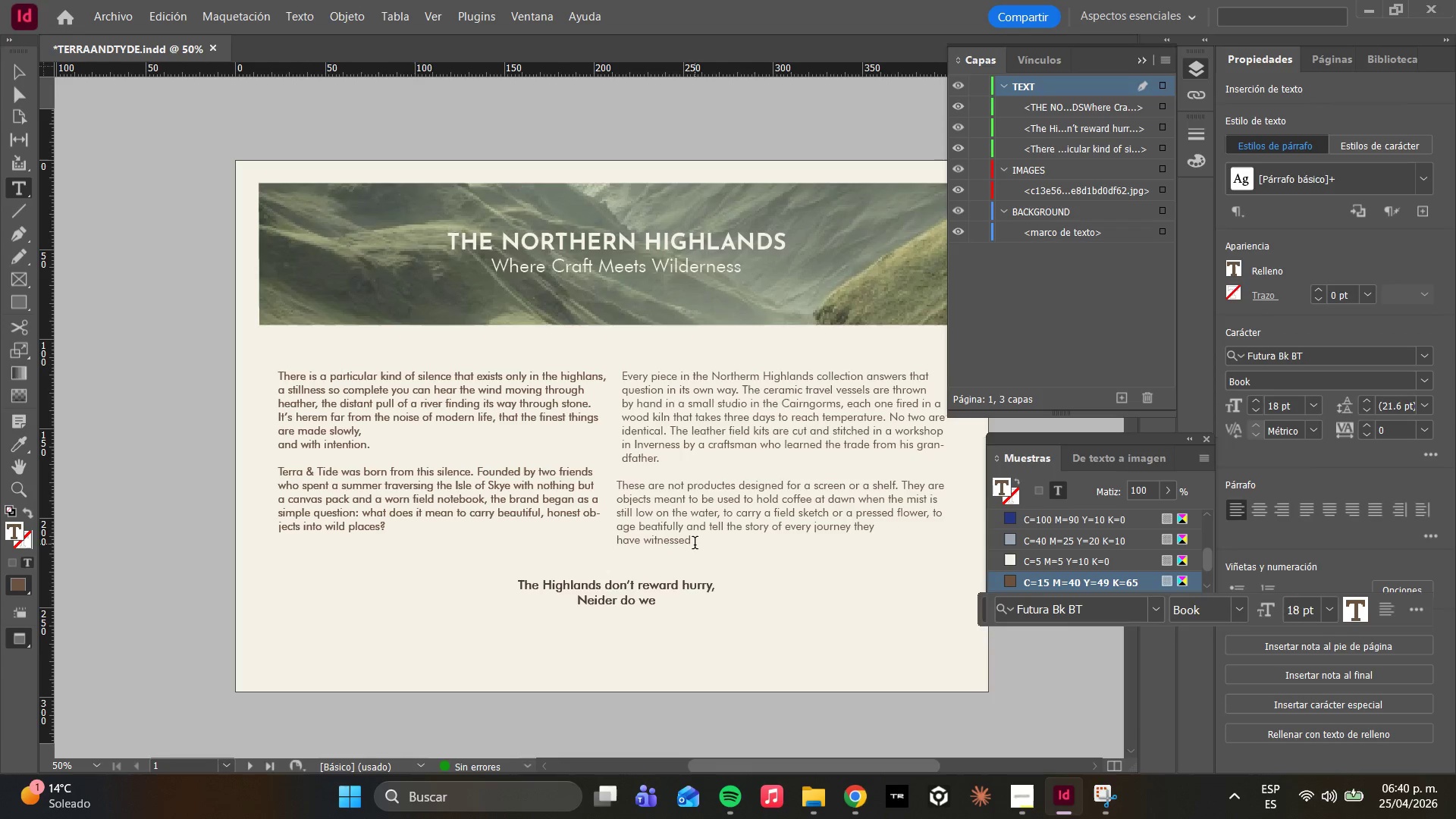 
key(Period)
 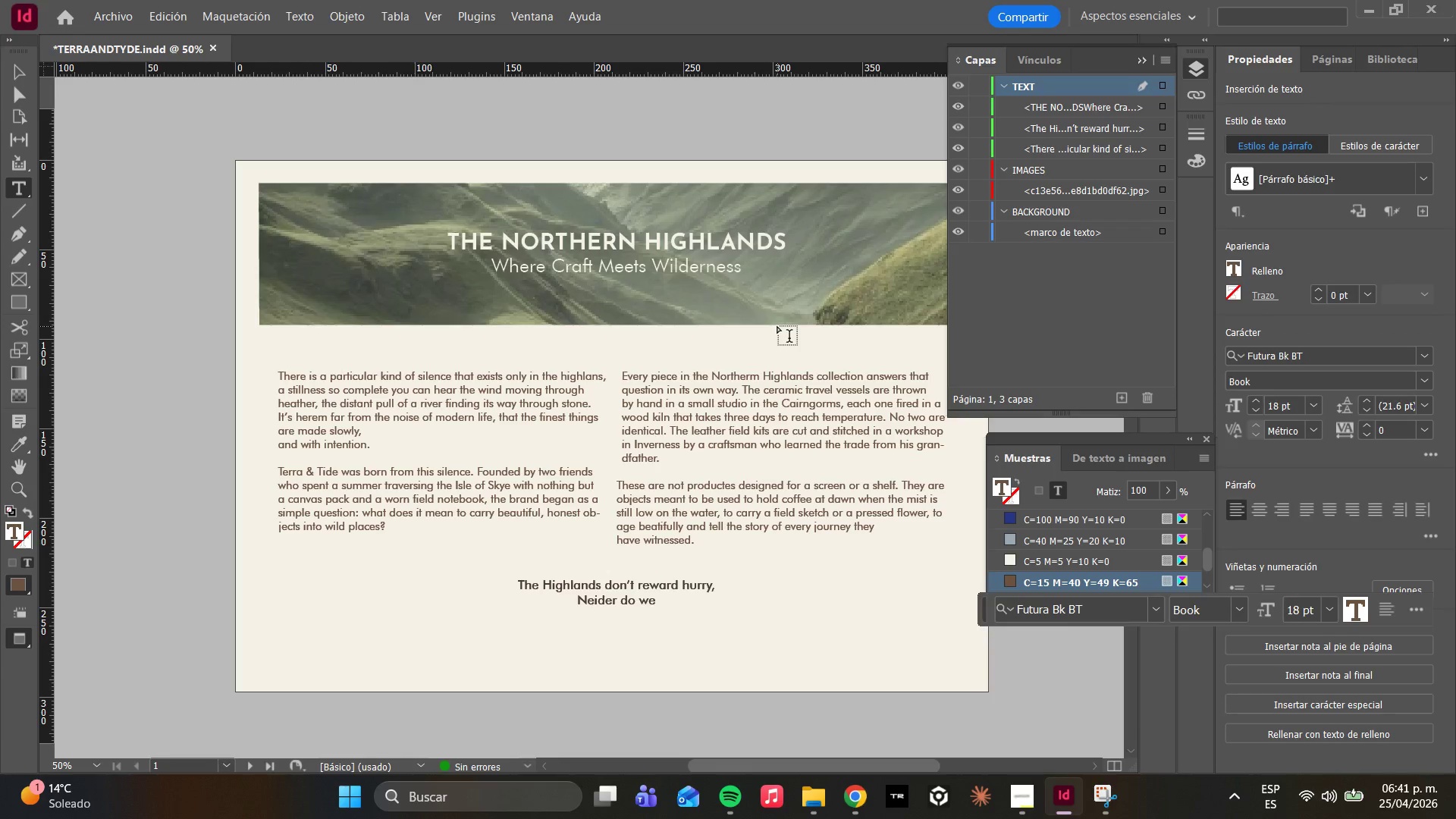 
wait(11.39)
 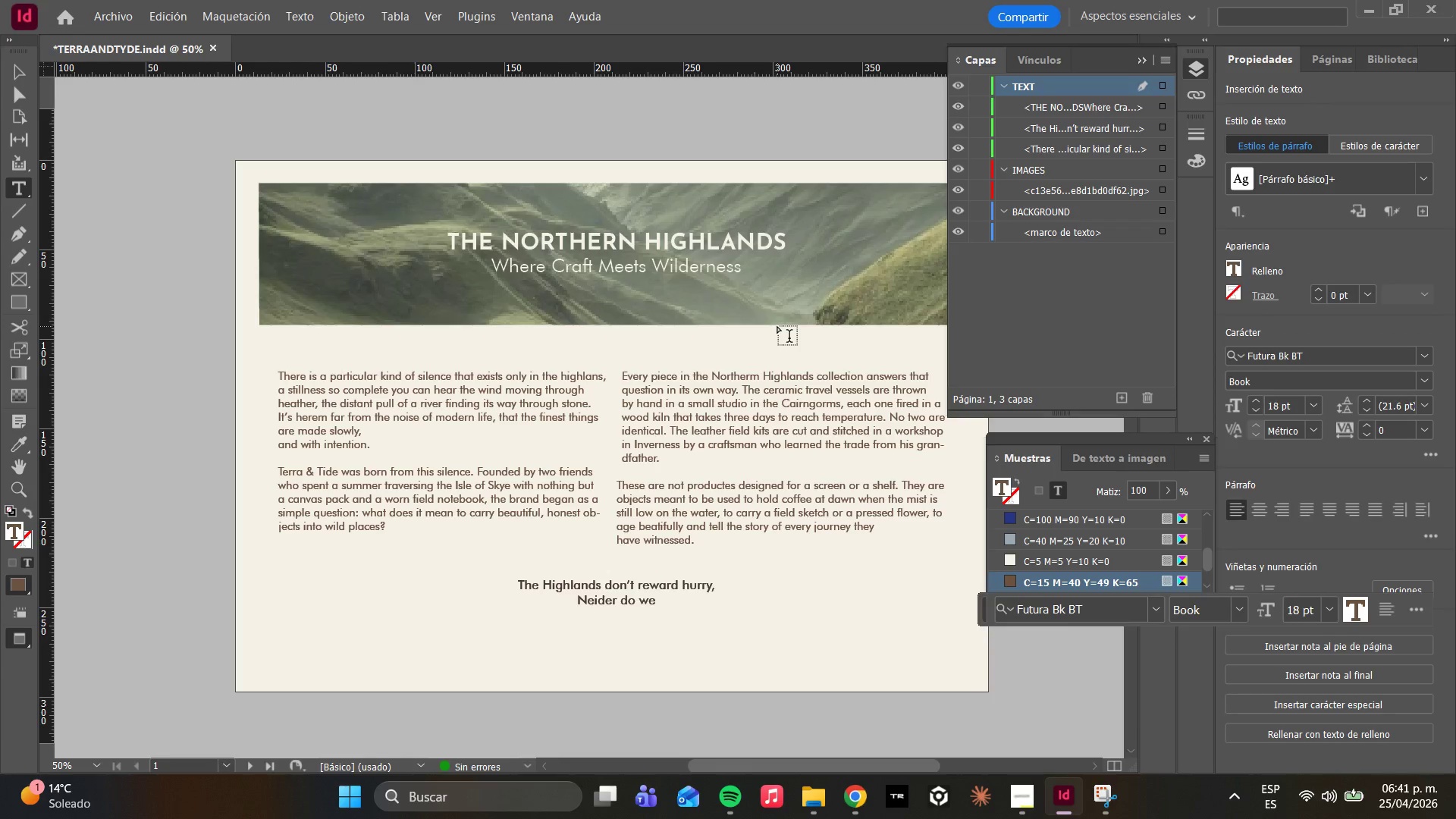 
left_click([18, 200])
 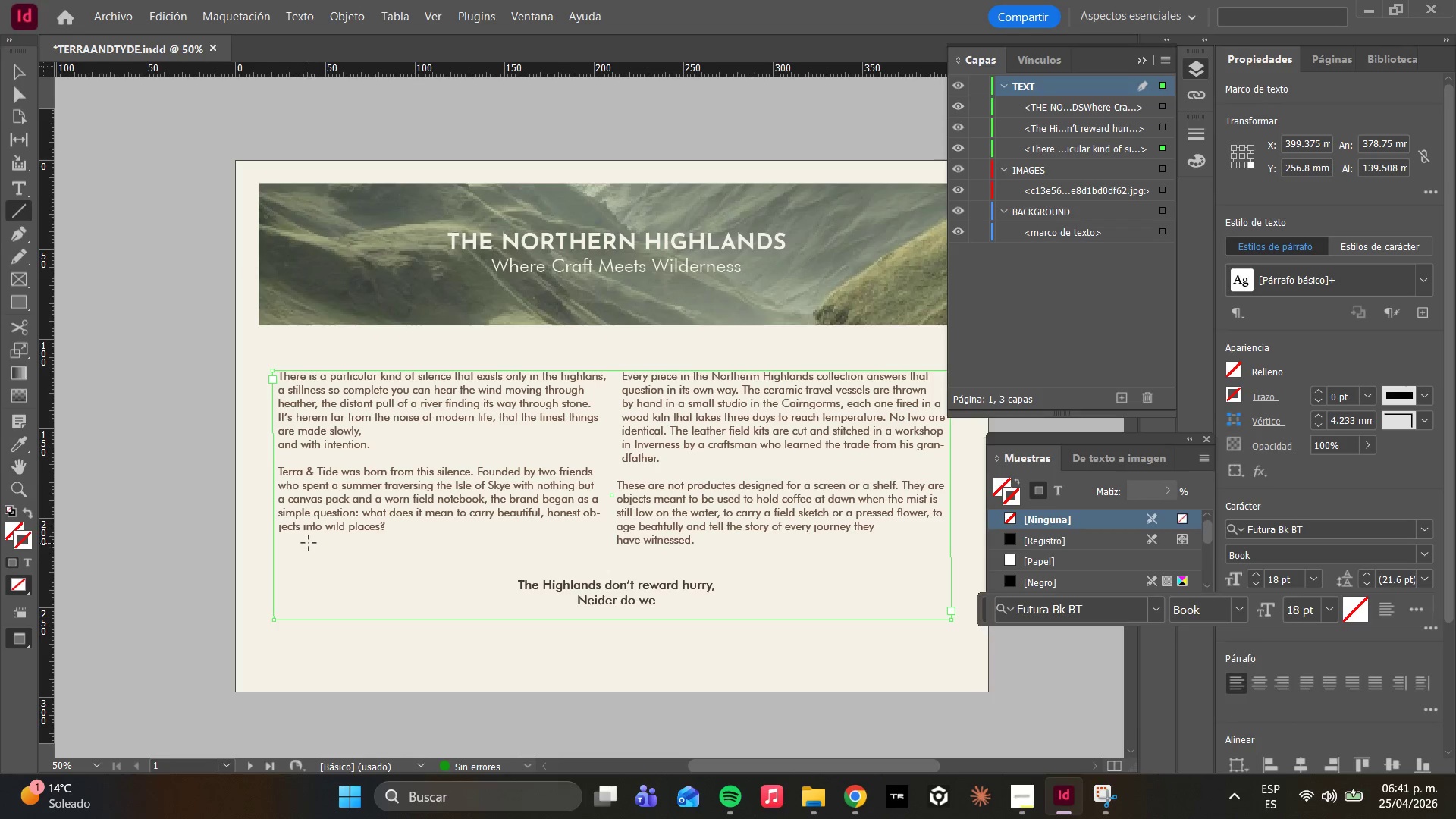 
wait(6.31)
 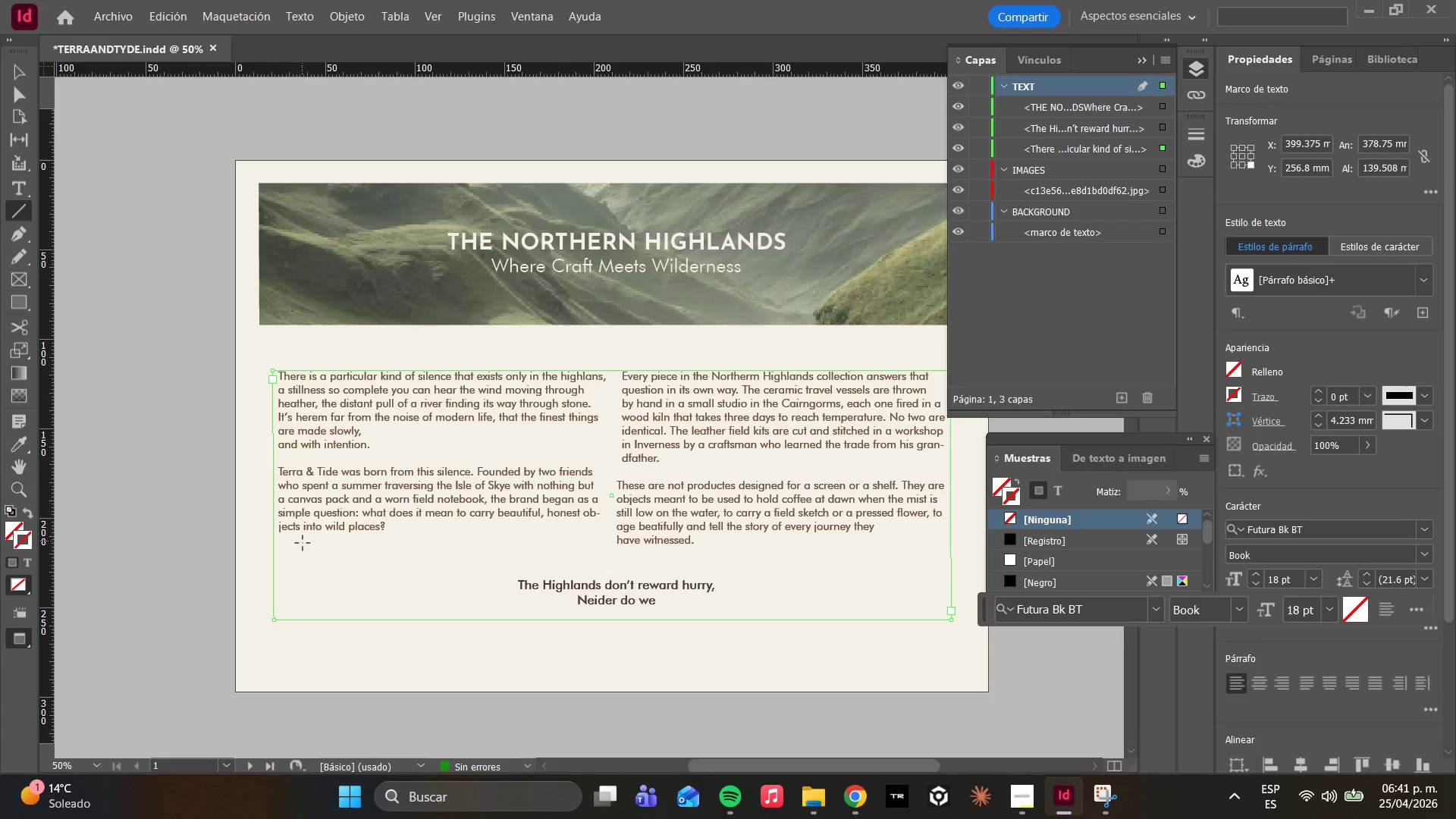 
left_click_drag(start_coordinate=[273, 559], to_coordinate=[952, 563])
 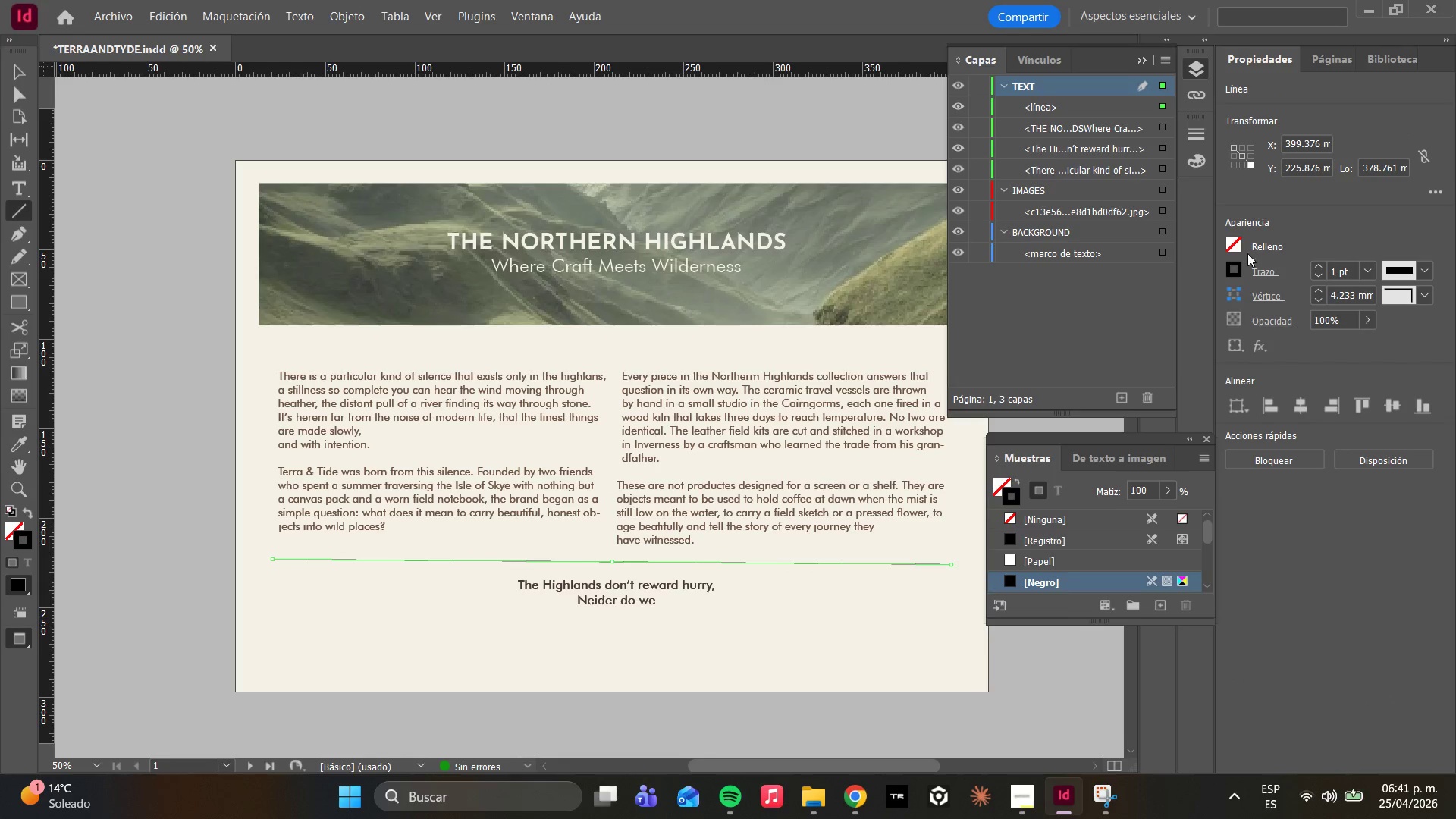 
left_click([1235, 265])
 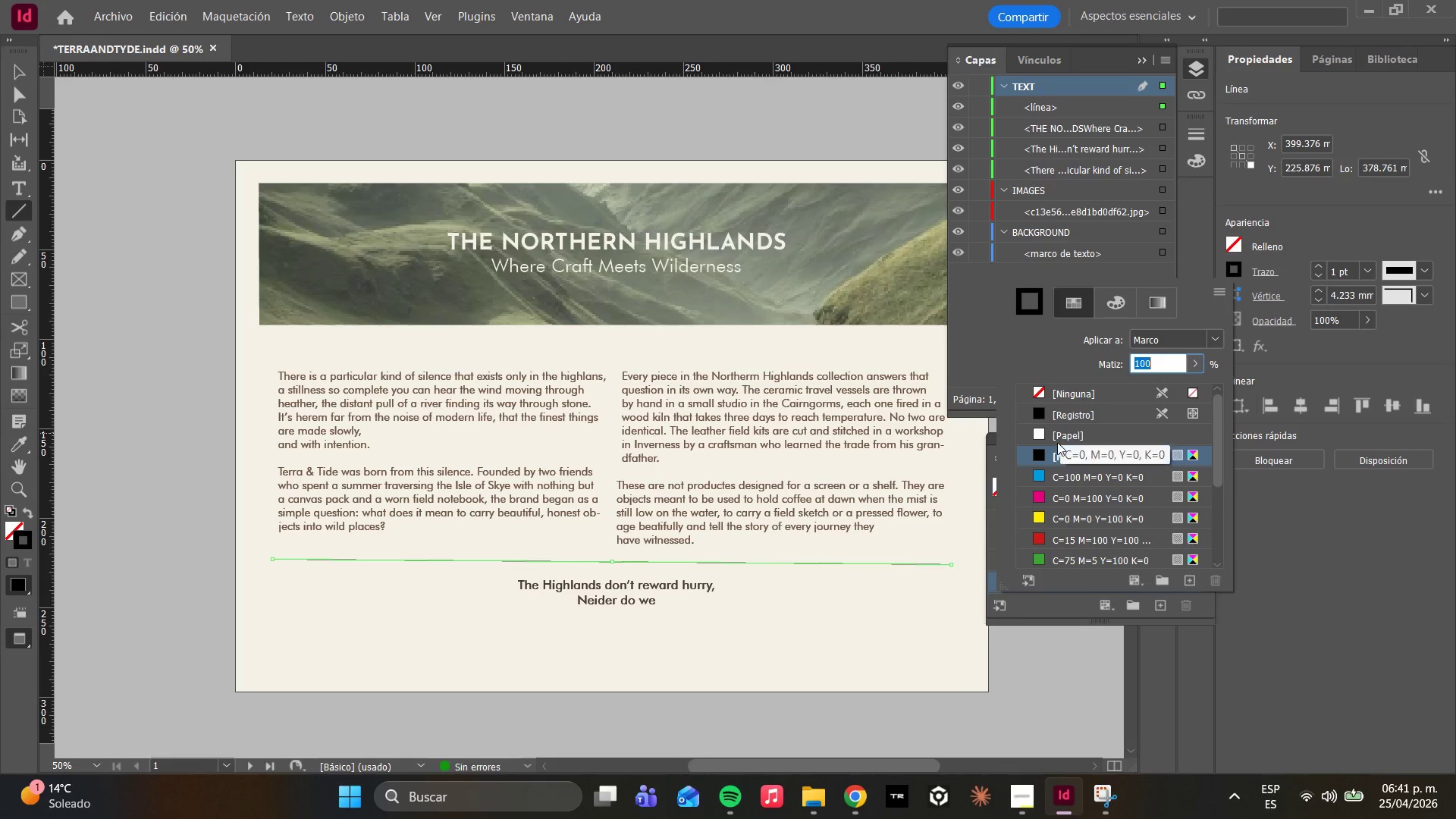 
scroll: coordinate [1077, 516], scroll_direction: down, amount: 13.0
 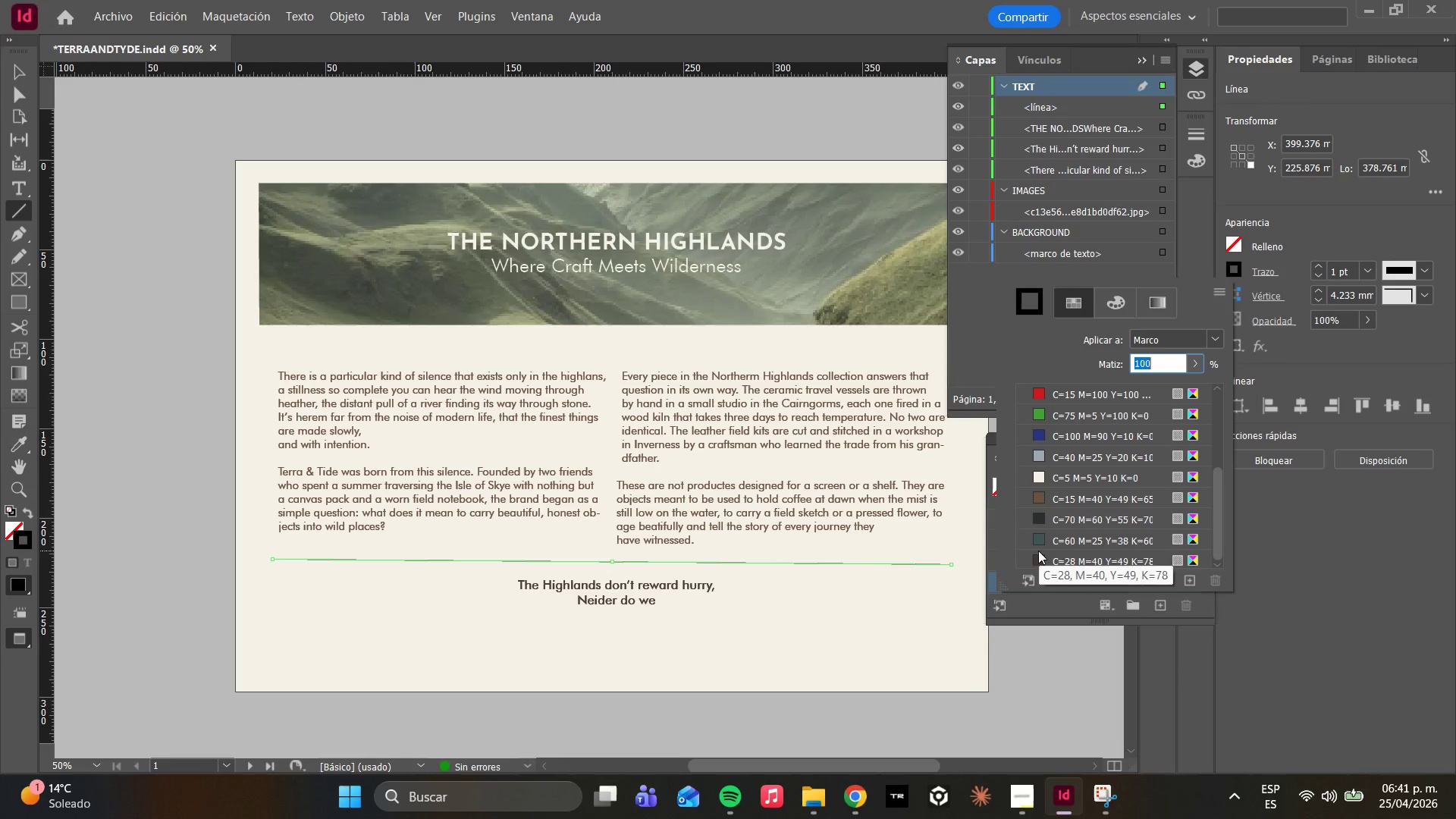 
left_click([1079, 510])
 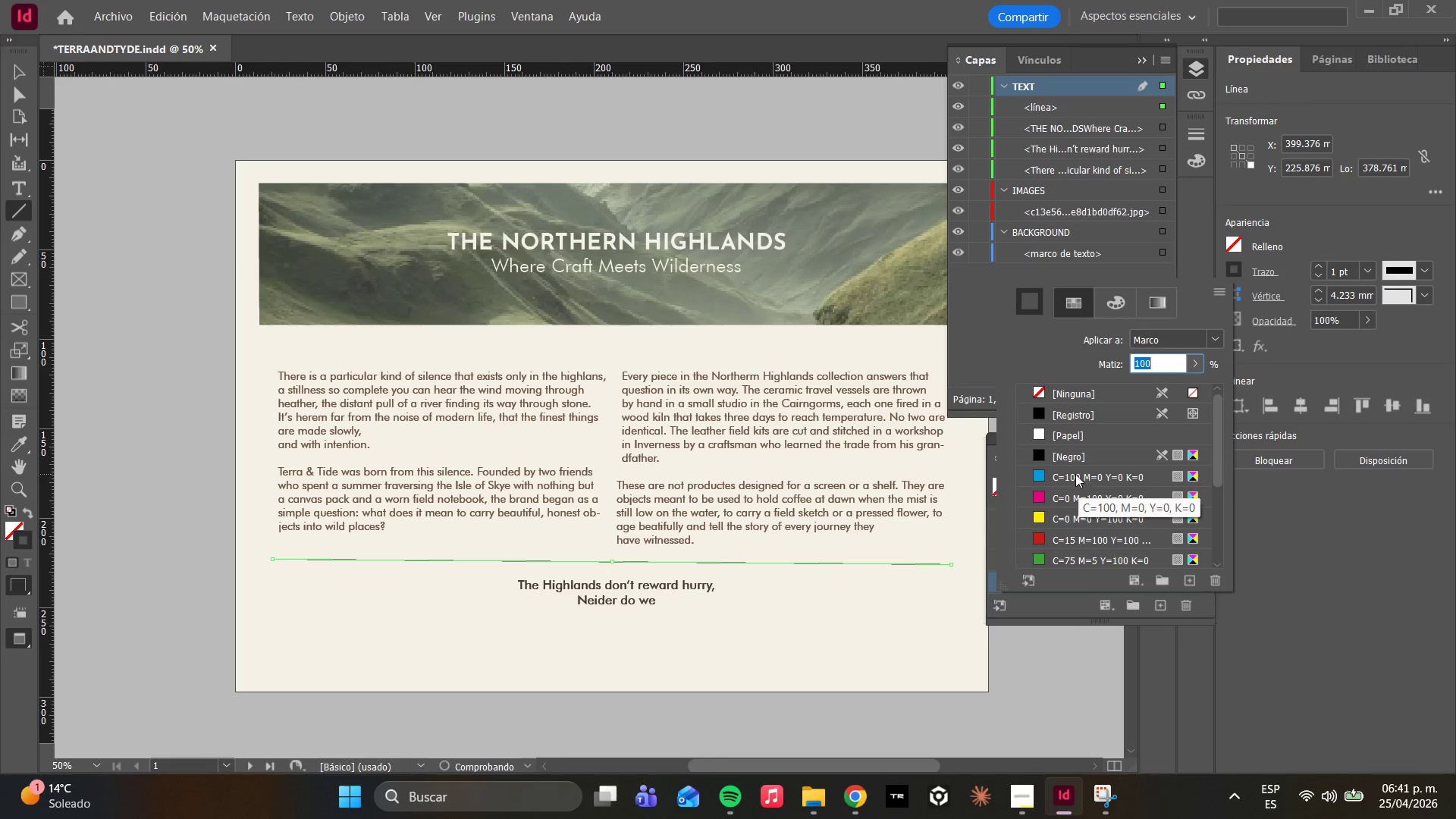 
scroll: coordinate [1058, 496], scroll_direction: down, amount: 6.0
 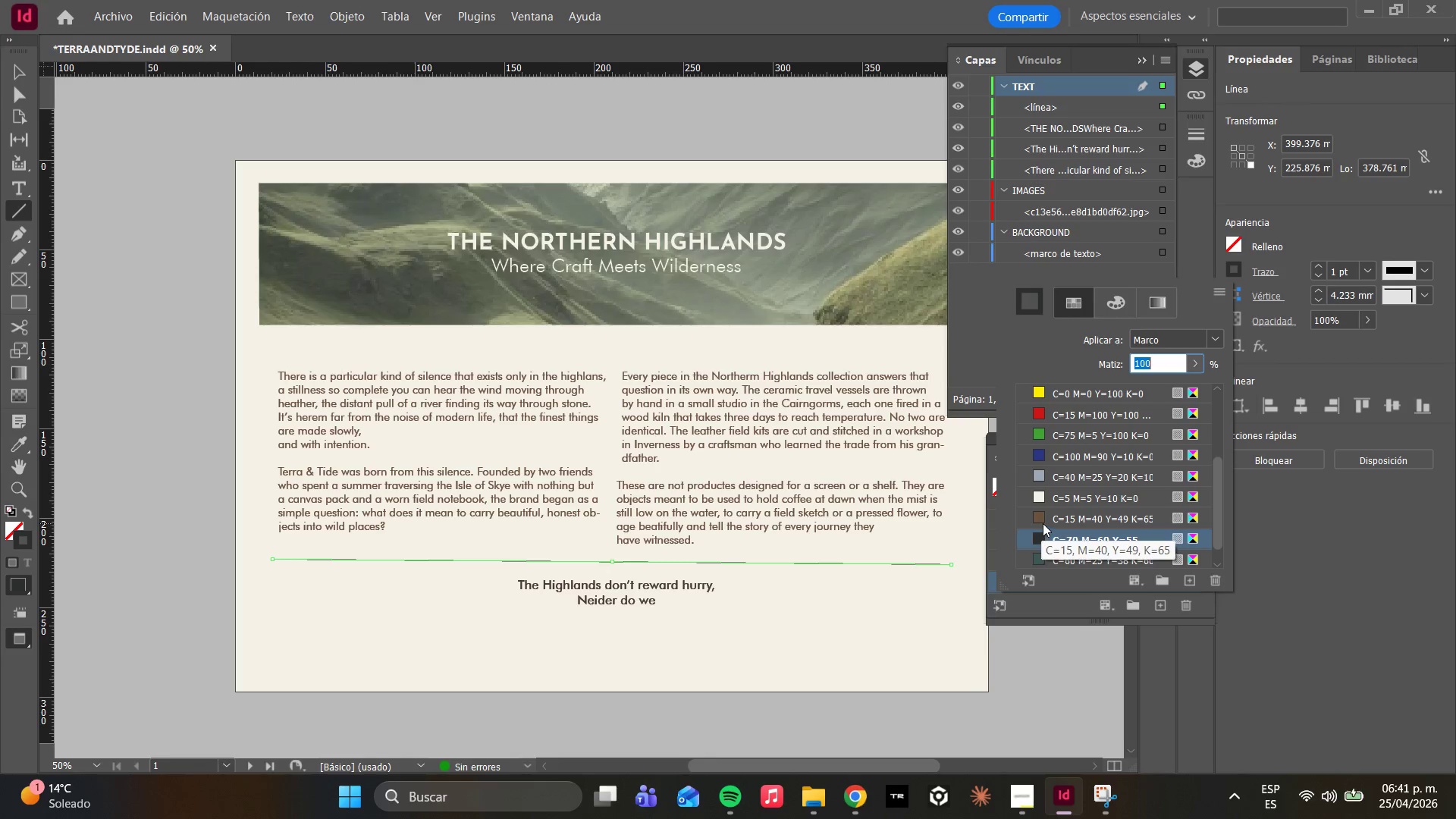 
left_click([1043, 523])
 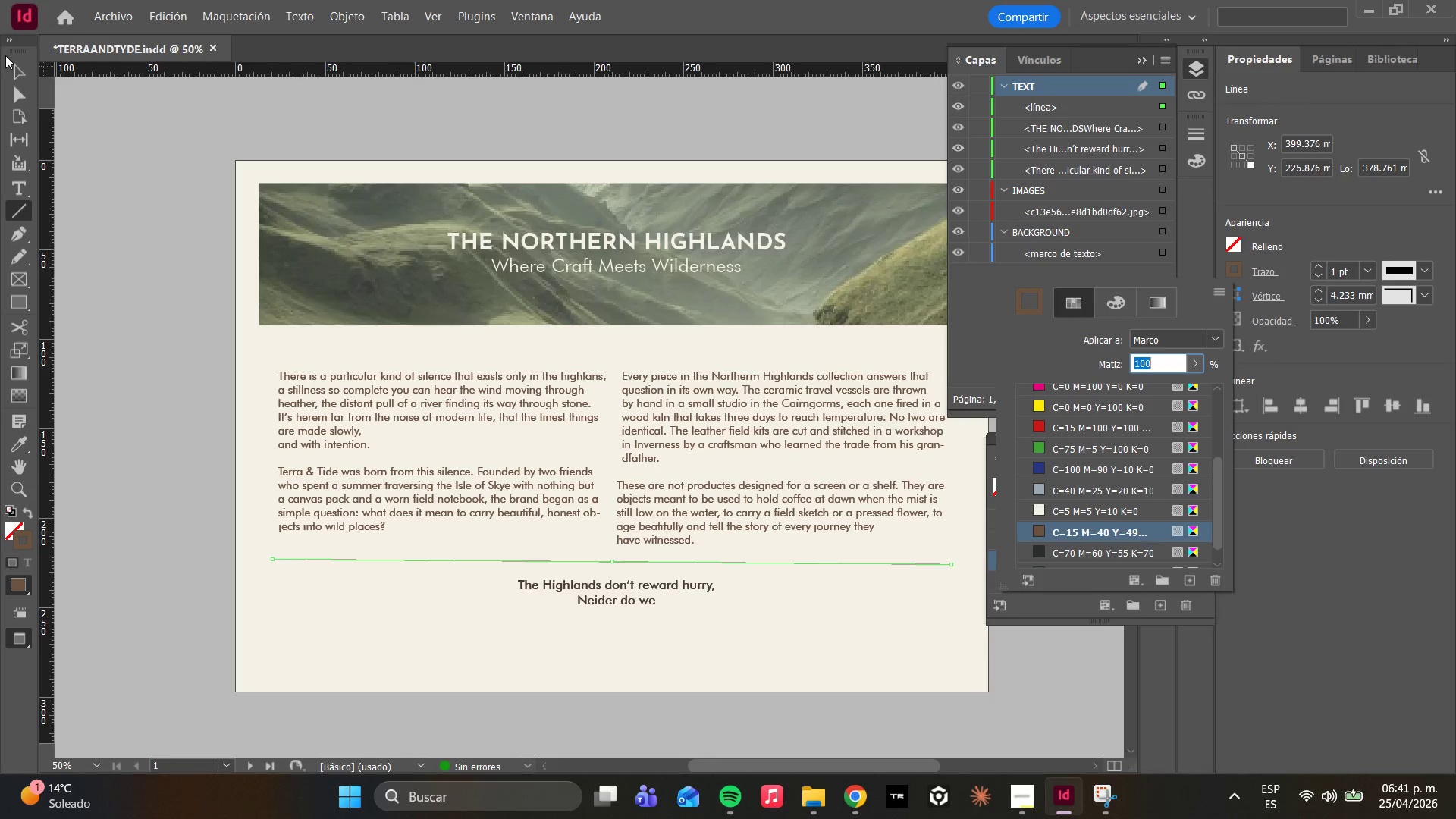 
left_click([12, 98])
 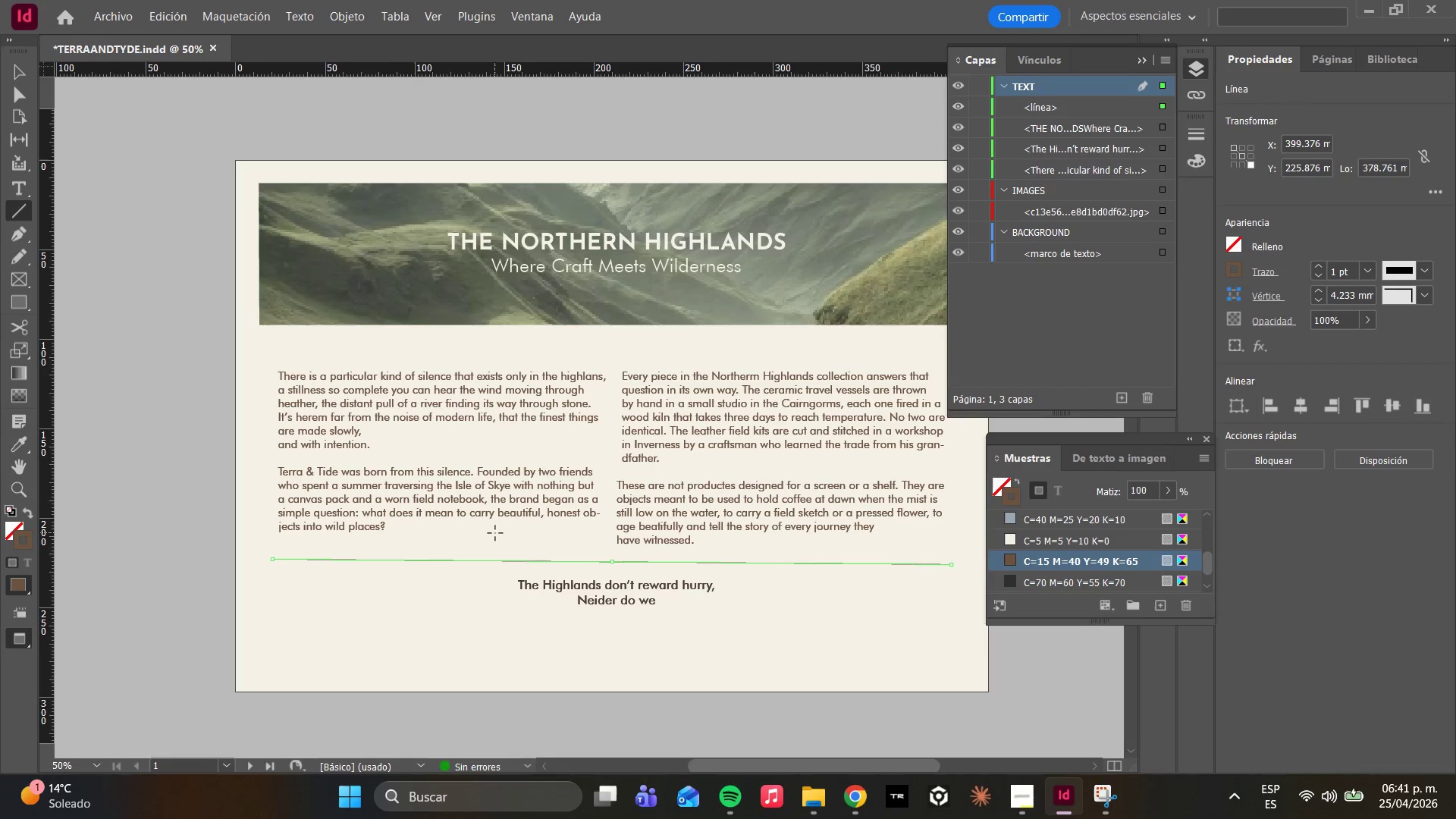 
left_click([495, 533])
 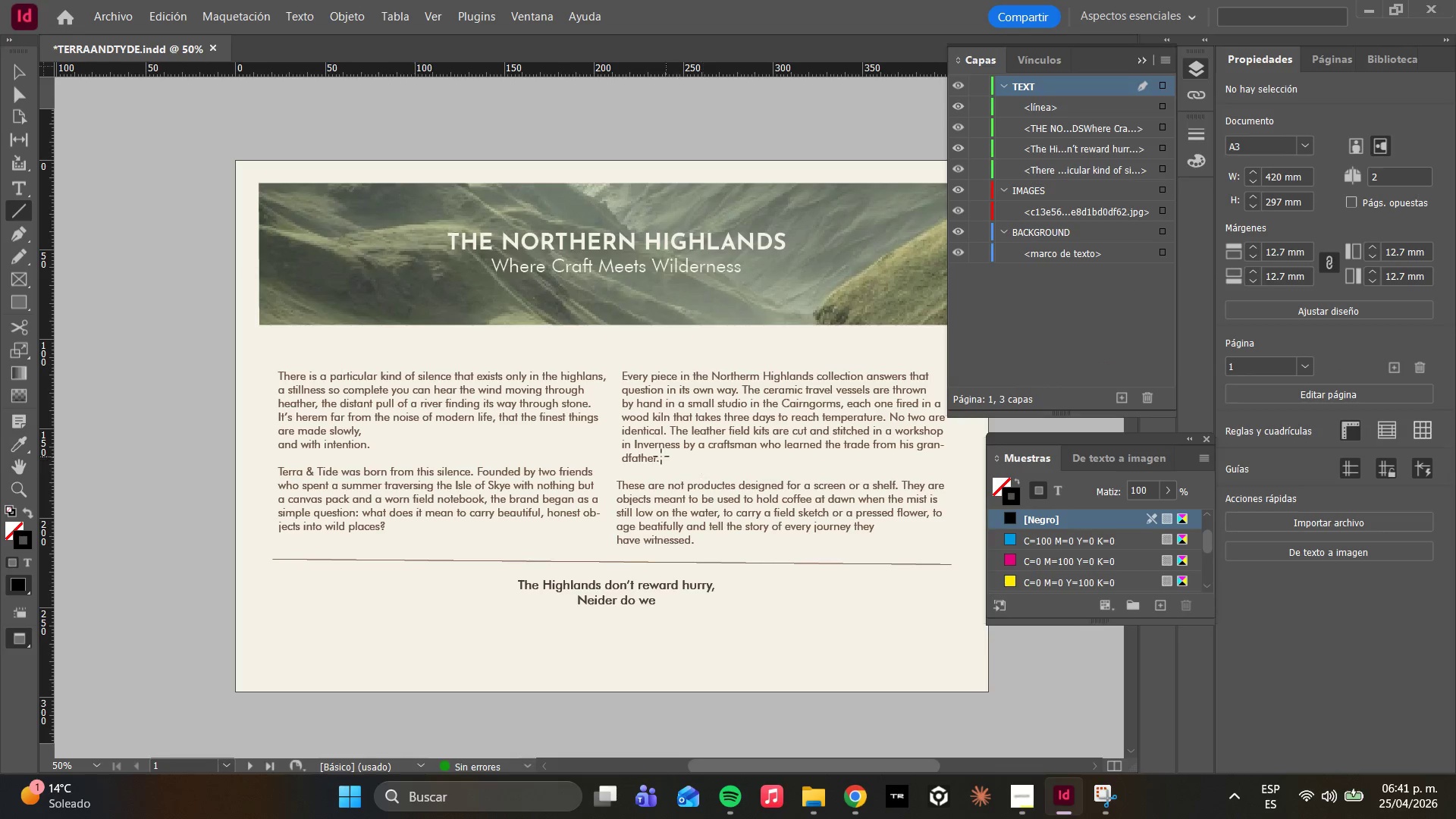 
scroll: coordinate [686, 466], scroll_direction: down, amount: 1.0
 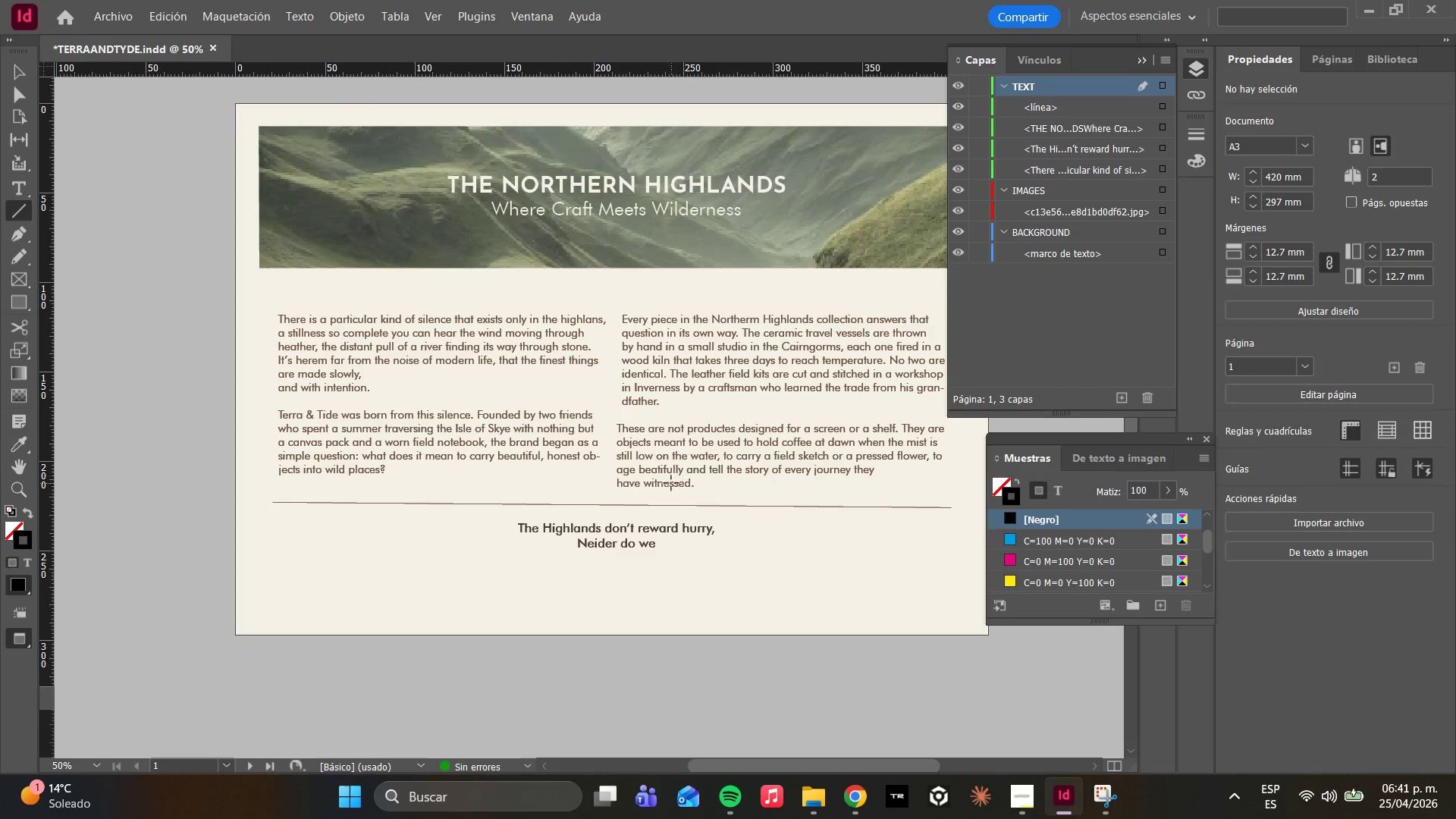 
hold_key(key=AltLeft, duration=0.53)
scroll: coordinate [588, 485], scroll_direction: up, amount: 2.0
 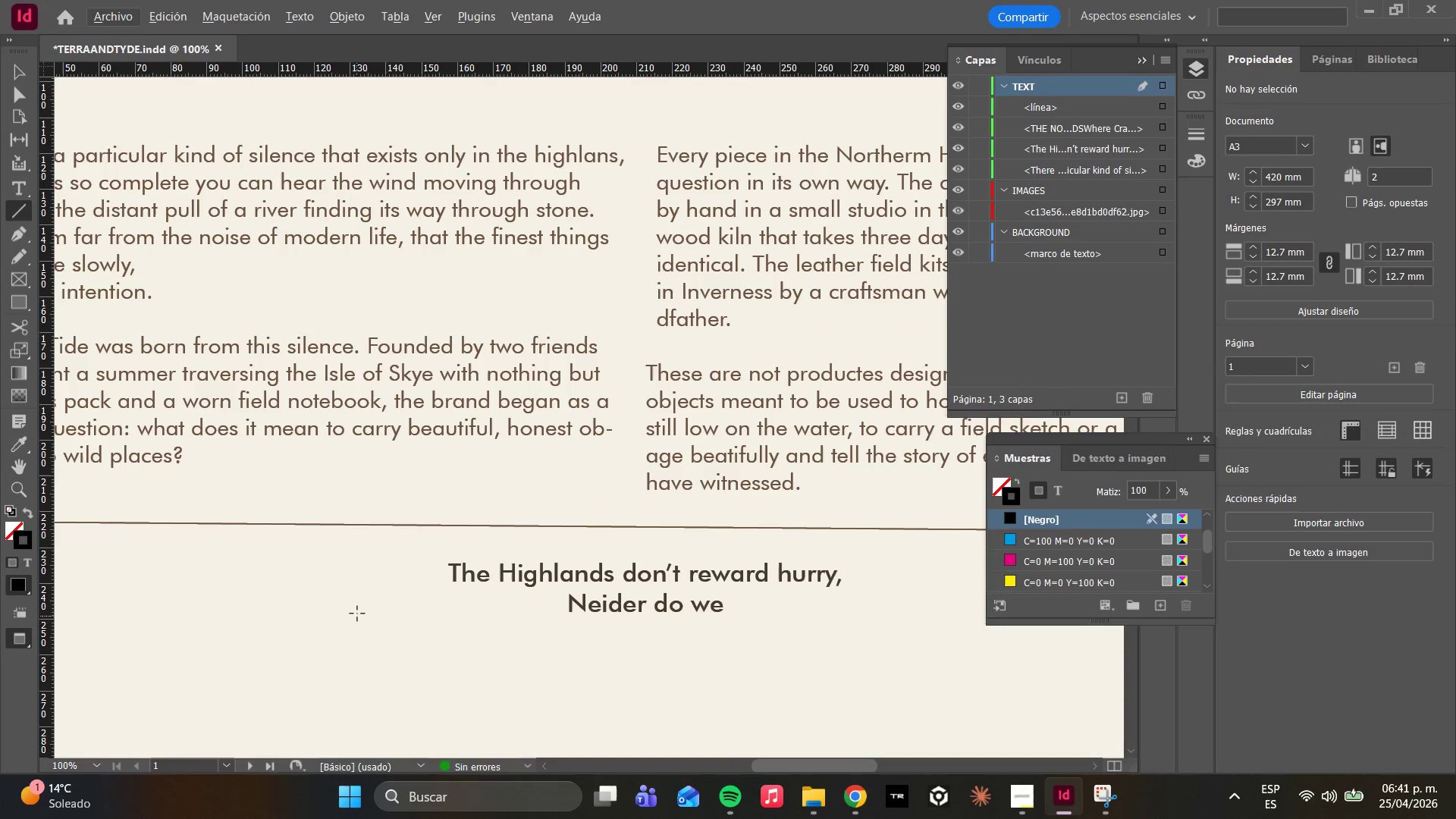 
hold_key(key=AltLeft, duration=4.19)
scroll: coordinate [388, 567], scroll_direction: up, amount: 6.0
 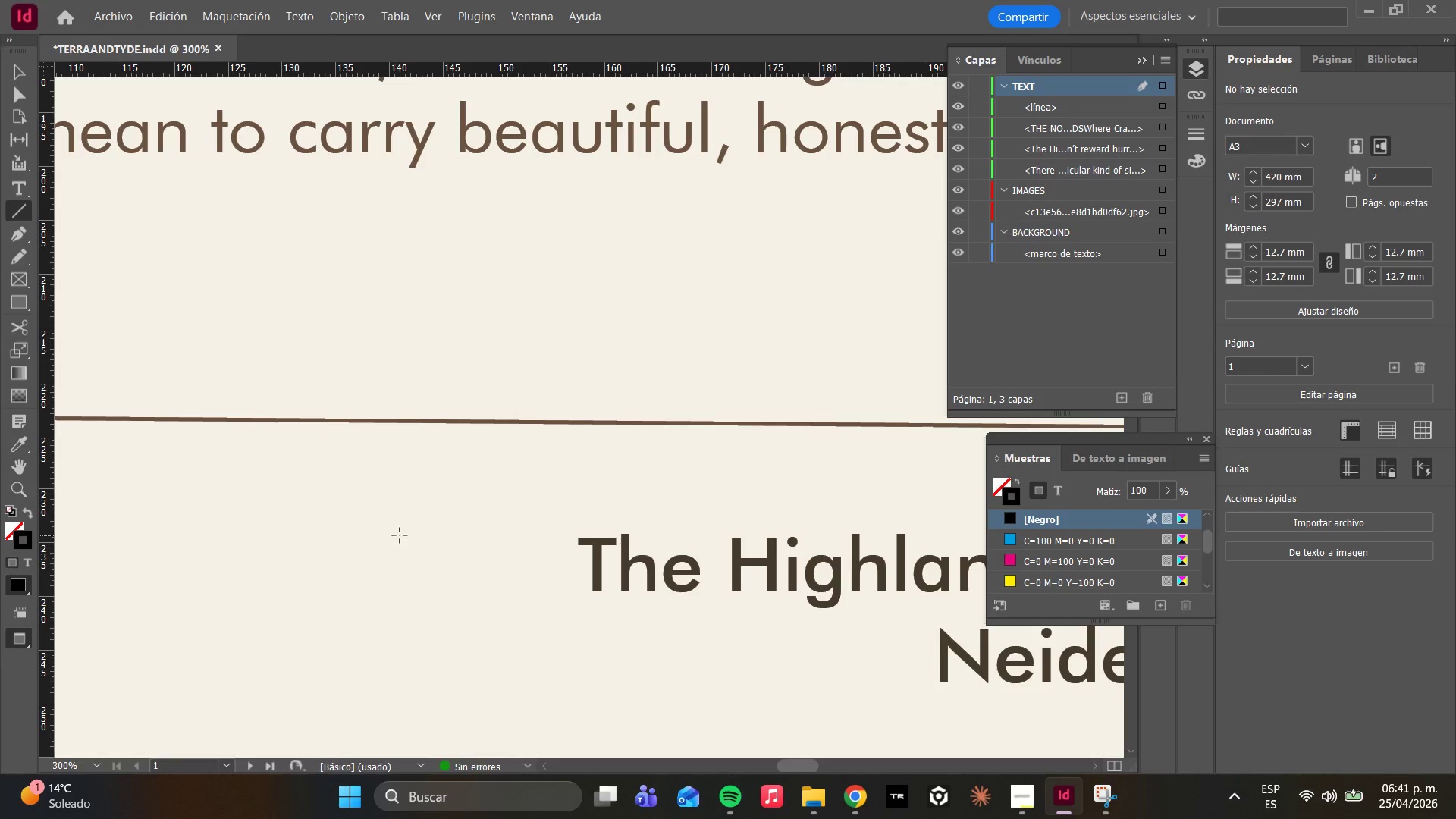 
scroll: coordinate [419, 526], scroll_direction: down, amount: 13.0
 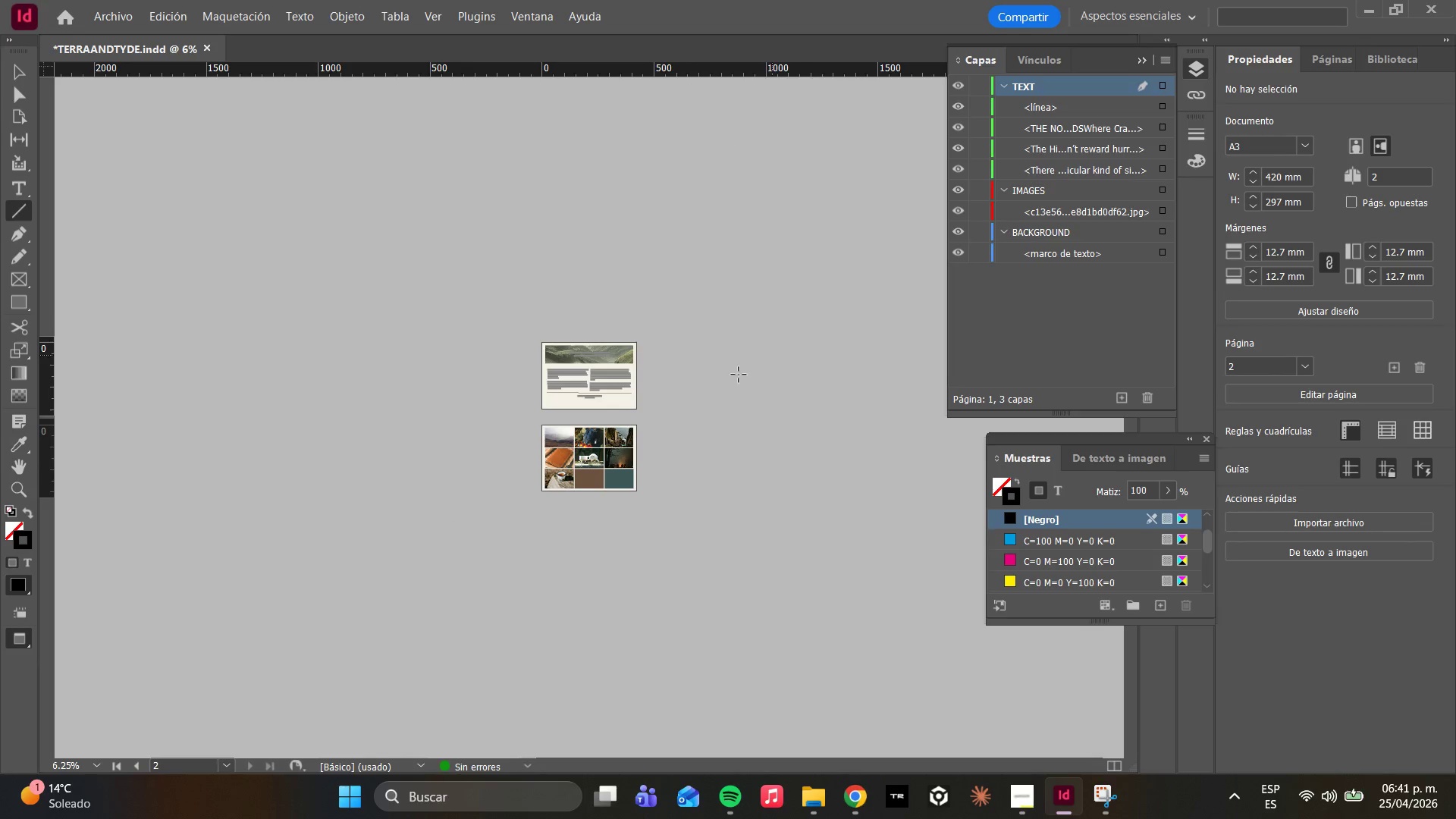 
scroll: coordinate [650, 402], scroll_direction: up, amount: 6.0
 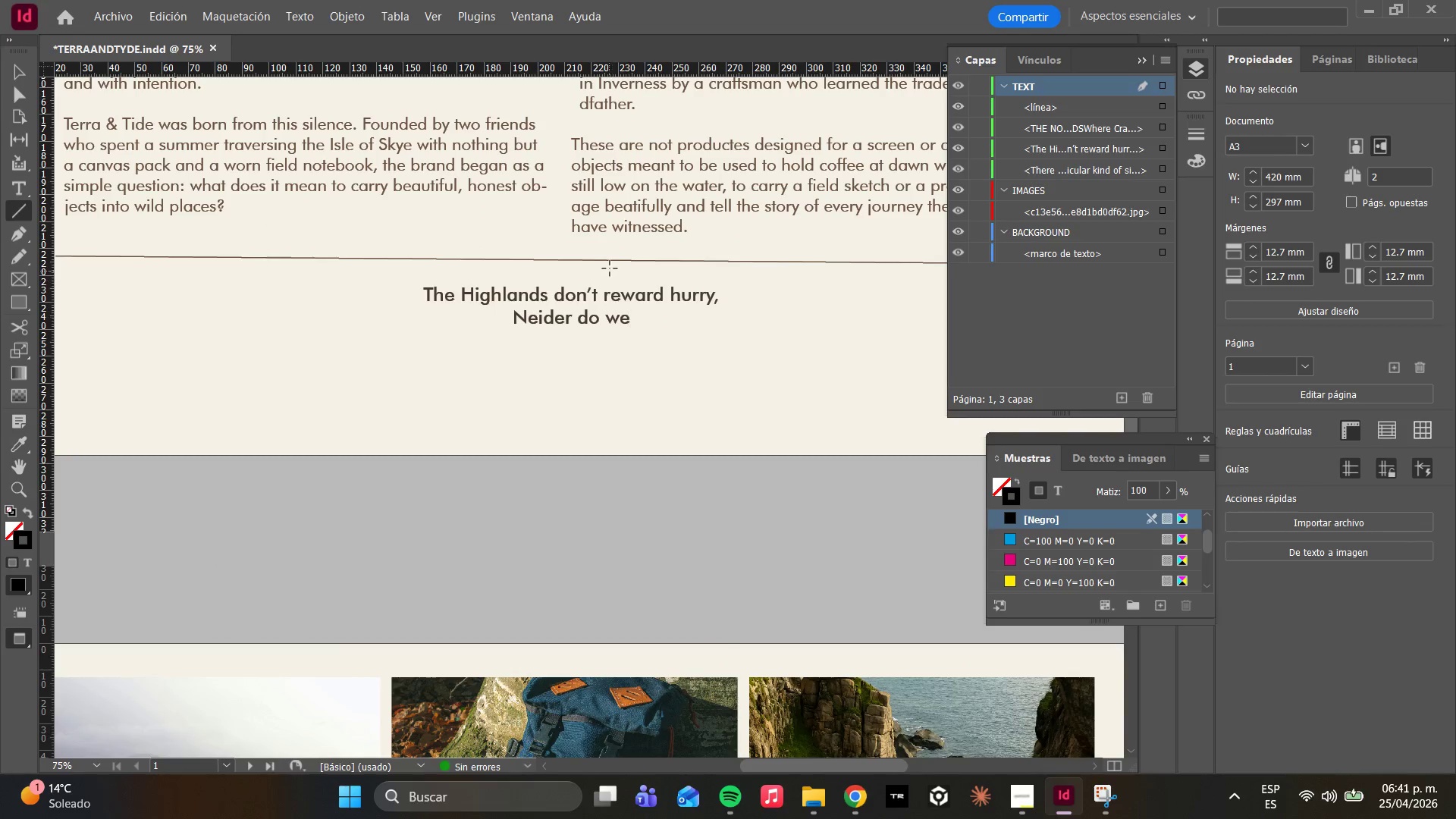 
hold_key(key=AltLeft, duration=0.64)
scroll: coordinate [605, 256], scroll_direction: down, amount: 1.0
 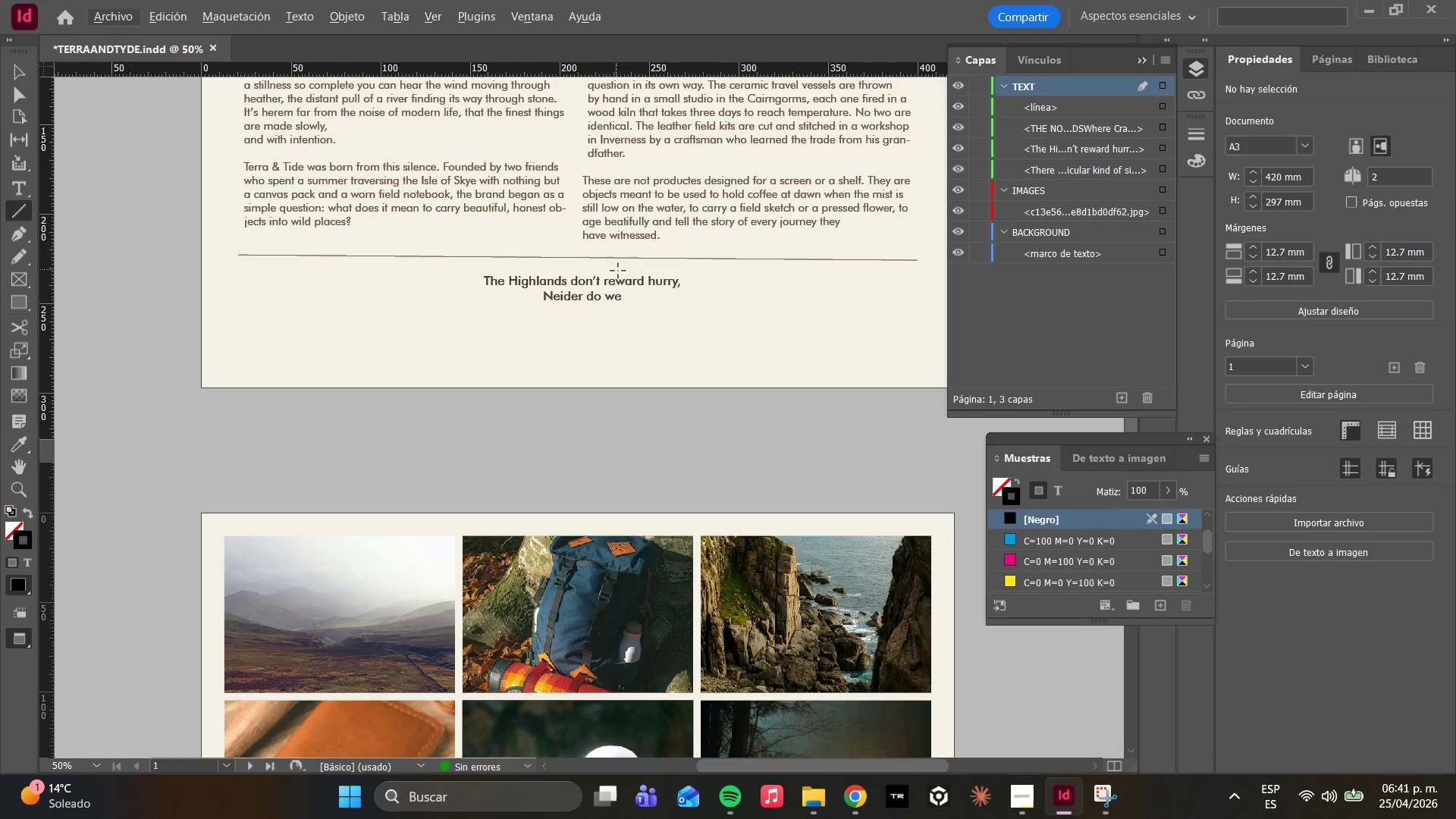 
scroll: coordinate [623, 271], scroll_direction: up, amount: 2.0
 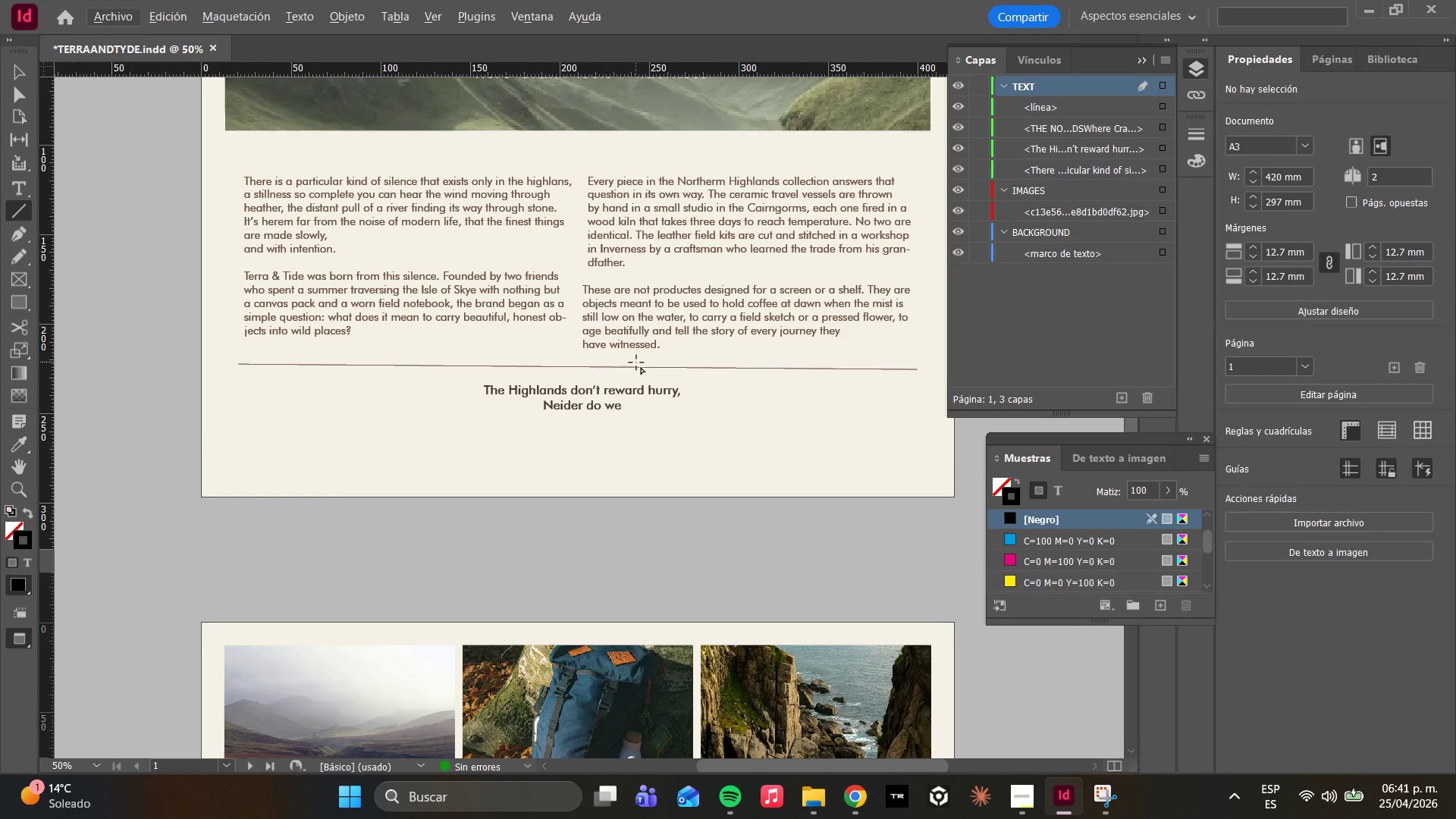 
left_click([636, 362])
 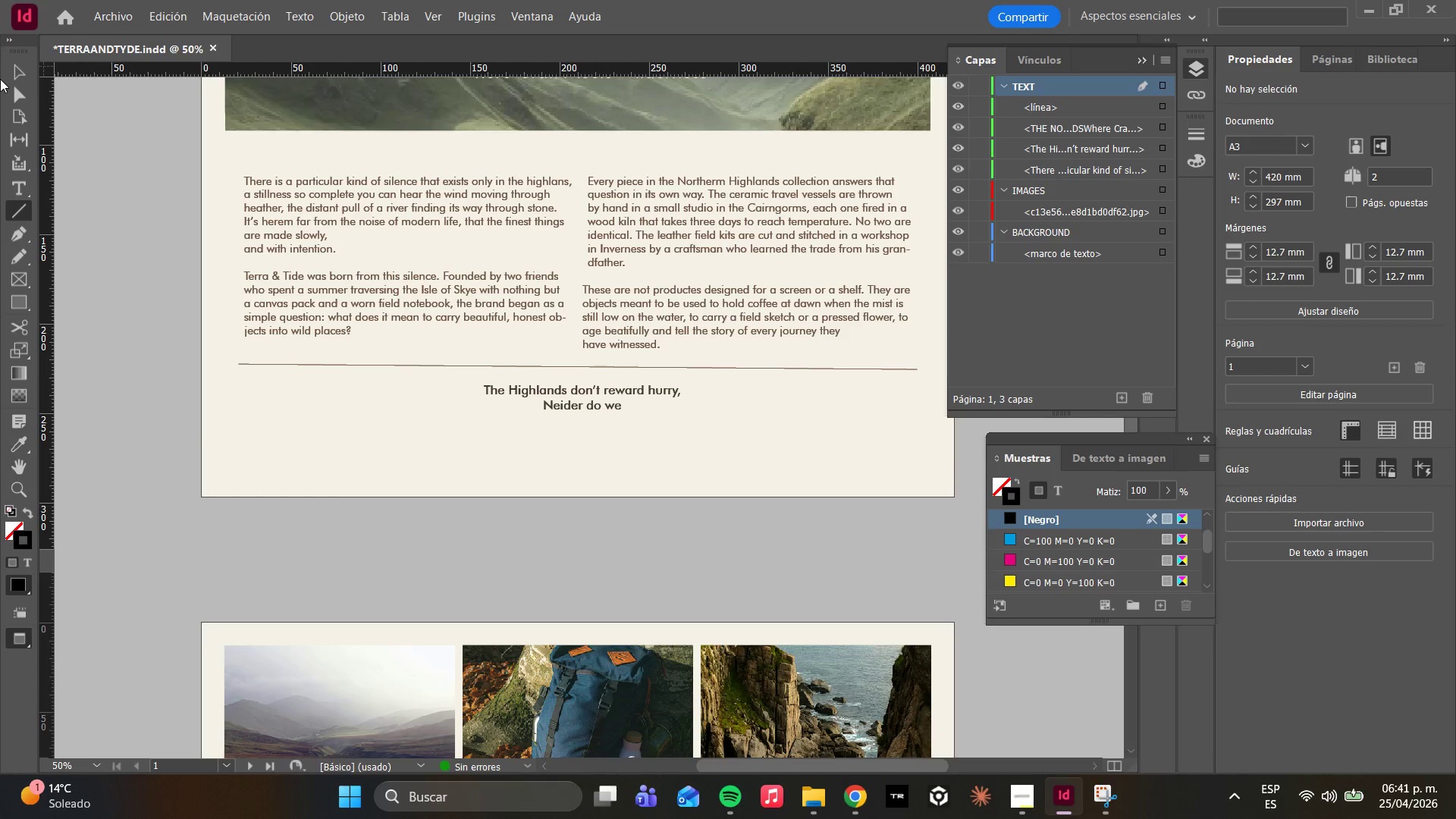 
left_click([14, 93])
 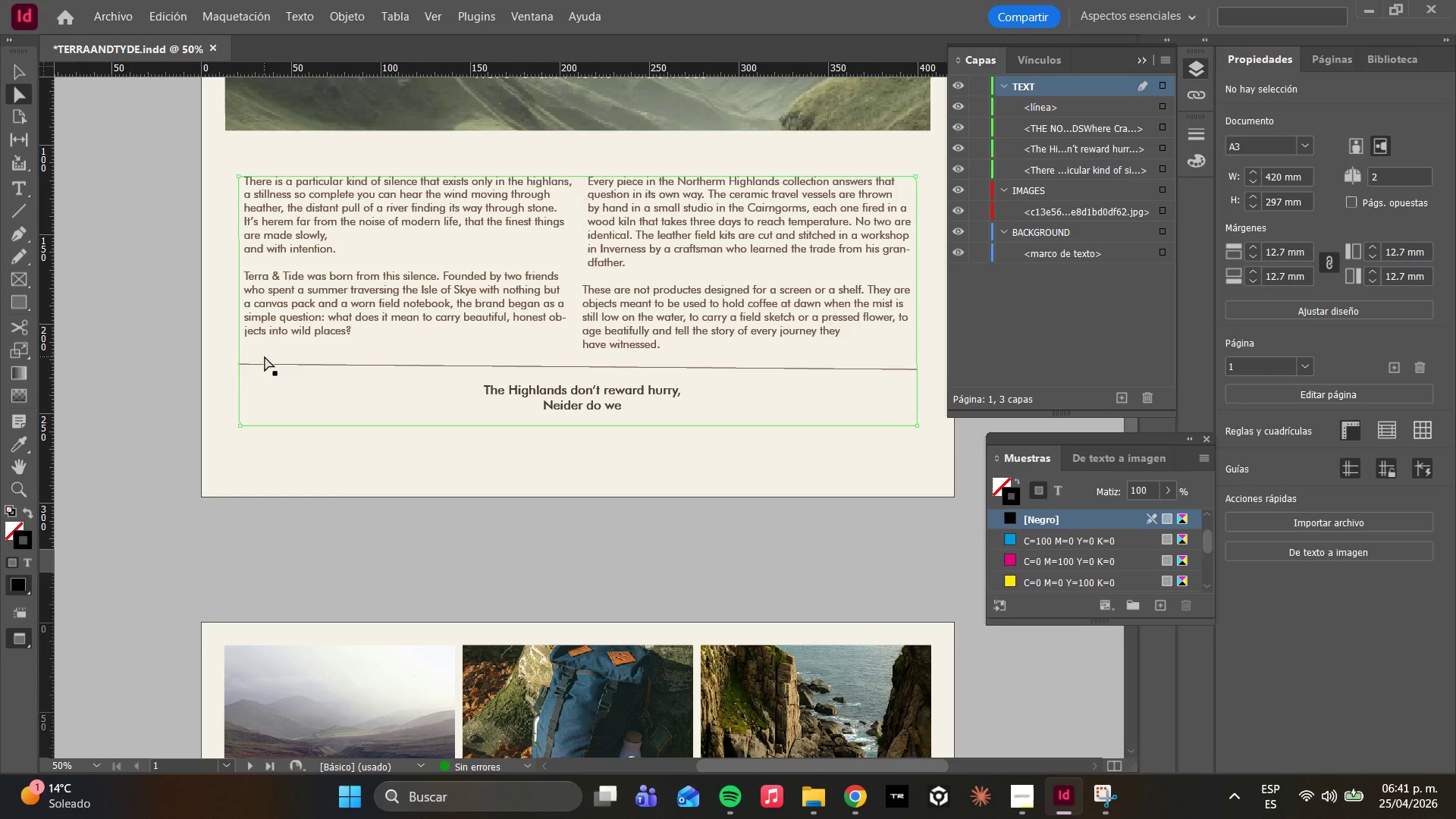 
left_click([261, 366])
 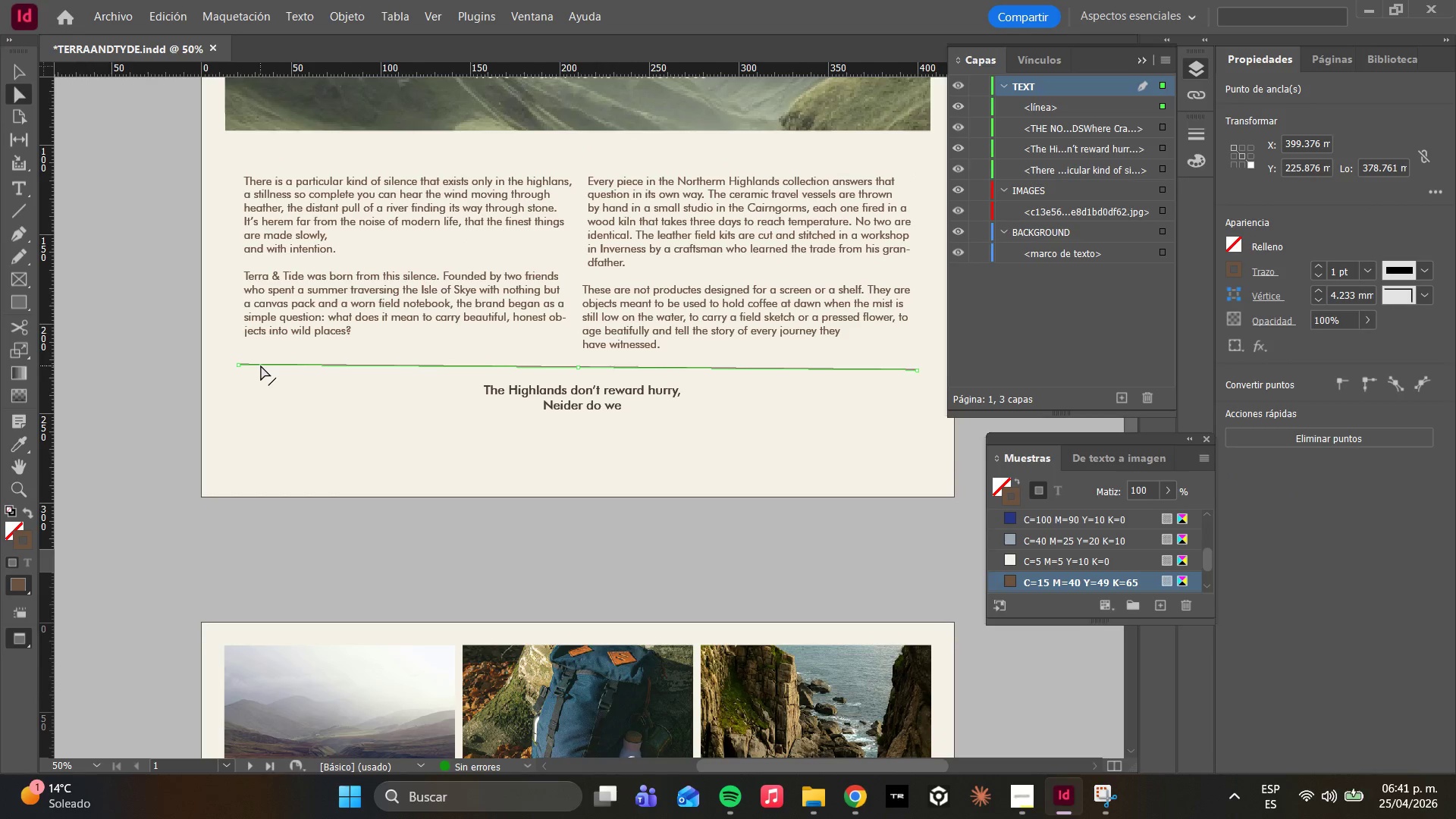 
key(Delete)
 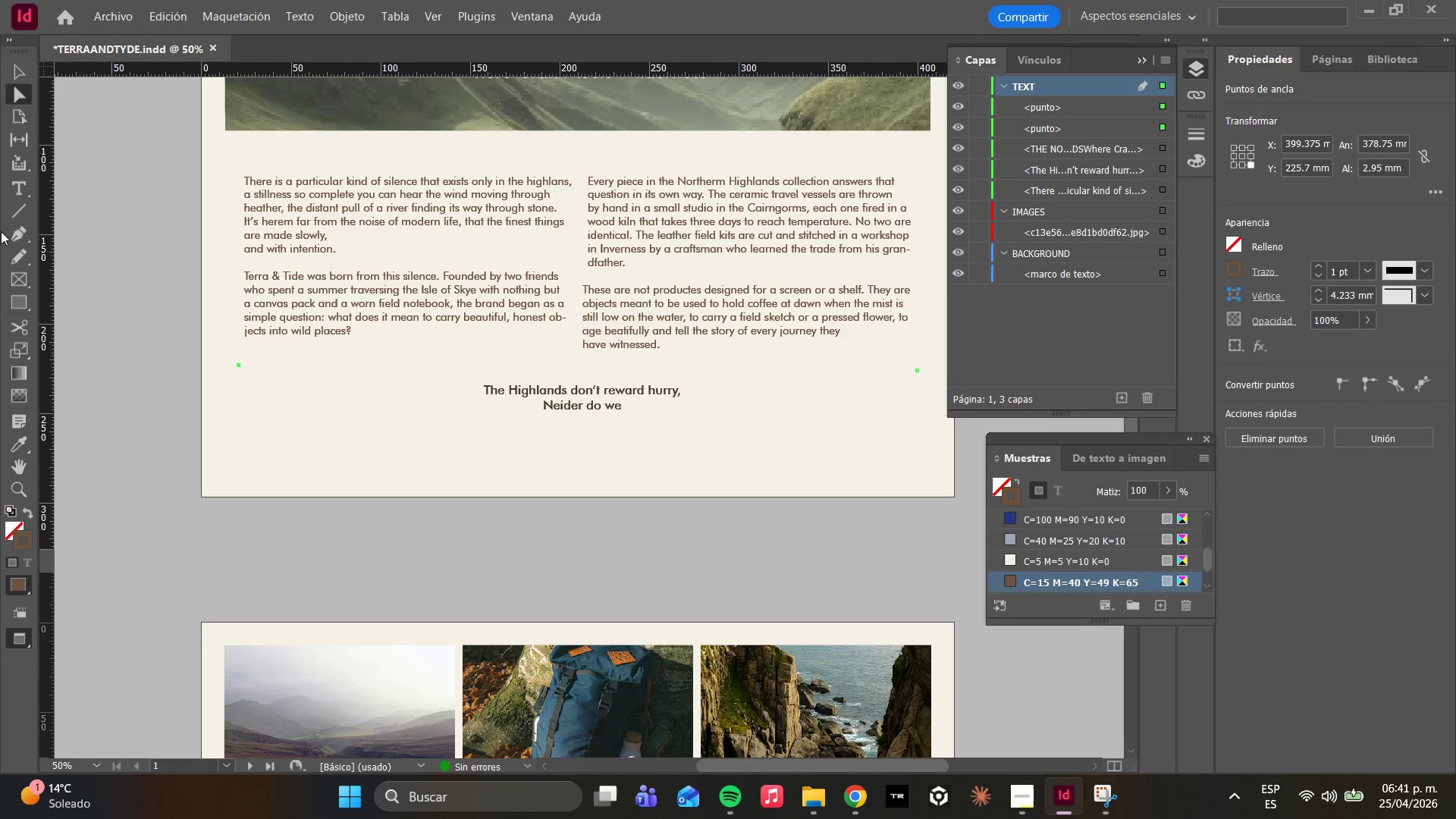 
left_click([14, 216])
 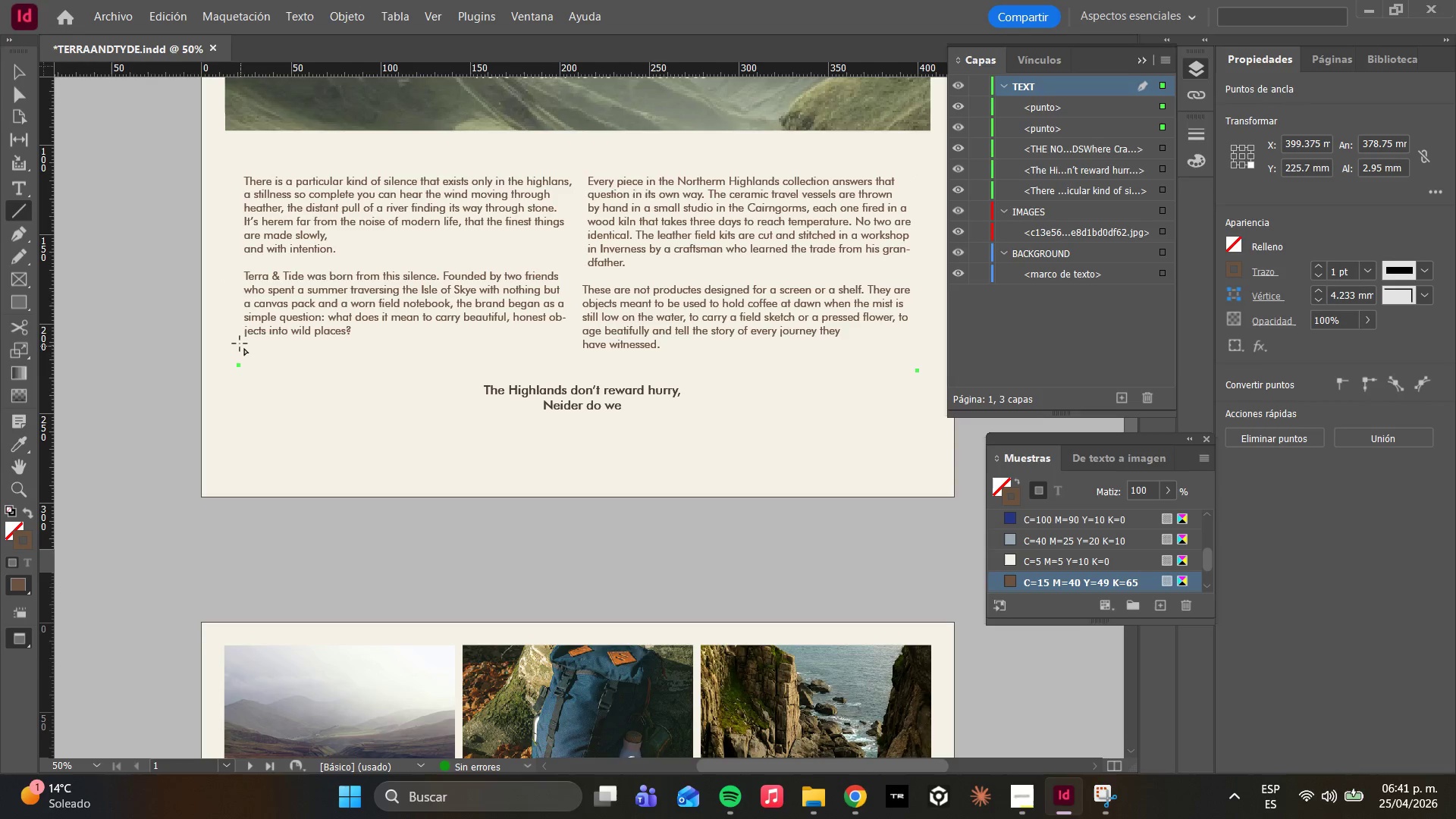 
key(W)
 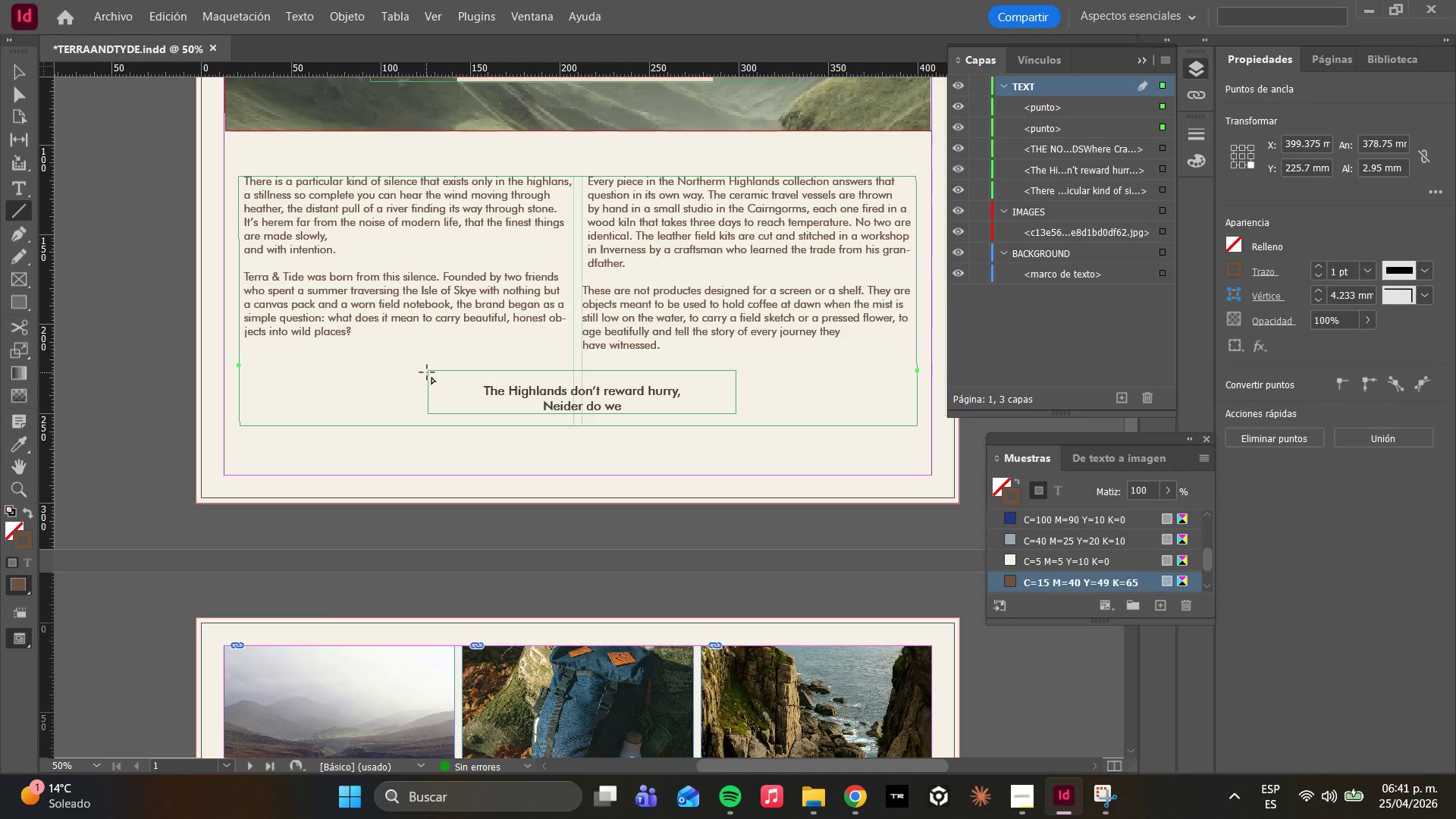 
left_click_drag(start_coordinate=[428, 370], to_coordinate=[236, 369])
 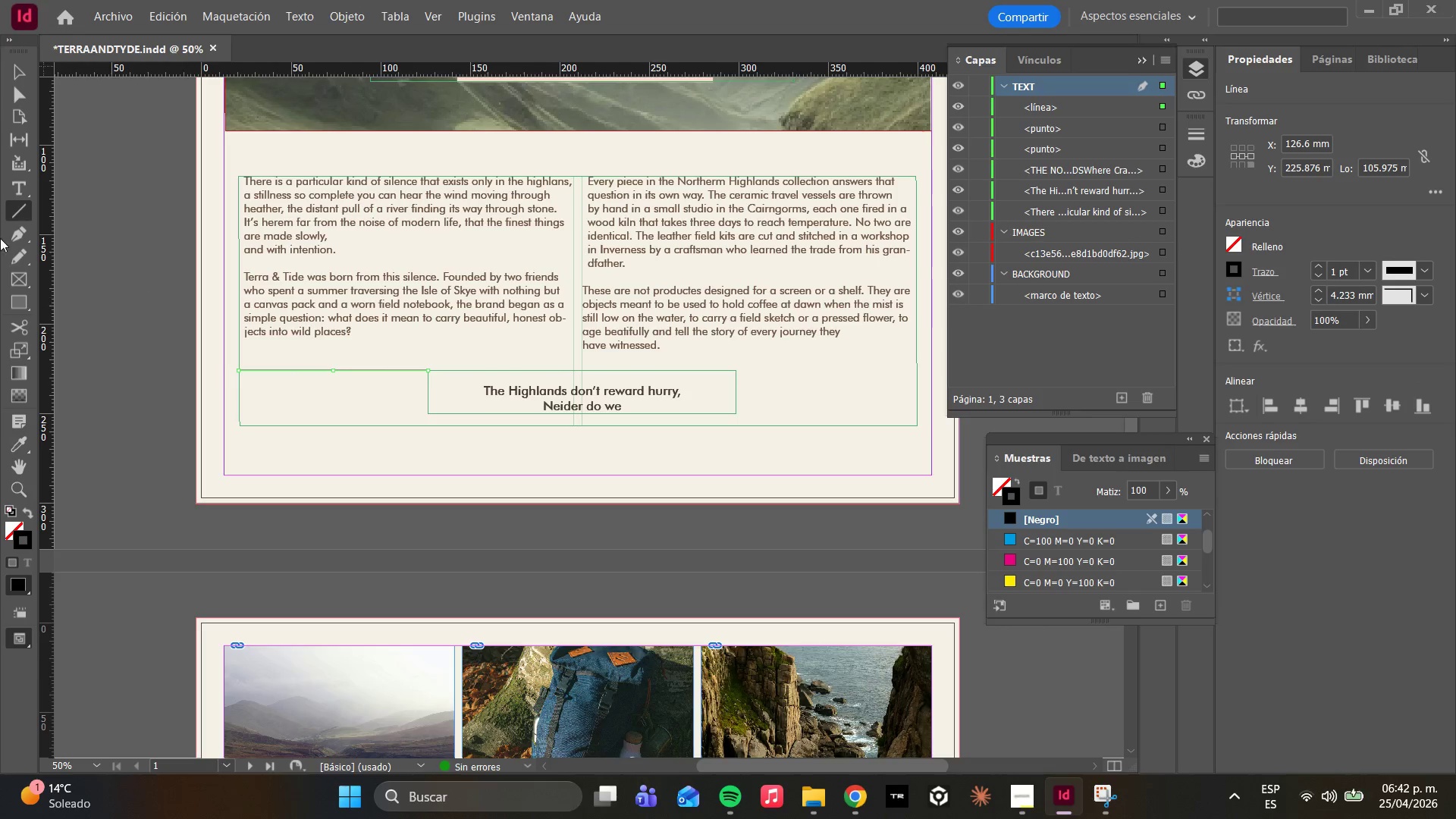 
left_click([16, 88])
 